 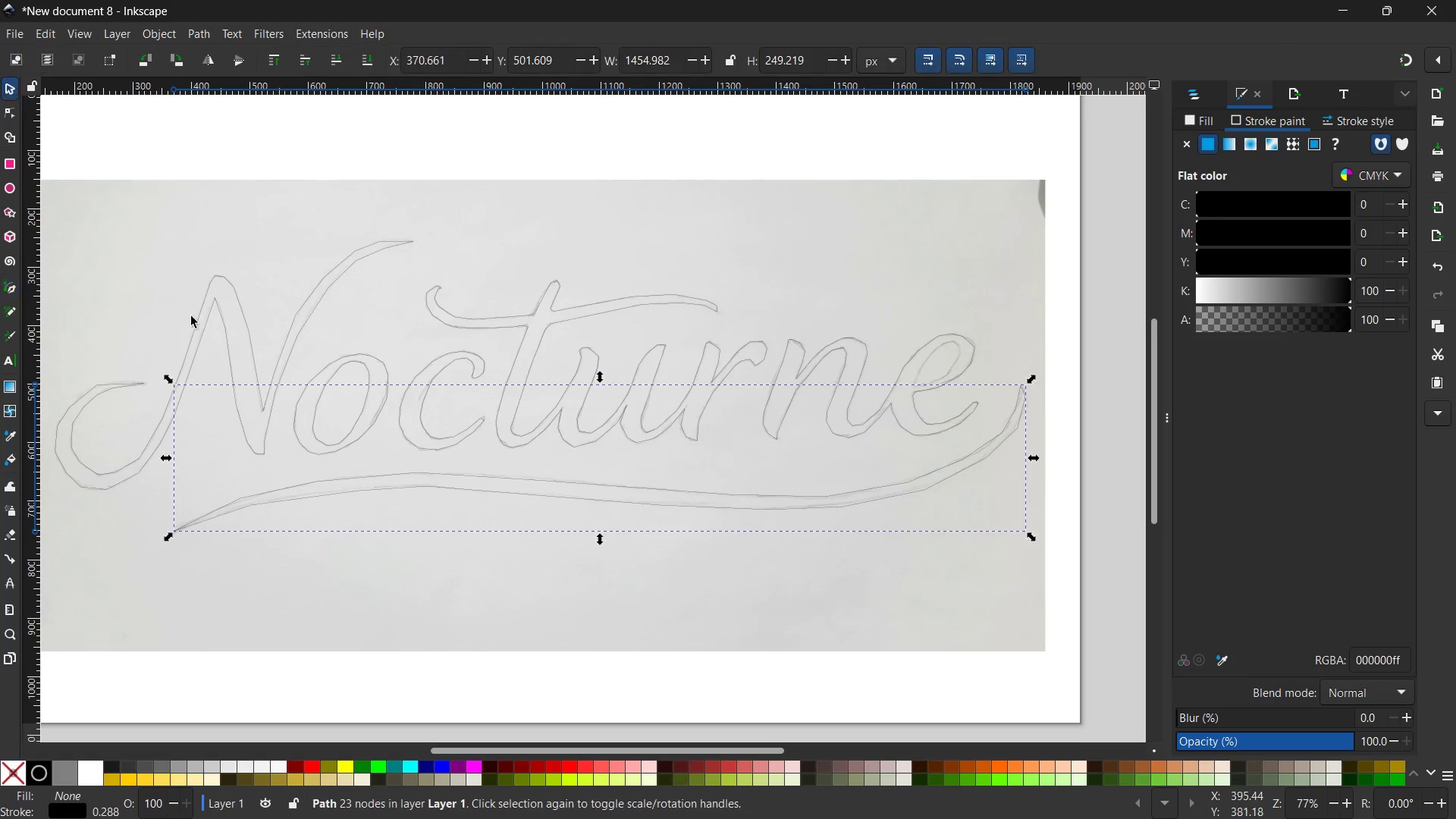 
left_click([207, 312])
 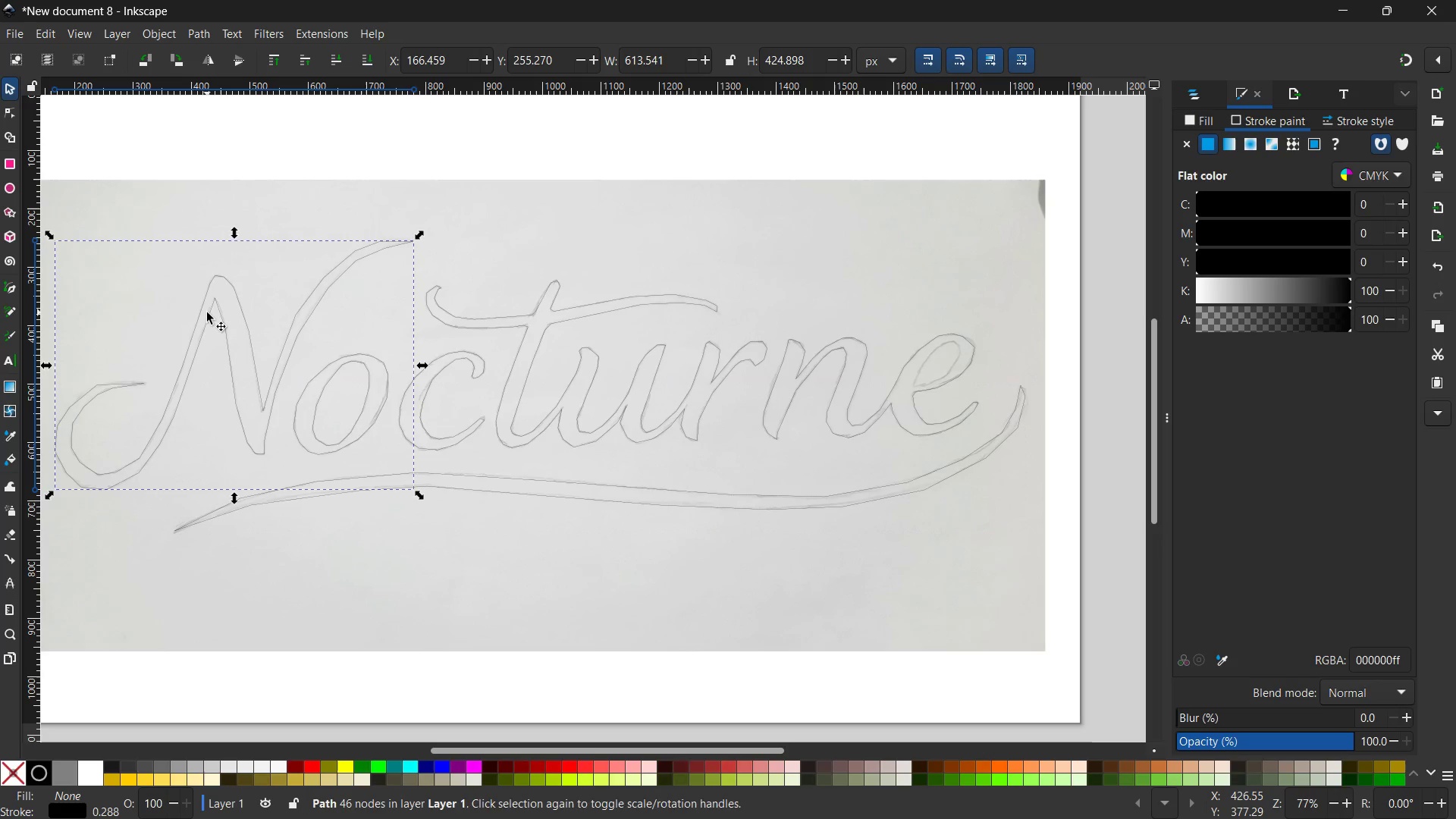 
hold_key(key=ControlLeft, duration=0.53)
scroll: coordinate [207, 312], scroll_direction: up, amount: 2.0
 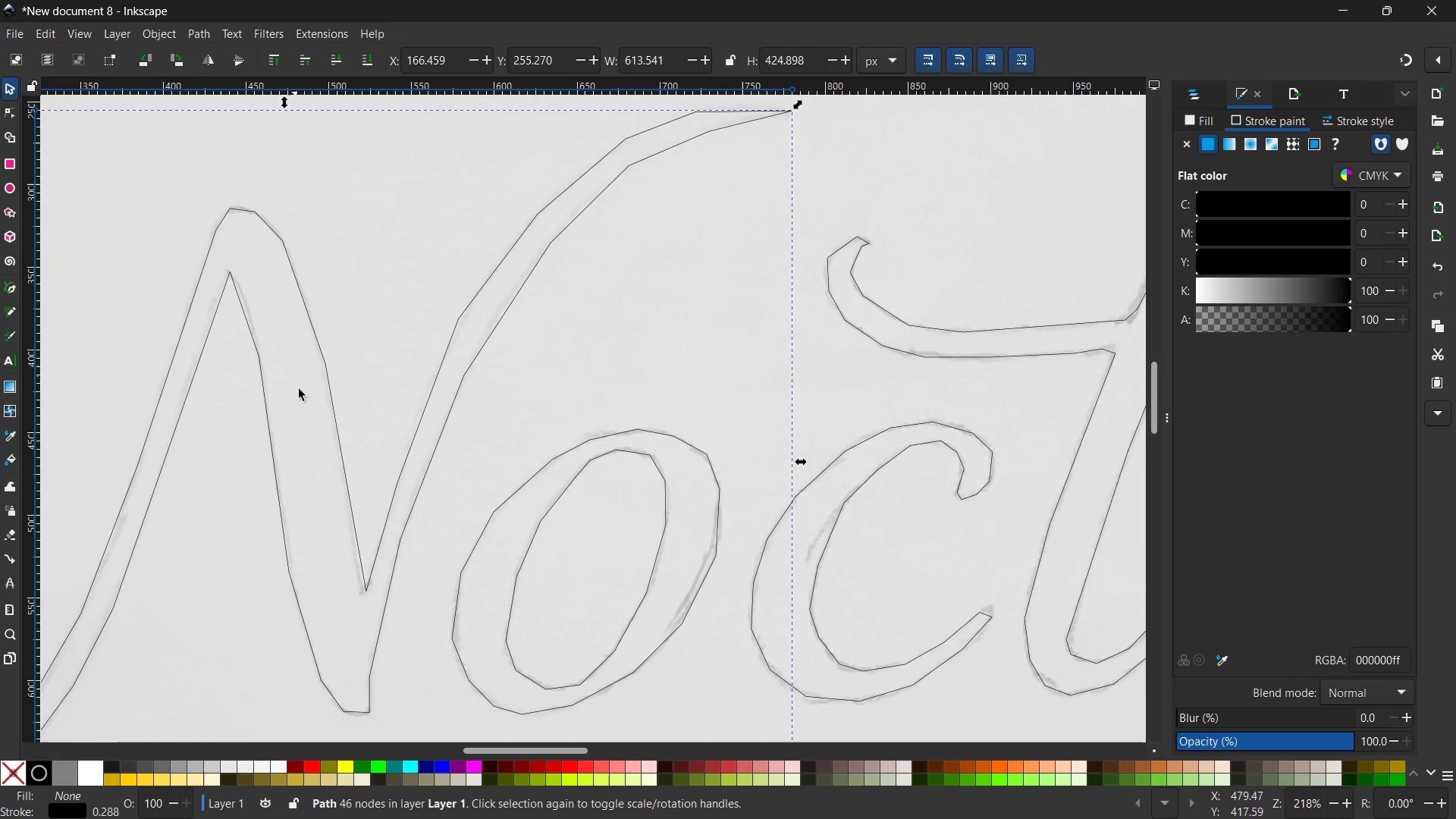 
hold_key(key=Space, duration=0.81)
 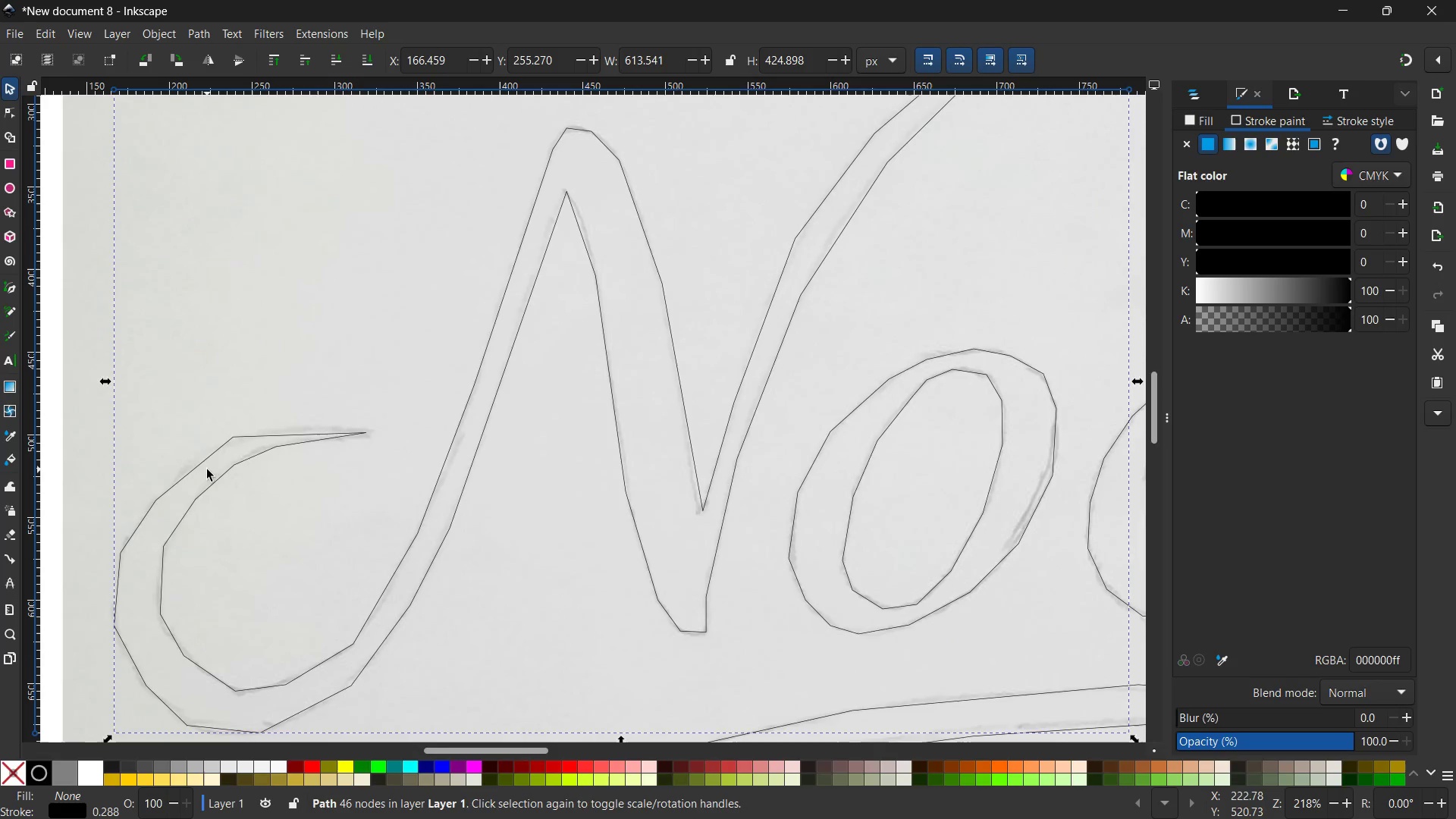 
left_click_drag(start_coordinate=[319, 457], to_coordinate=[656, 375])
 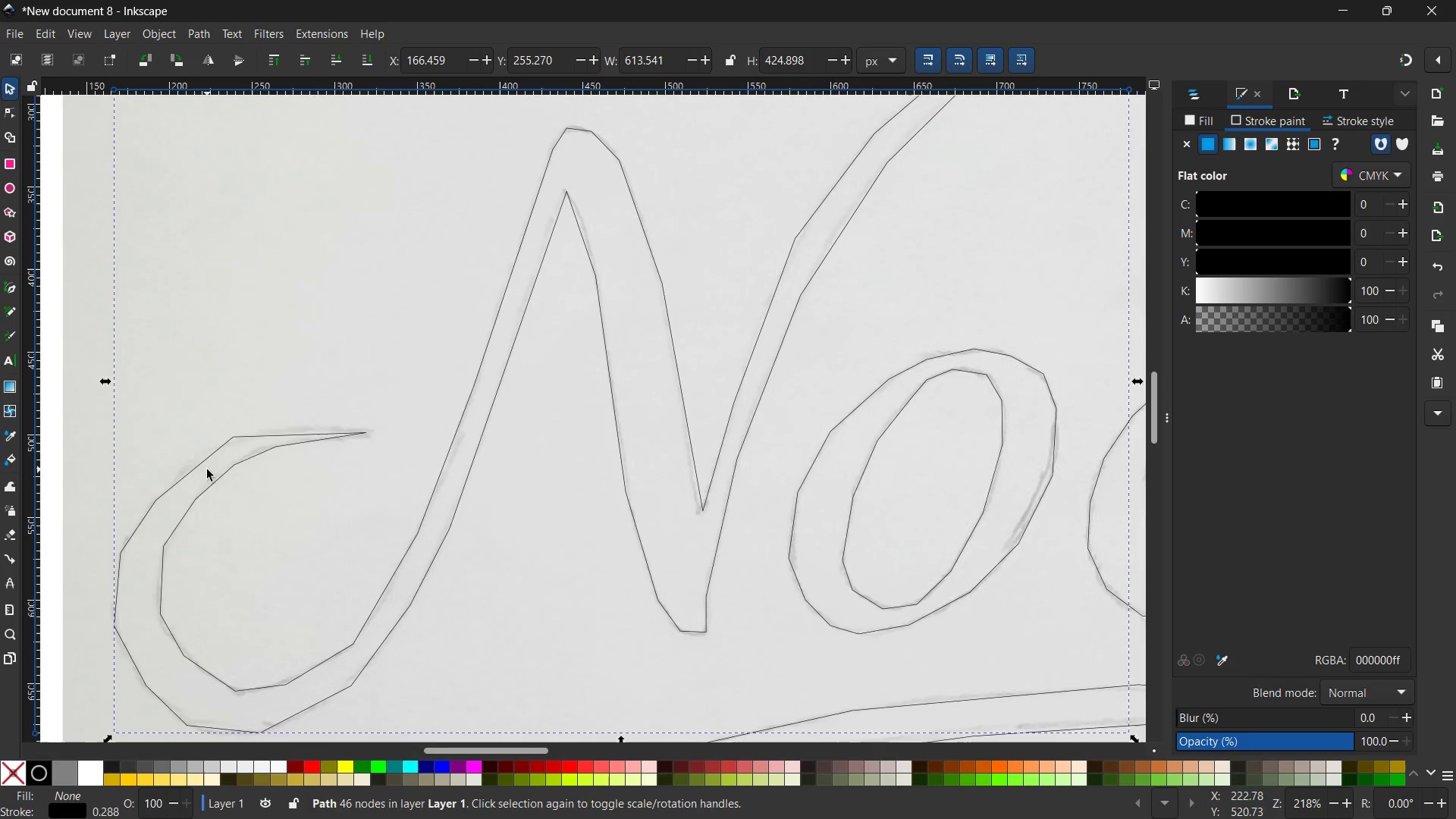 
left_click([3, 112])
 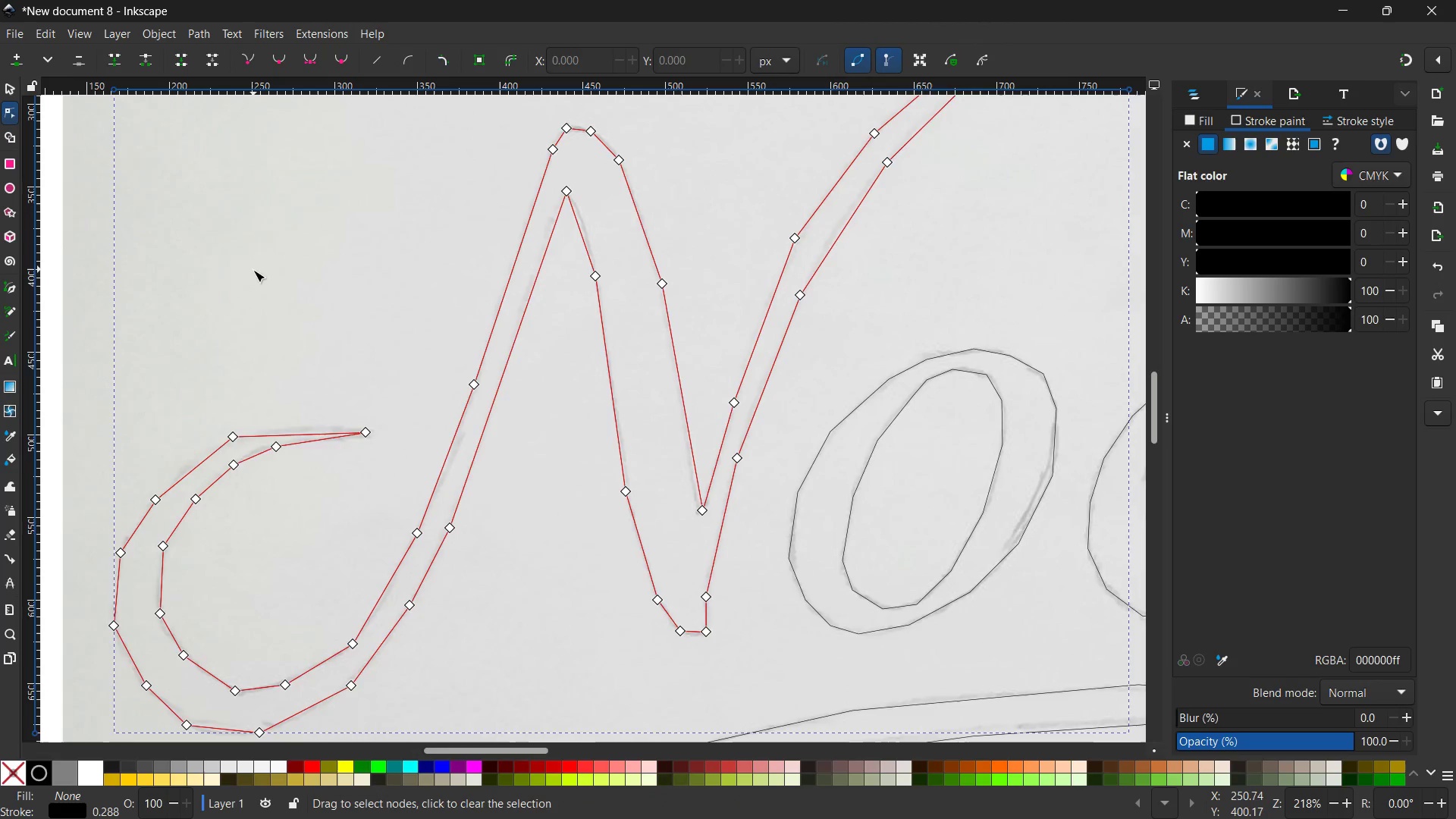 
scroll: coordinate [253, 270], scroll_direction: none, amount: 0.0
 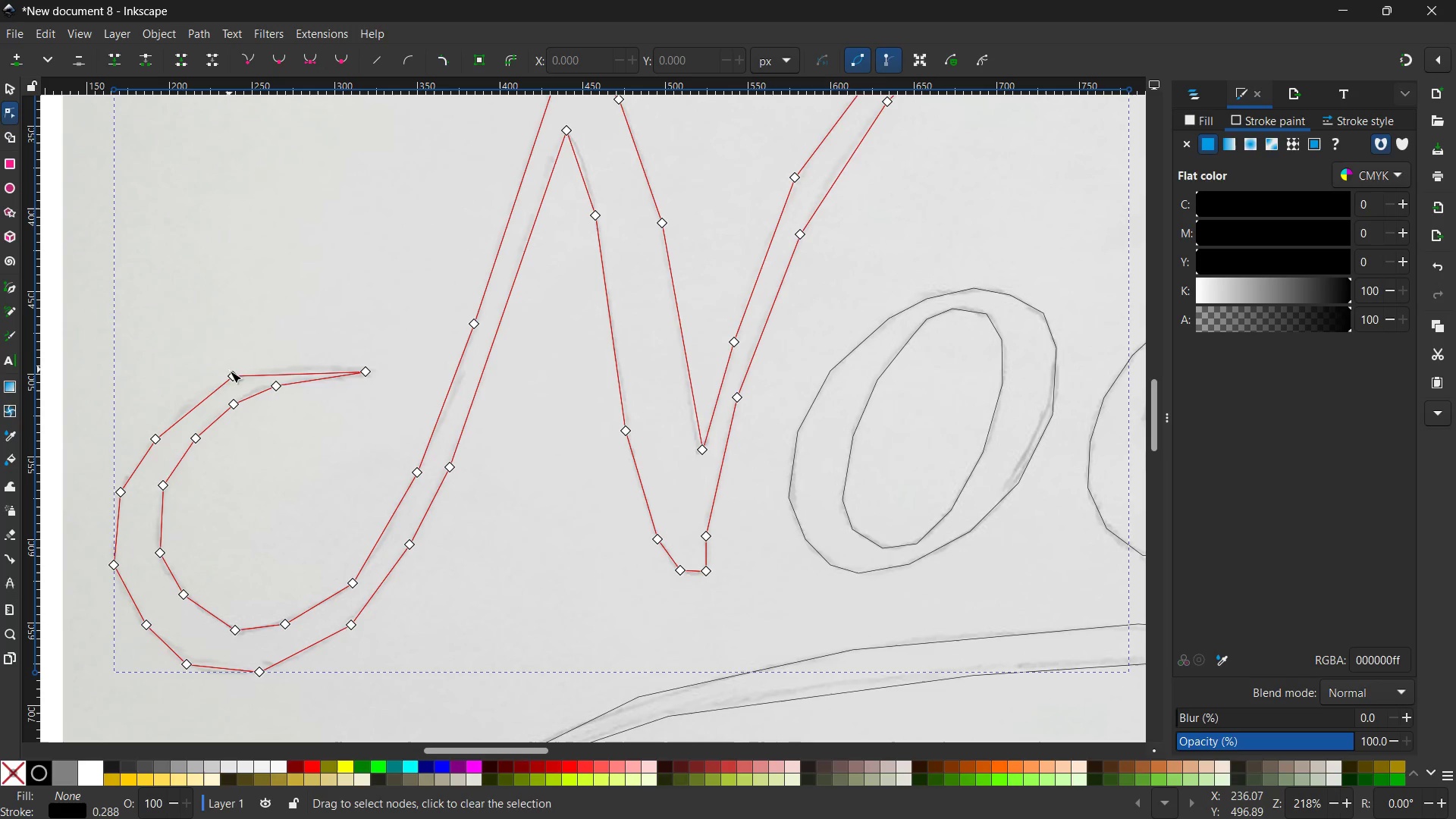 
left_click([230, 372])
 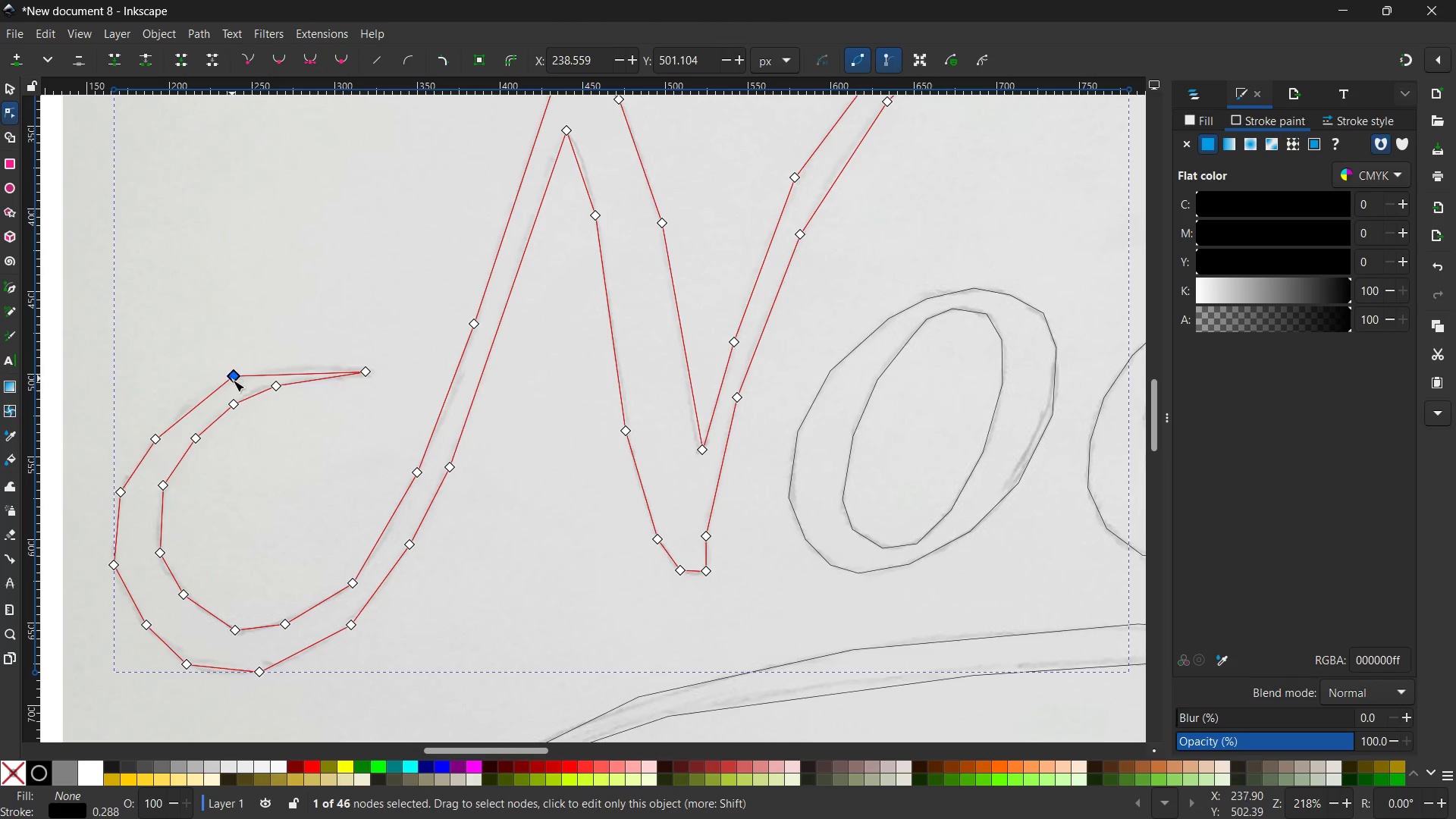 
key(Backspace)
 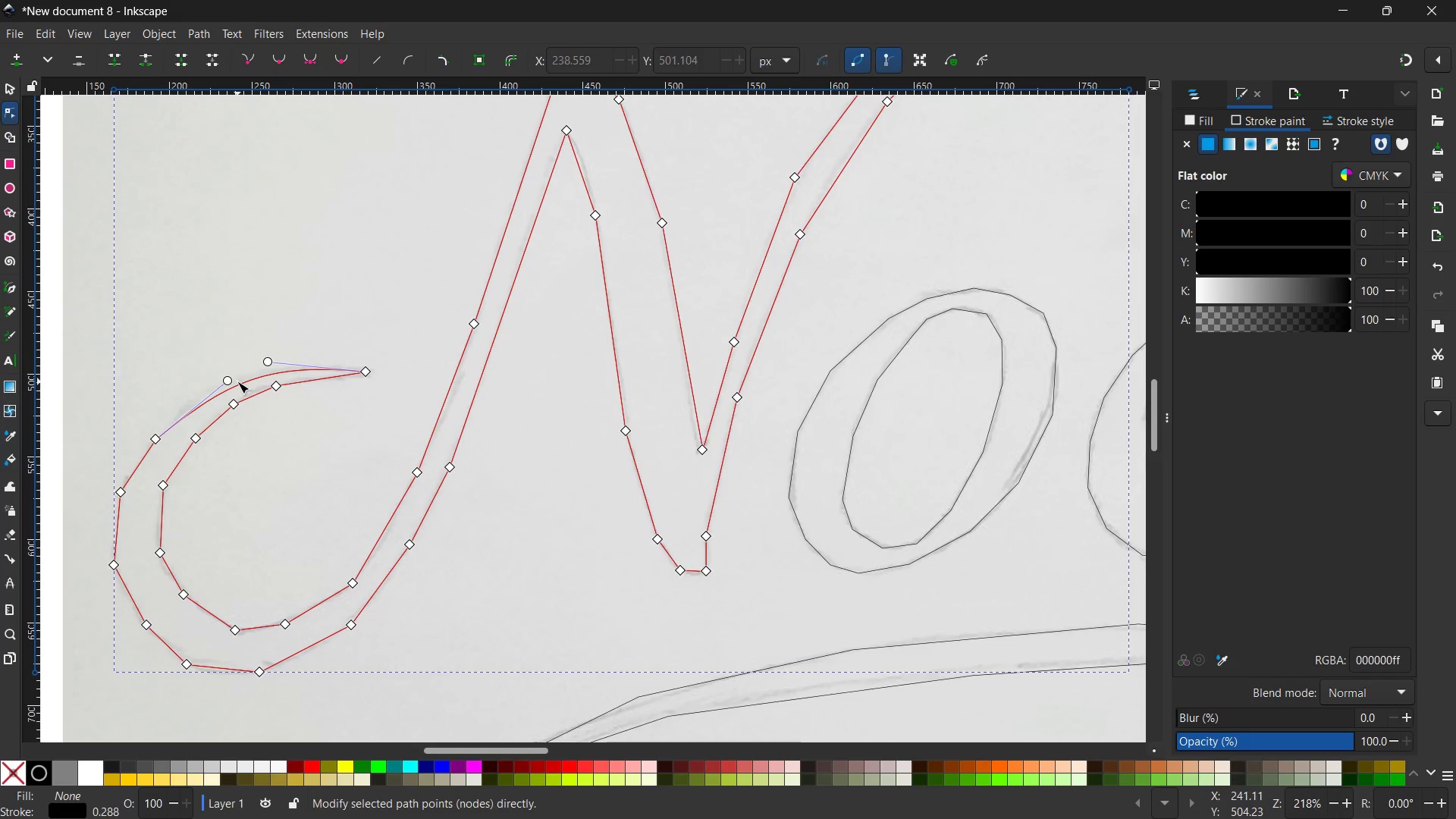 
left_click_drag(start_coordinate=[237, 381], to_coordinate=[239, 374])
 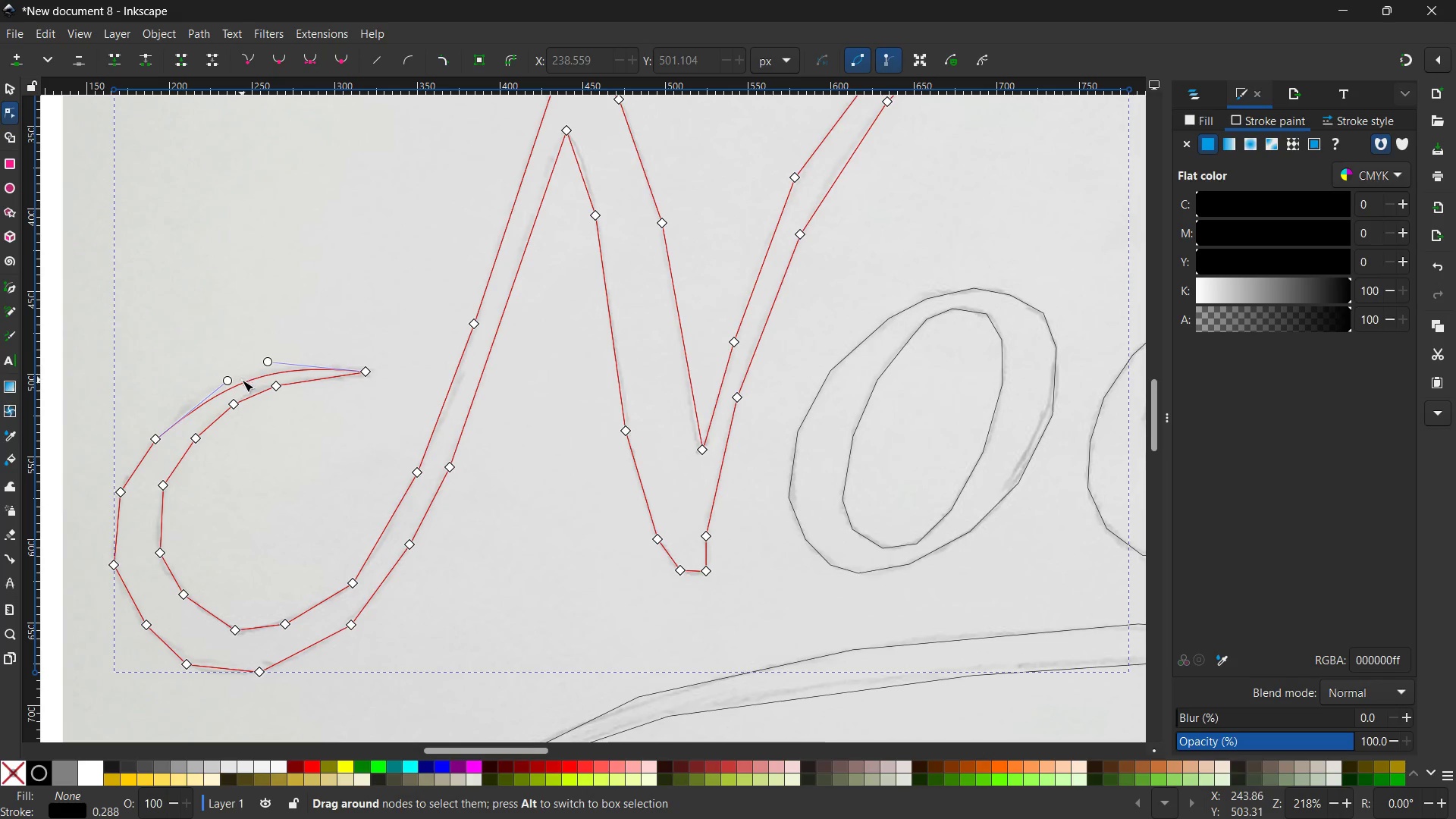 
left_click_drag(start_coordinate=[242, 380], to_coordinate=[244, 370])
 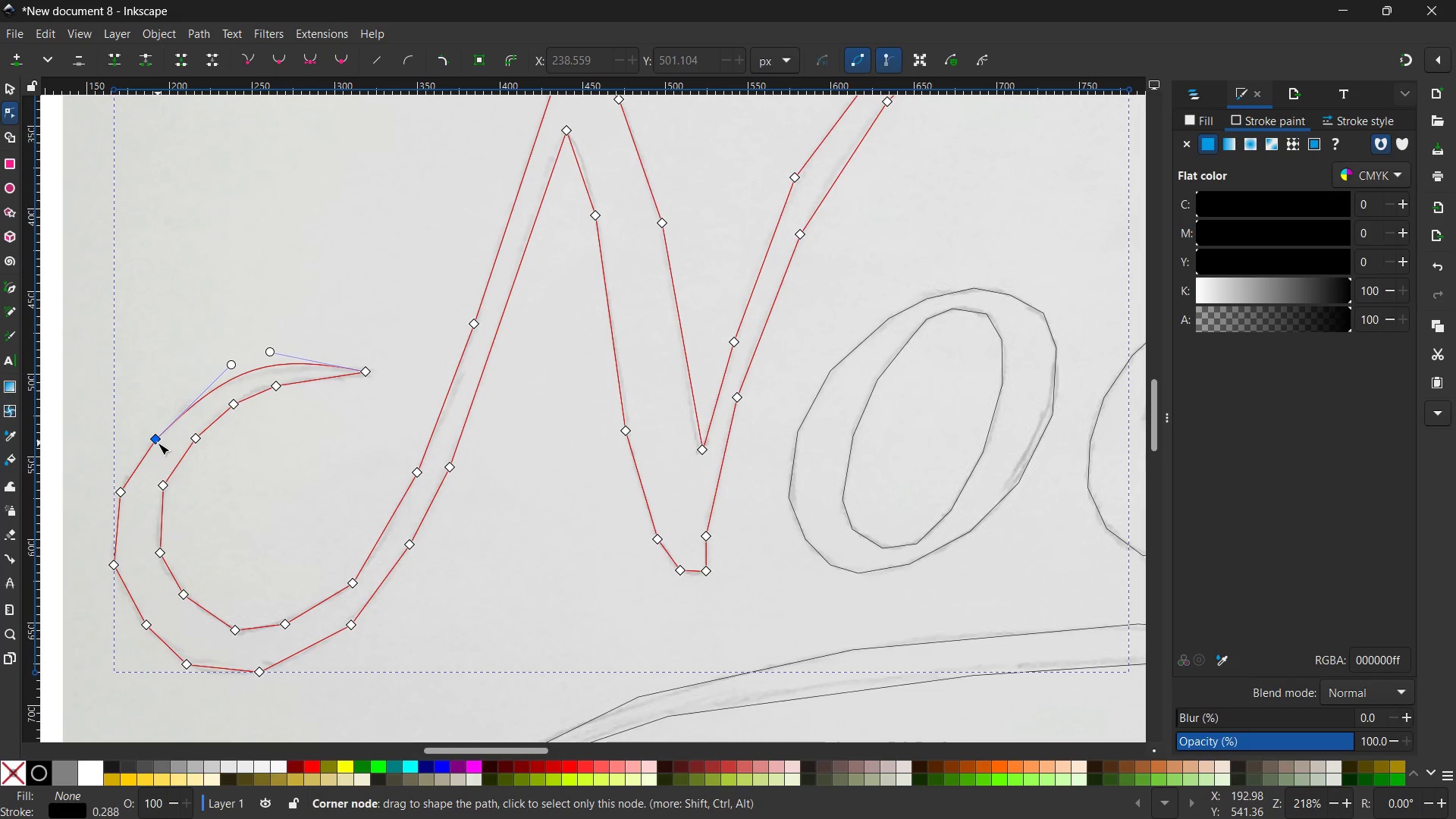 
left_click([158, 443])
 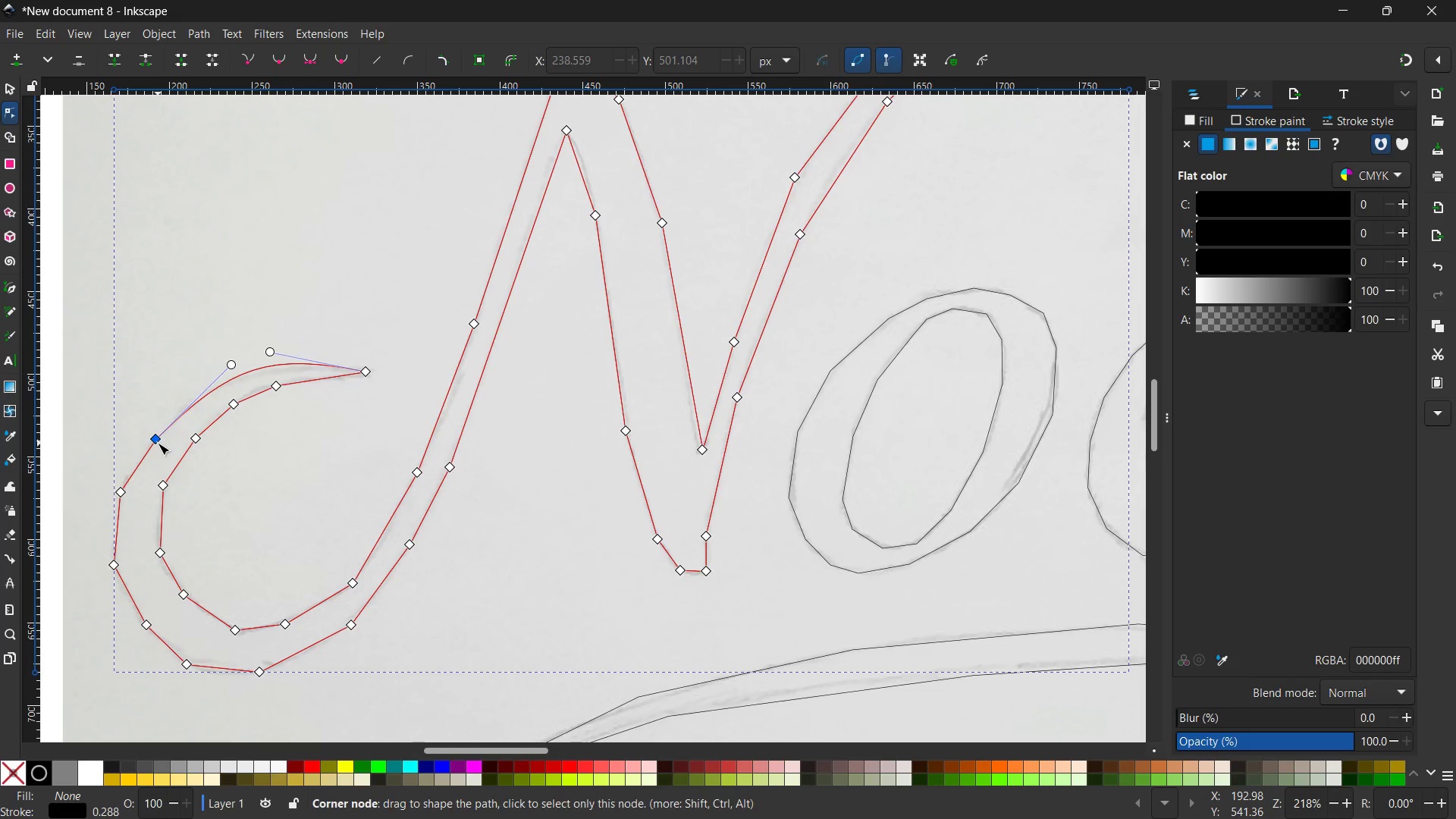 
key(Backspace)
 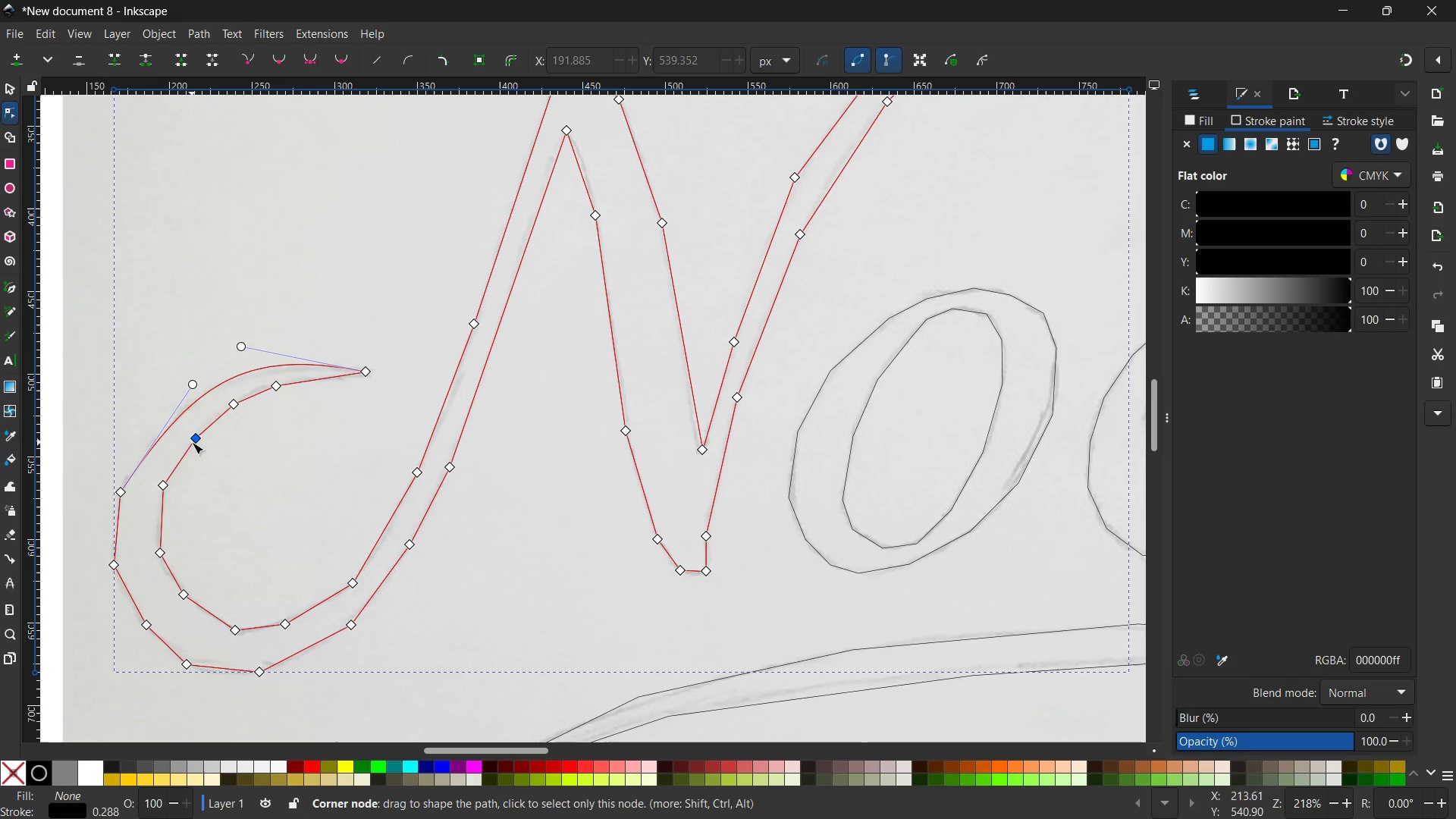 
scroll: coordinate [202, 412], scroll_direction: down, amount: 4.0
 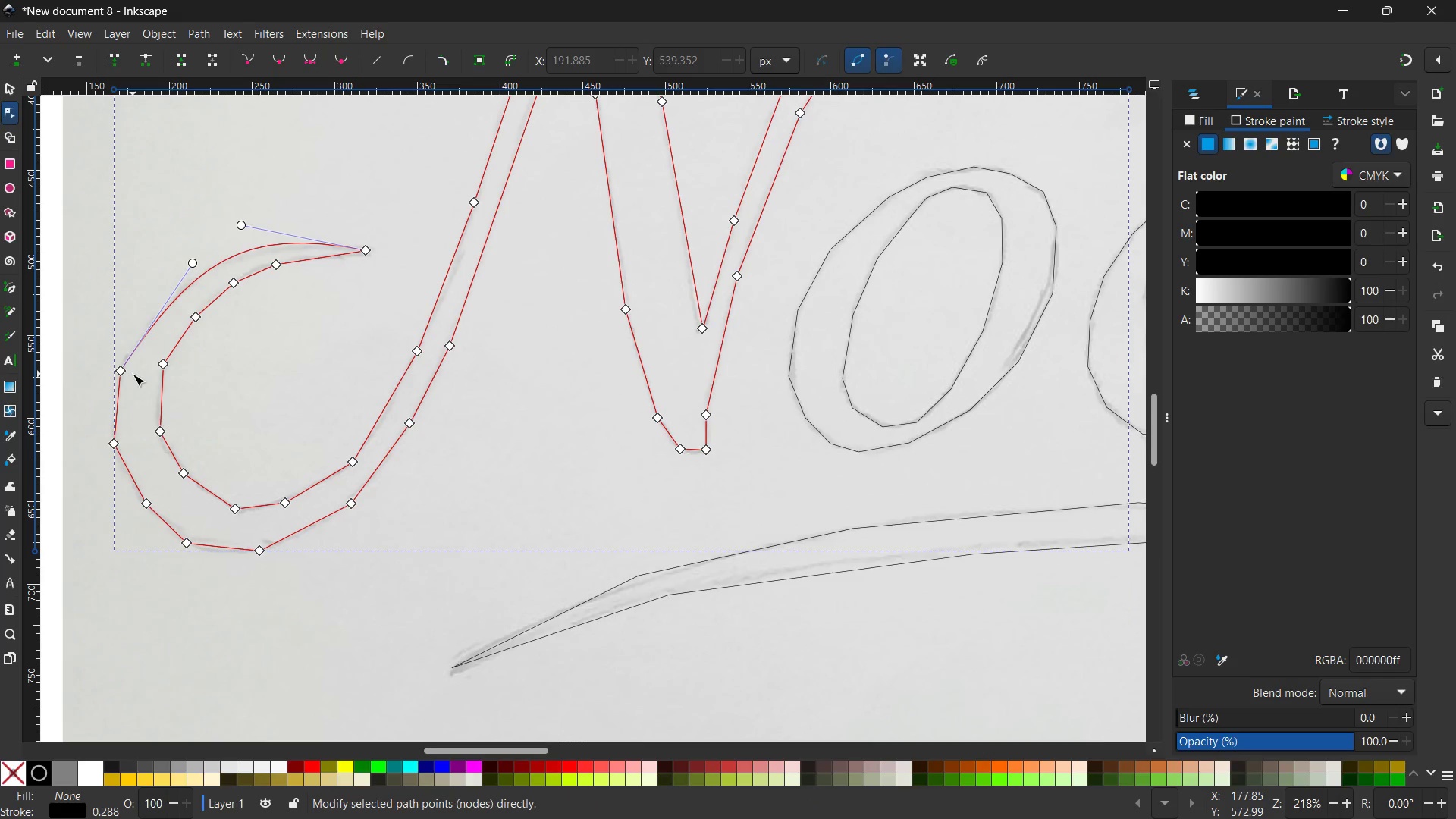 
left_click([124, 374])
 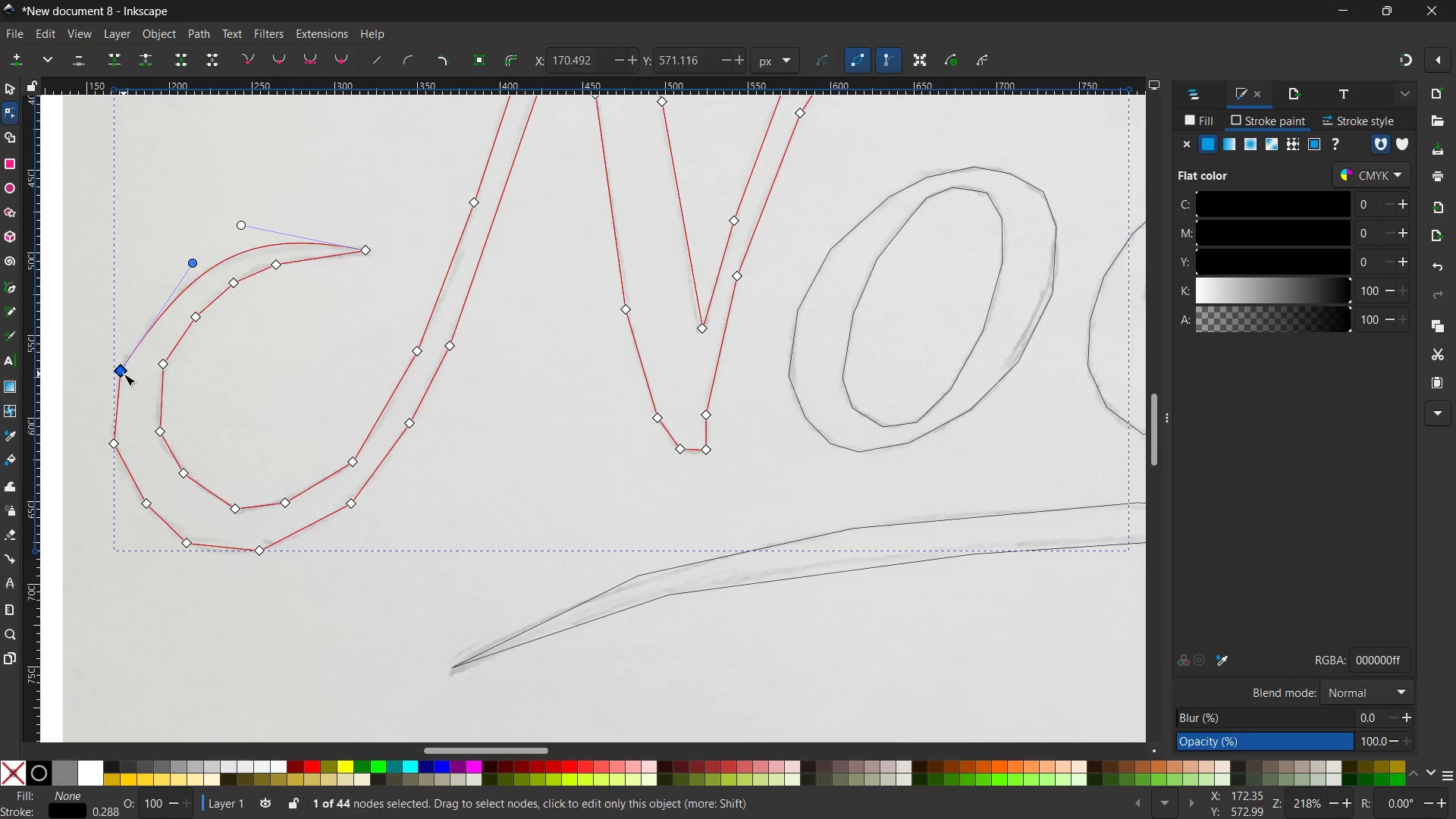 
key(Backspace)
 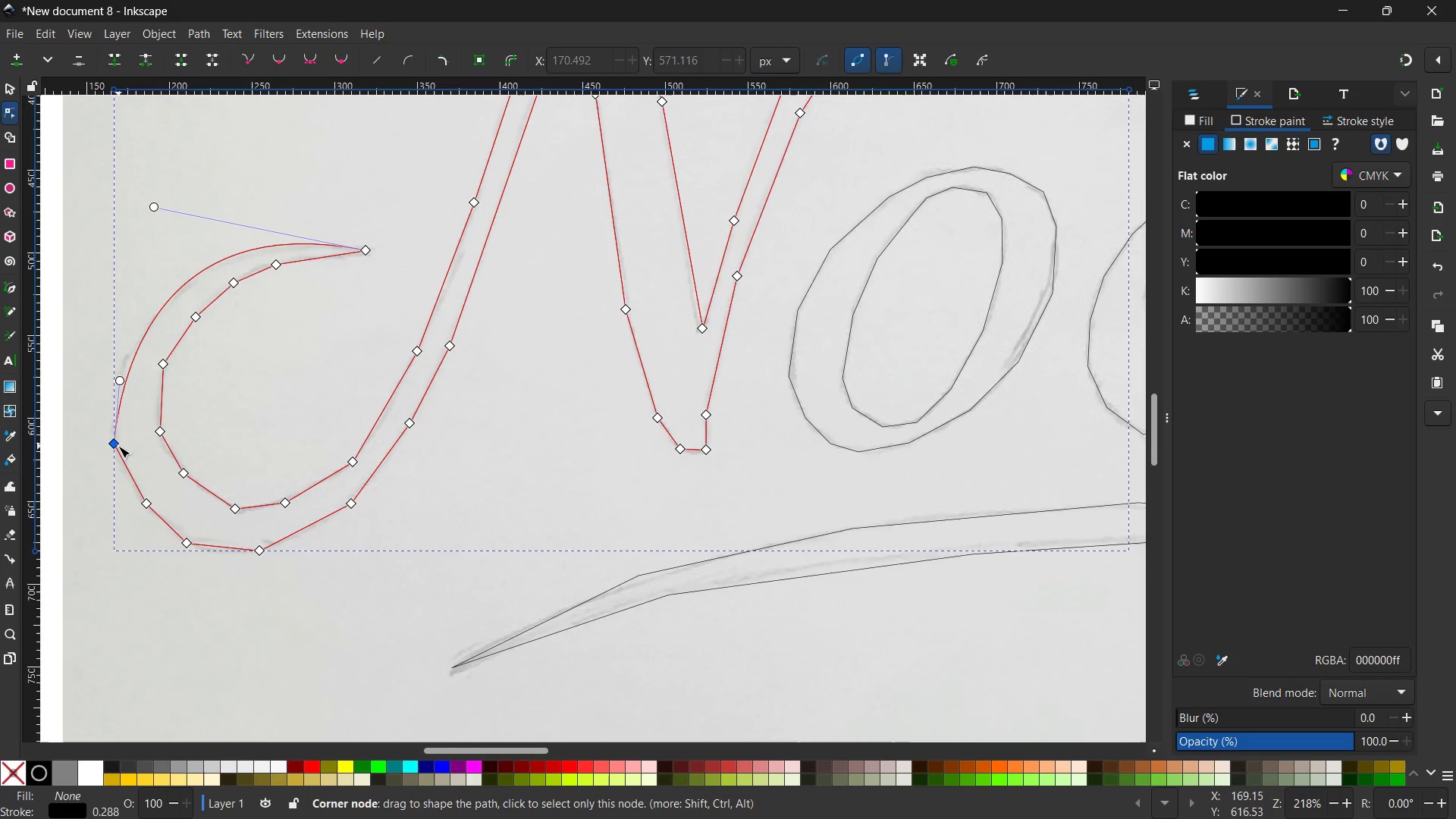 
left_click([115, 445])
 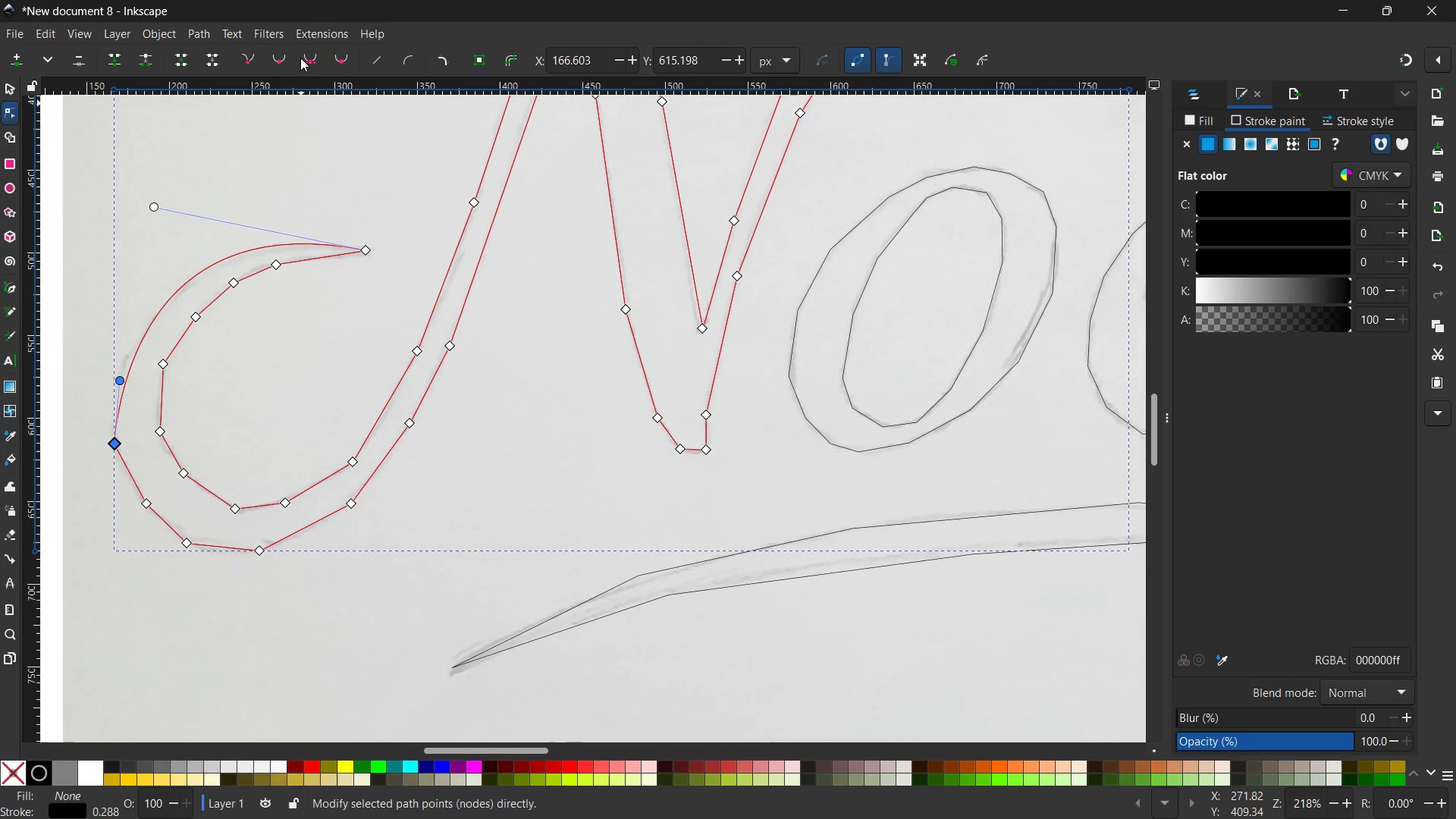 
left_click([306, 58])
 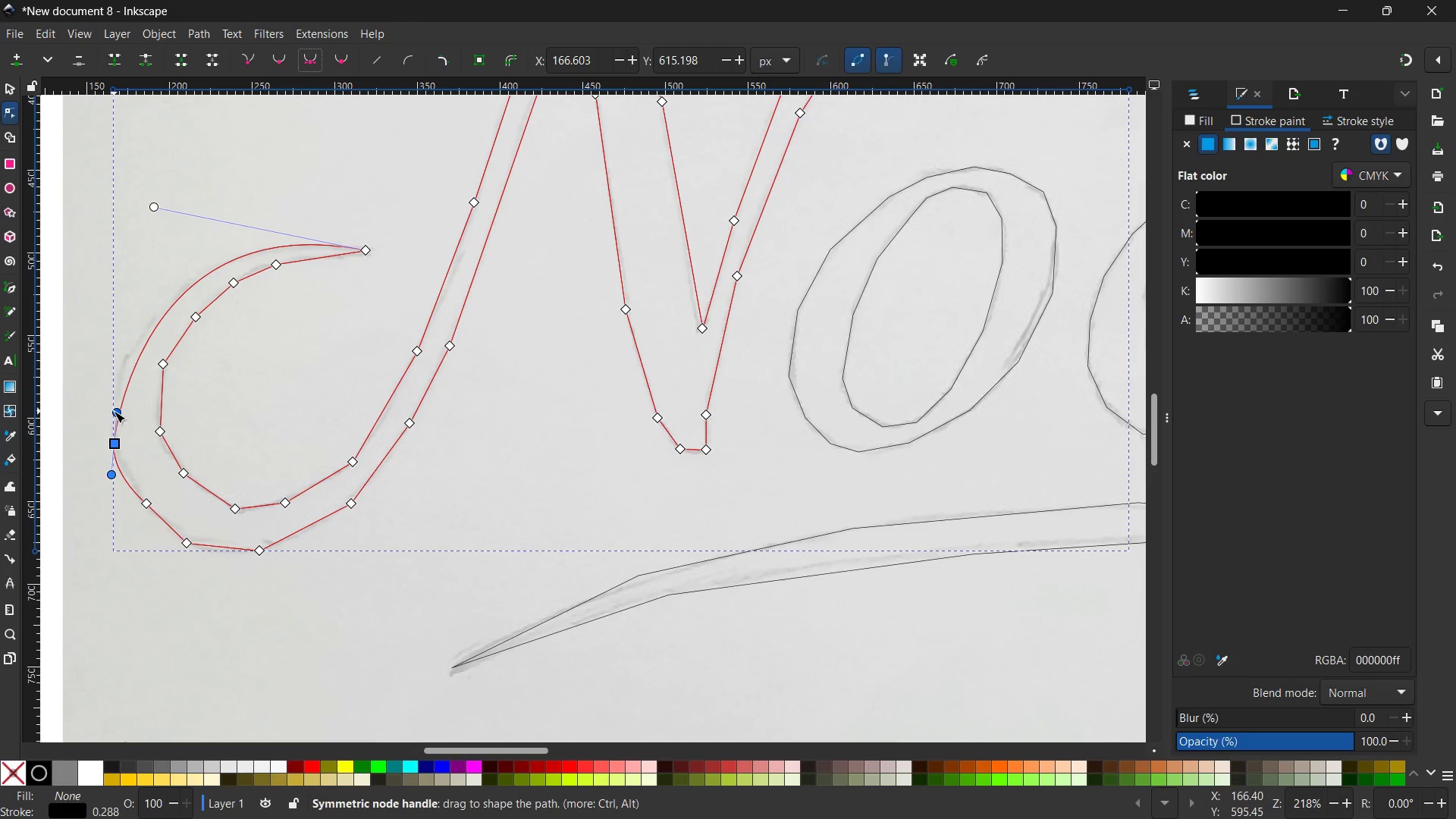 
left_click_drag(start_coordinate=[114, 411], to_coordinate=[102, 390])
 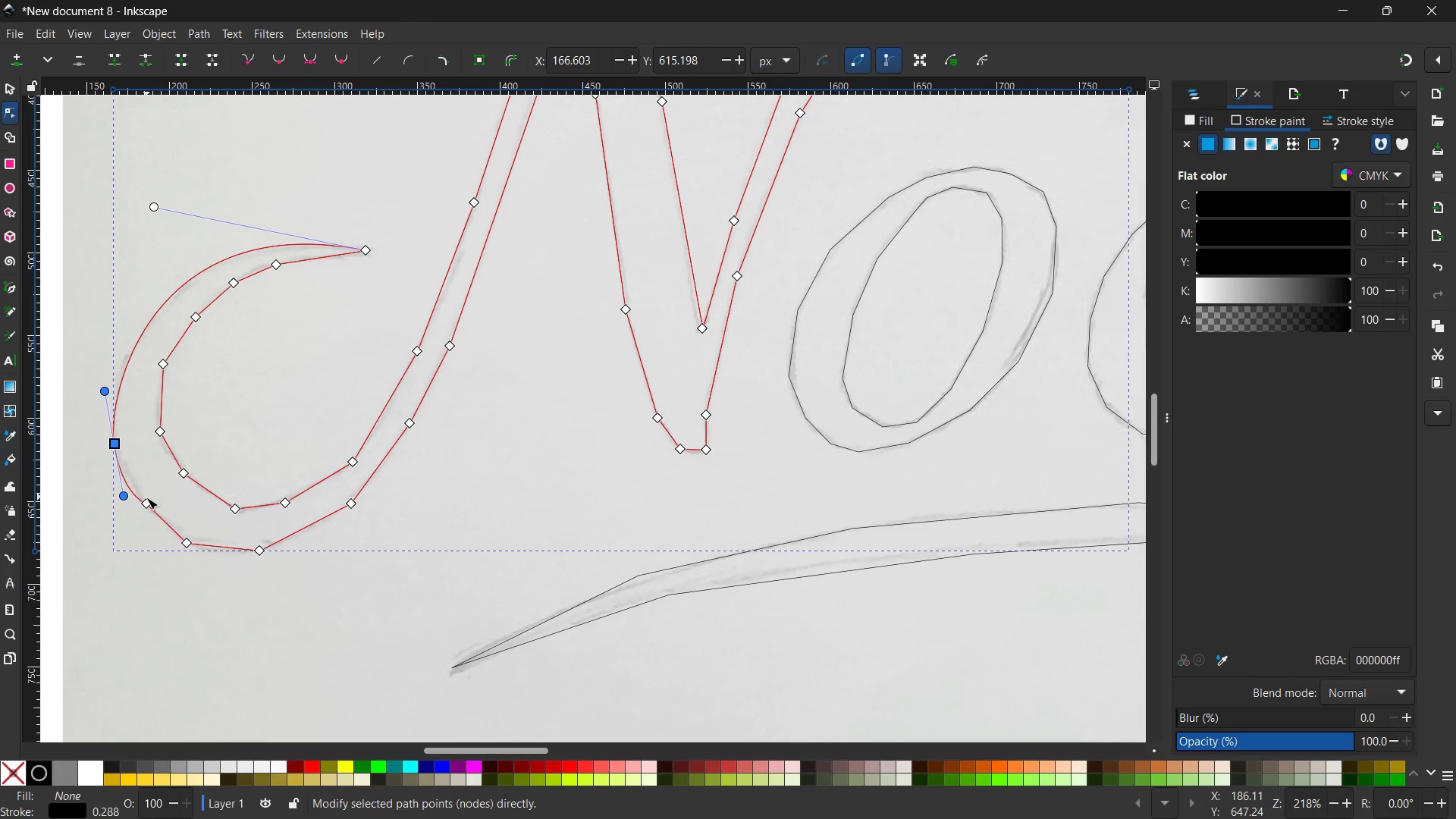 
left_click([146, 502])
 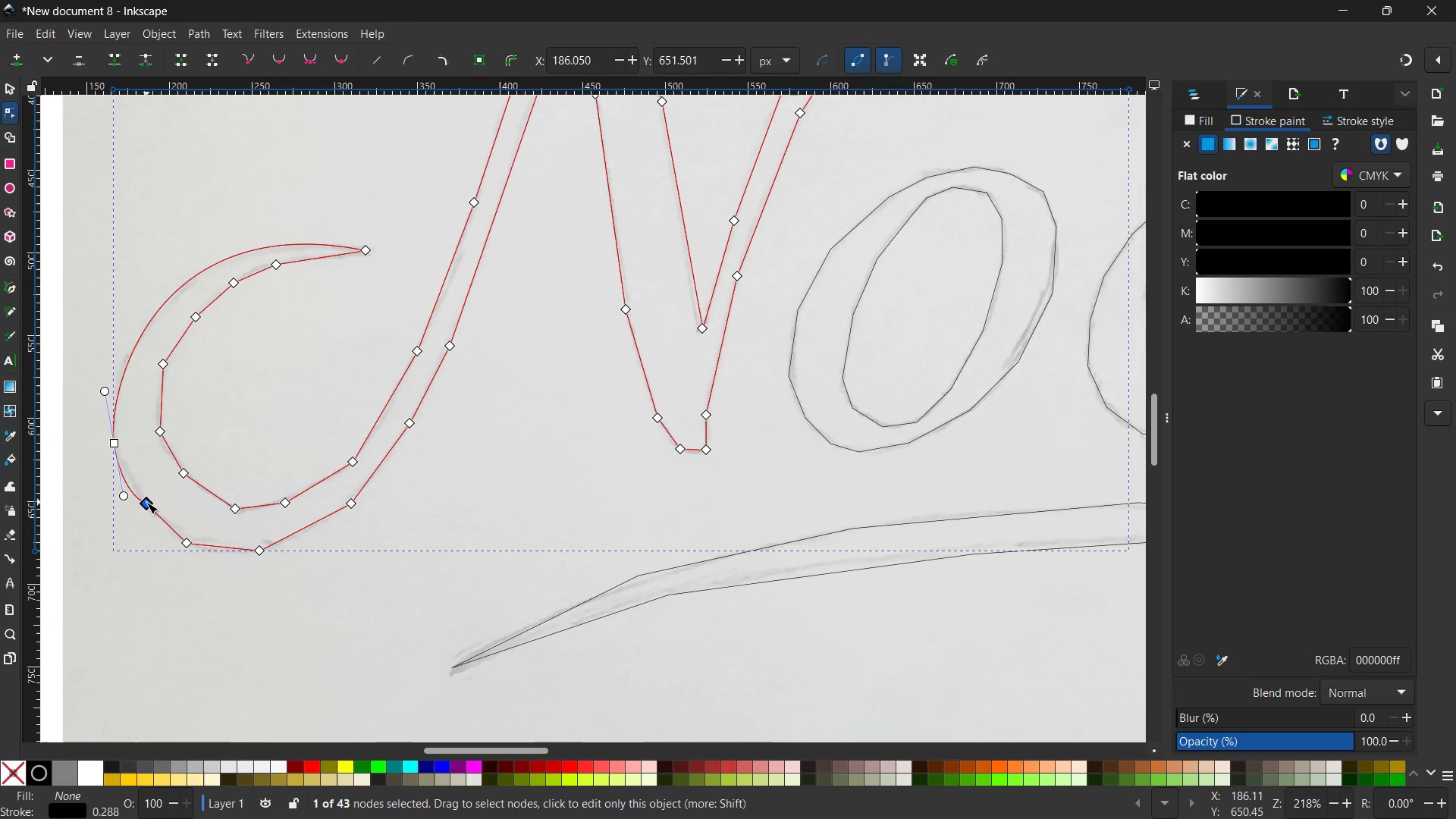 
key(Backspace)
 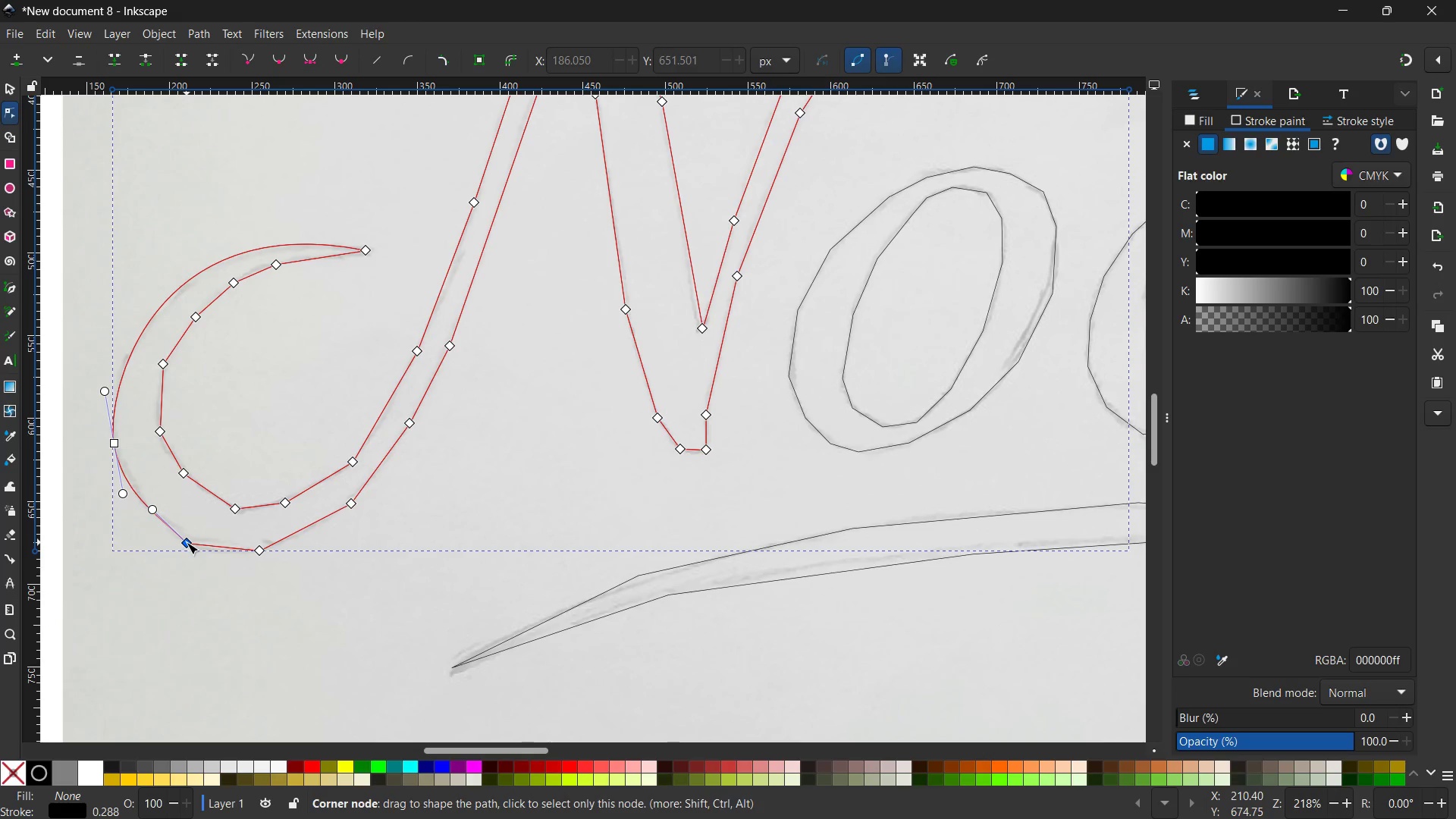 
left_click([187, 542])
 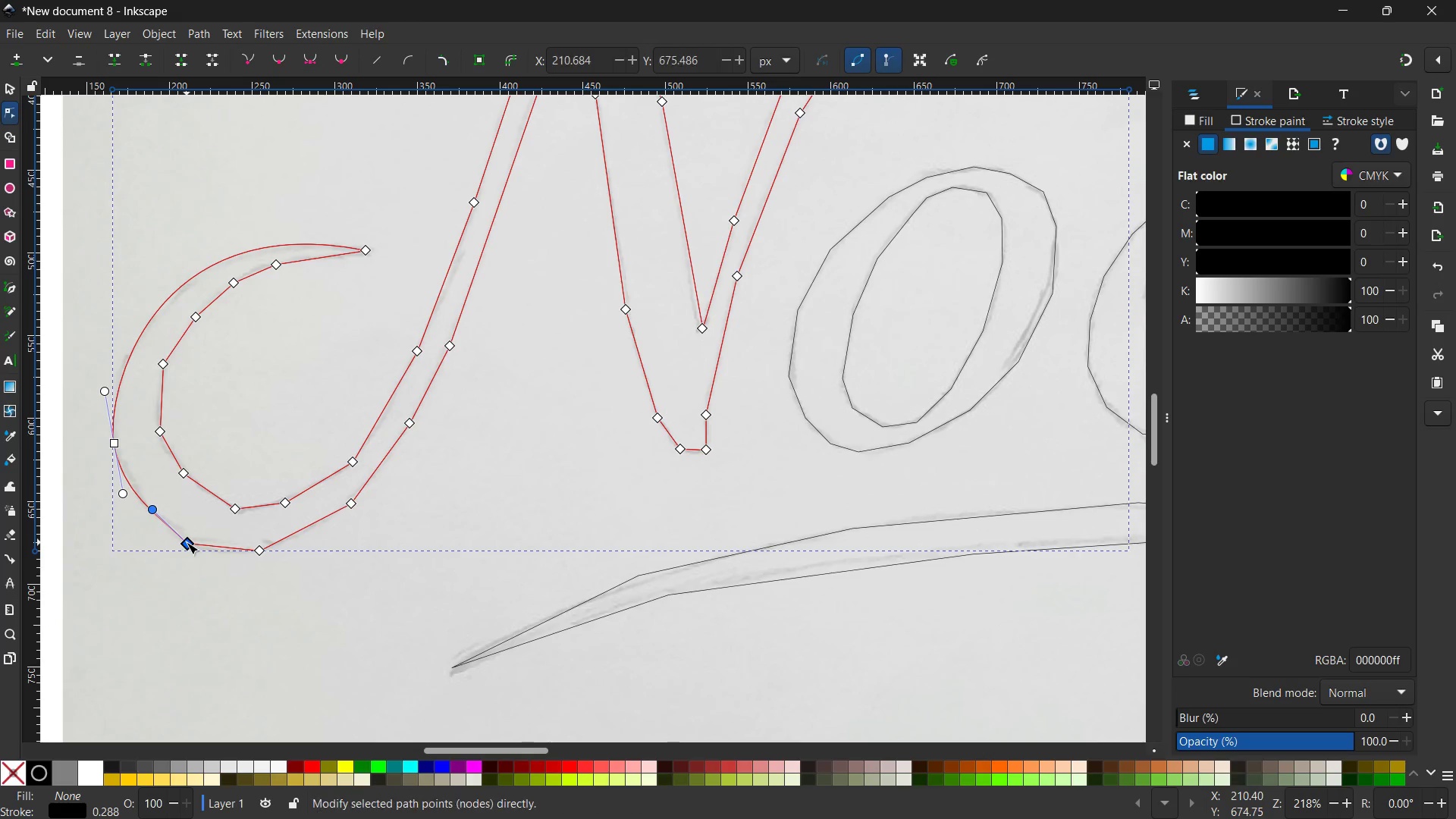 
key(Backspace)
 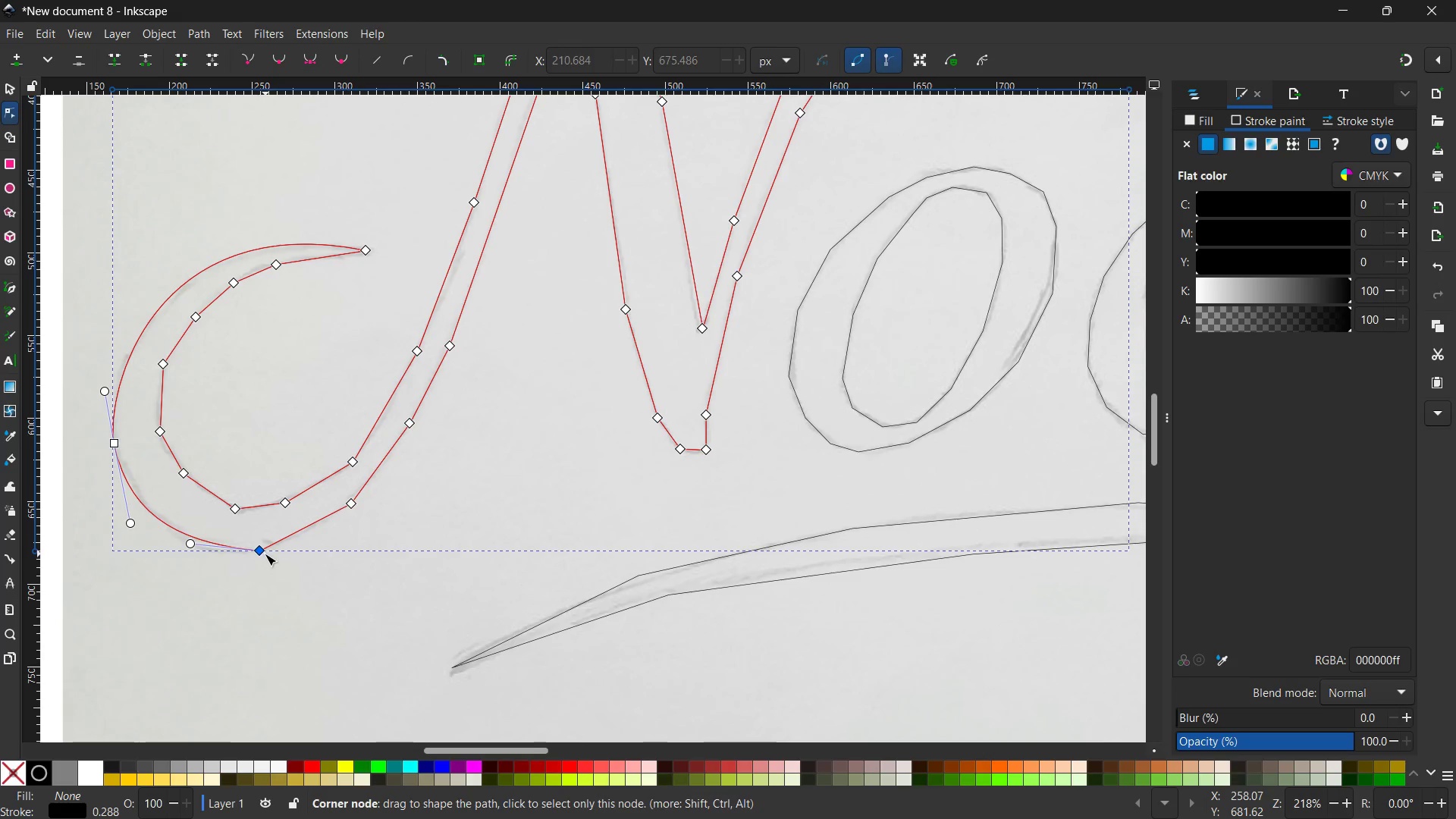 
left_click([263, 554])
 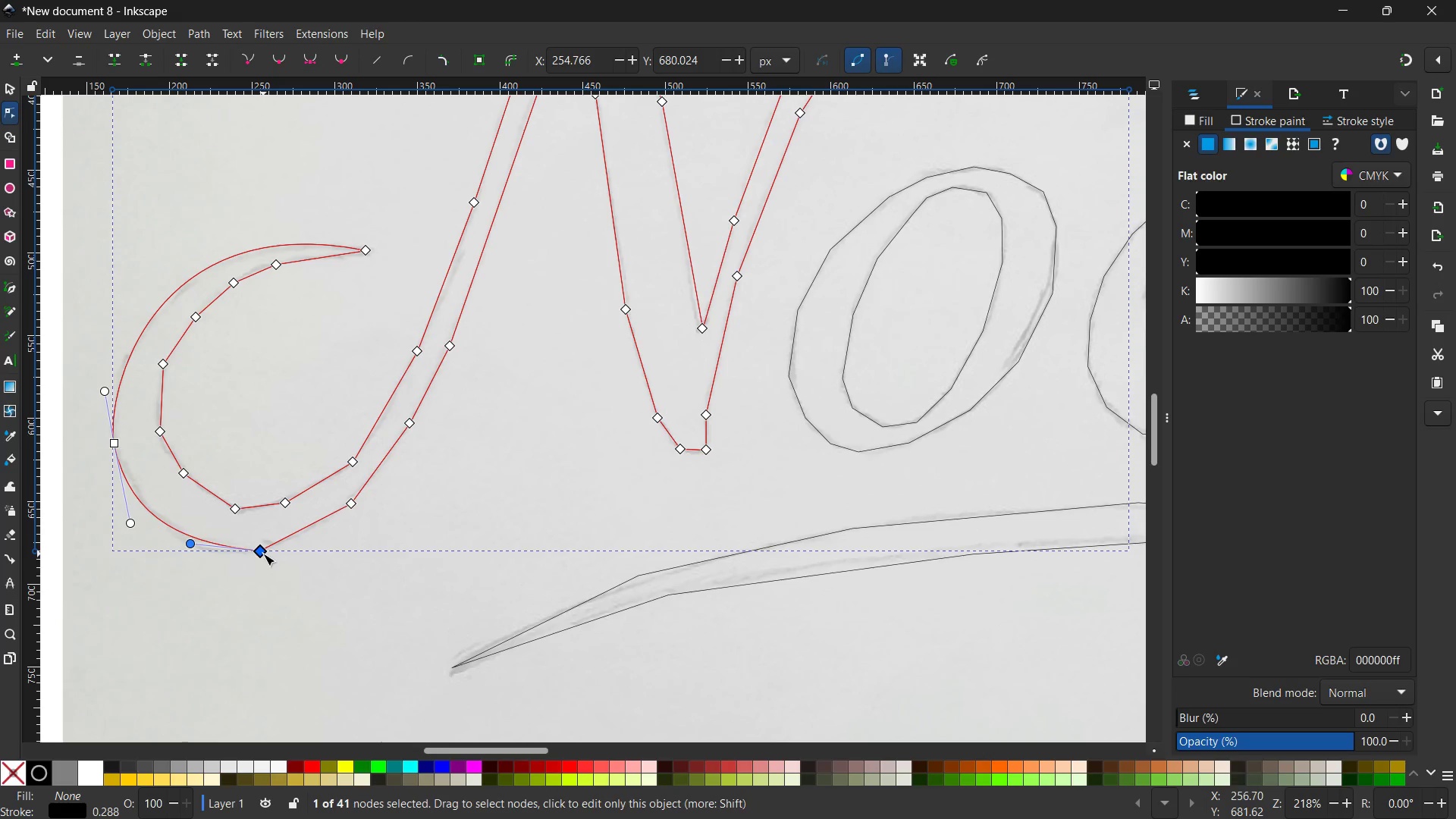 
key(Backspace)
 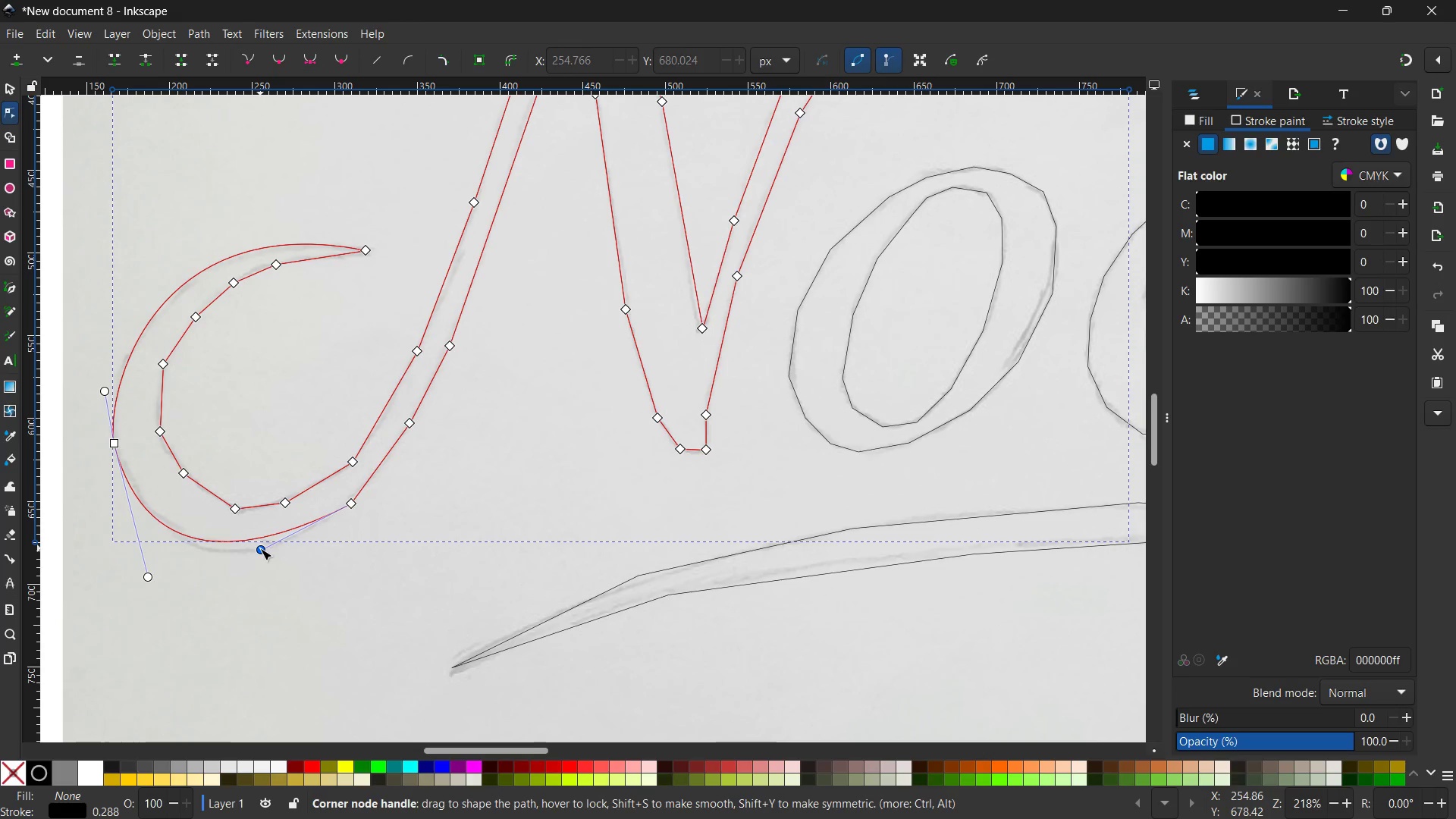 
key(Control+Z)
 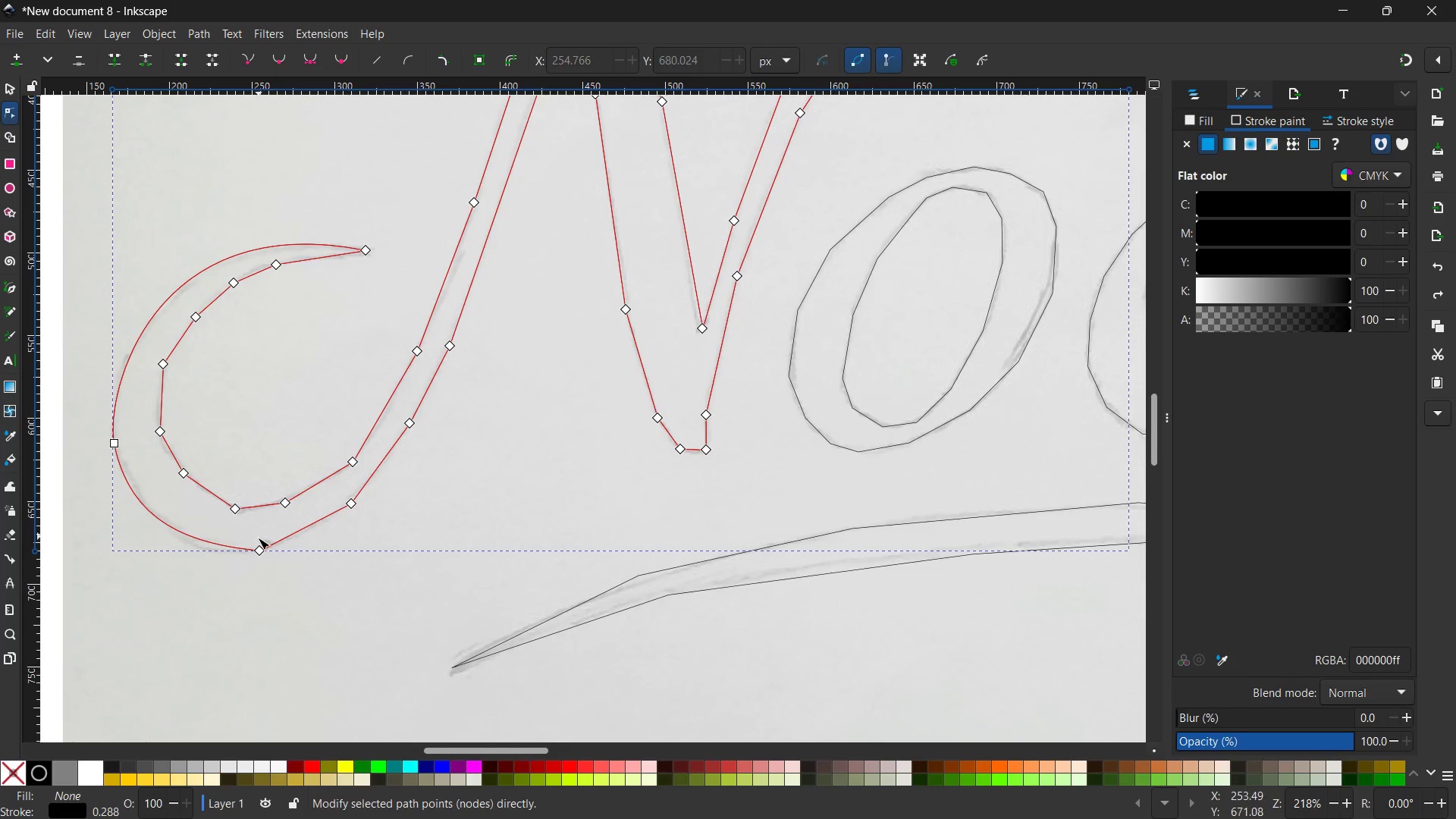 
left_click([257, 547])
 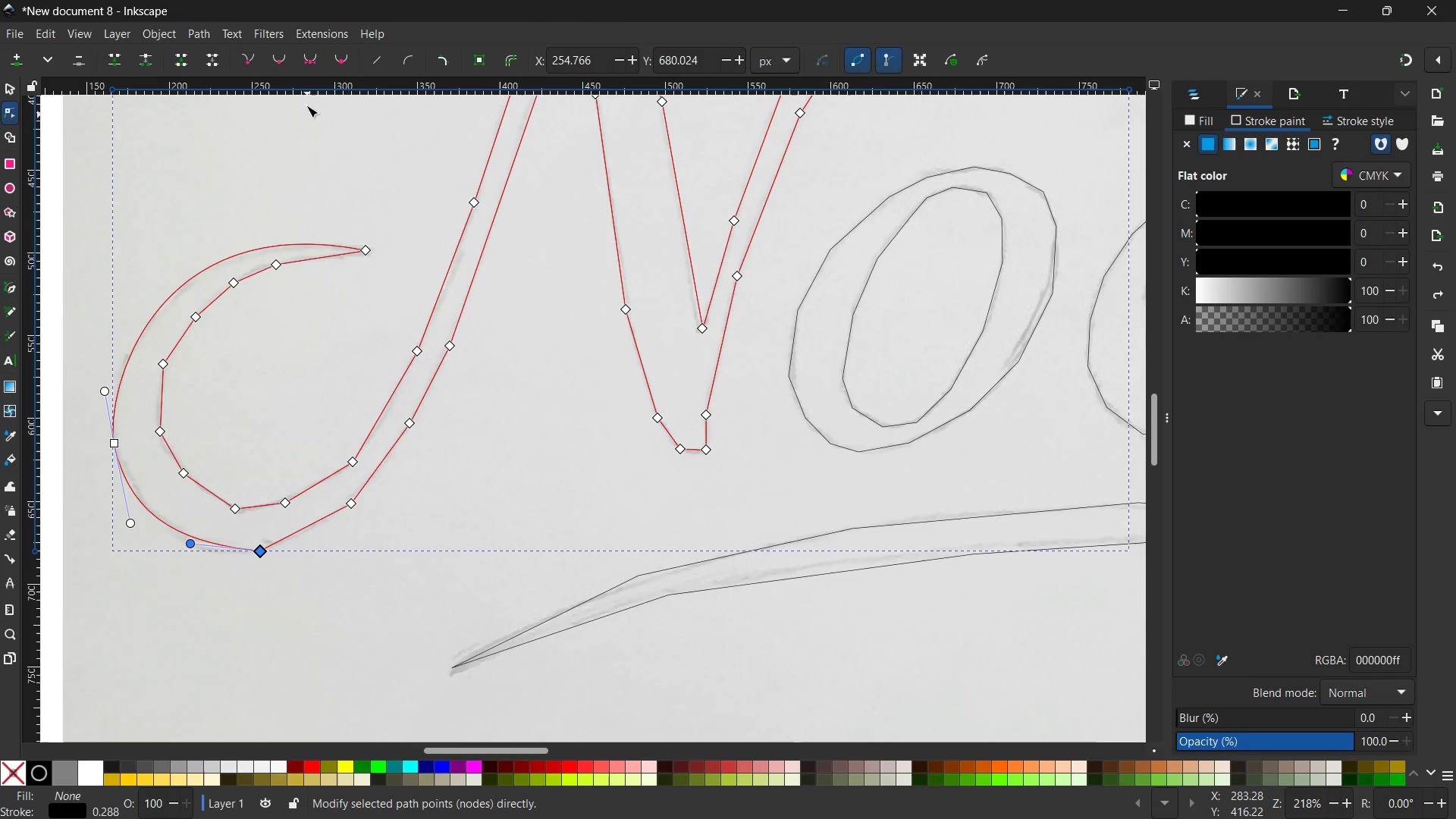 
left_click([314, 53])
 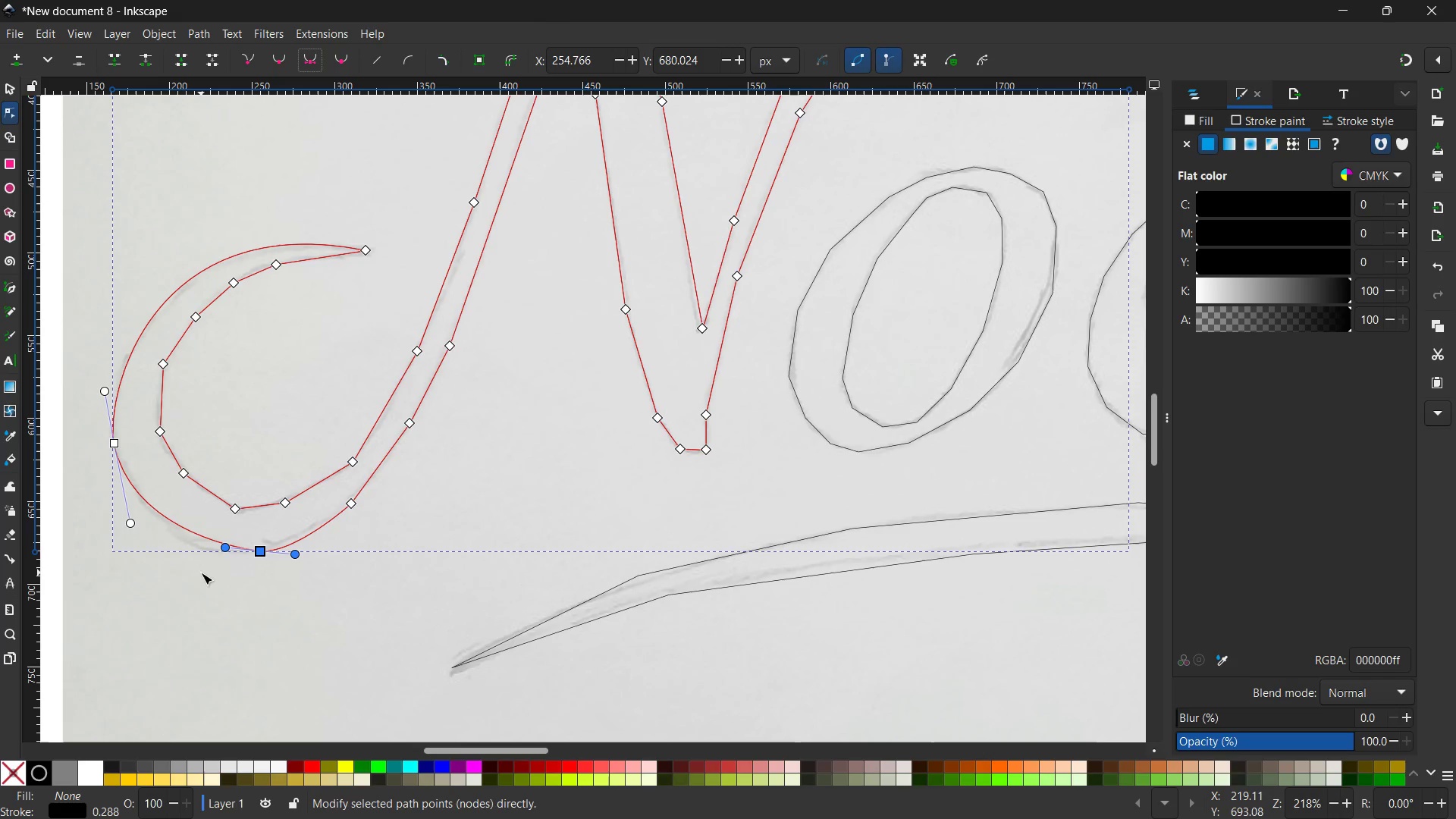 
wait(8.86)
 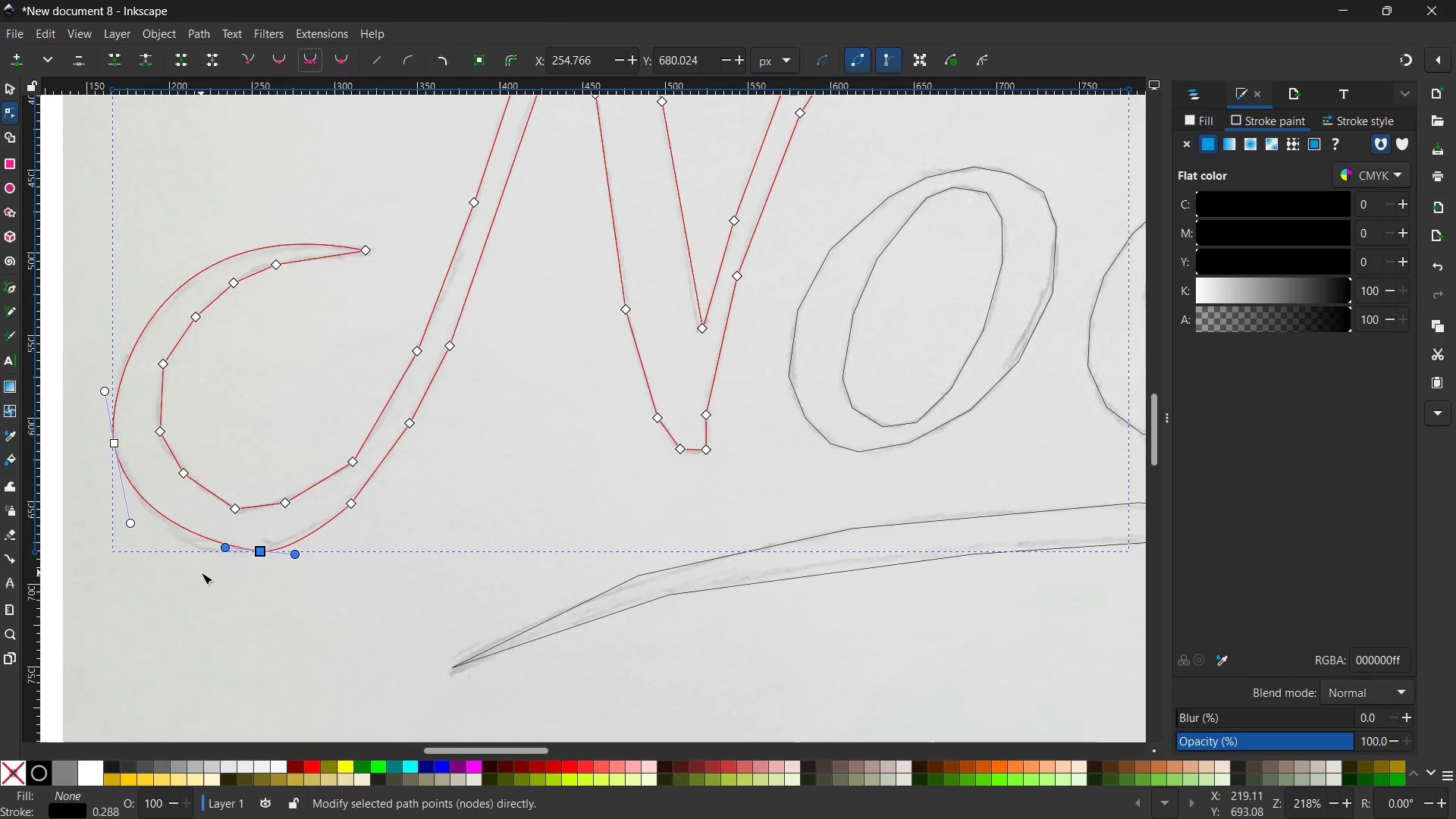 
left_click_drag(start_coordinate=[220, 545], to_coordinate=[199, 551])
 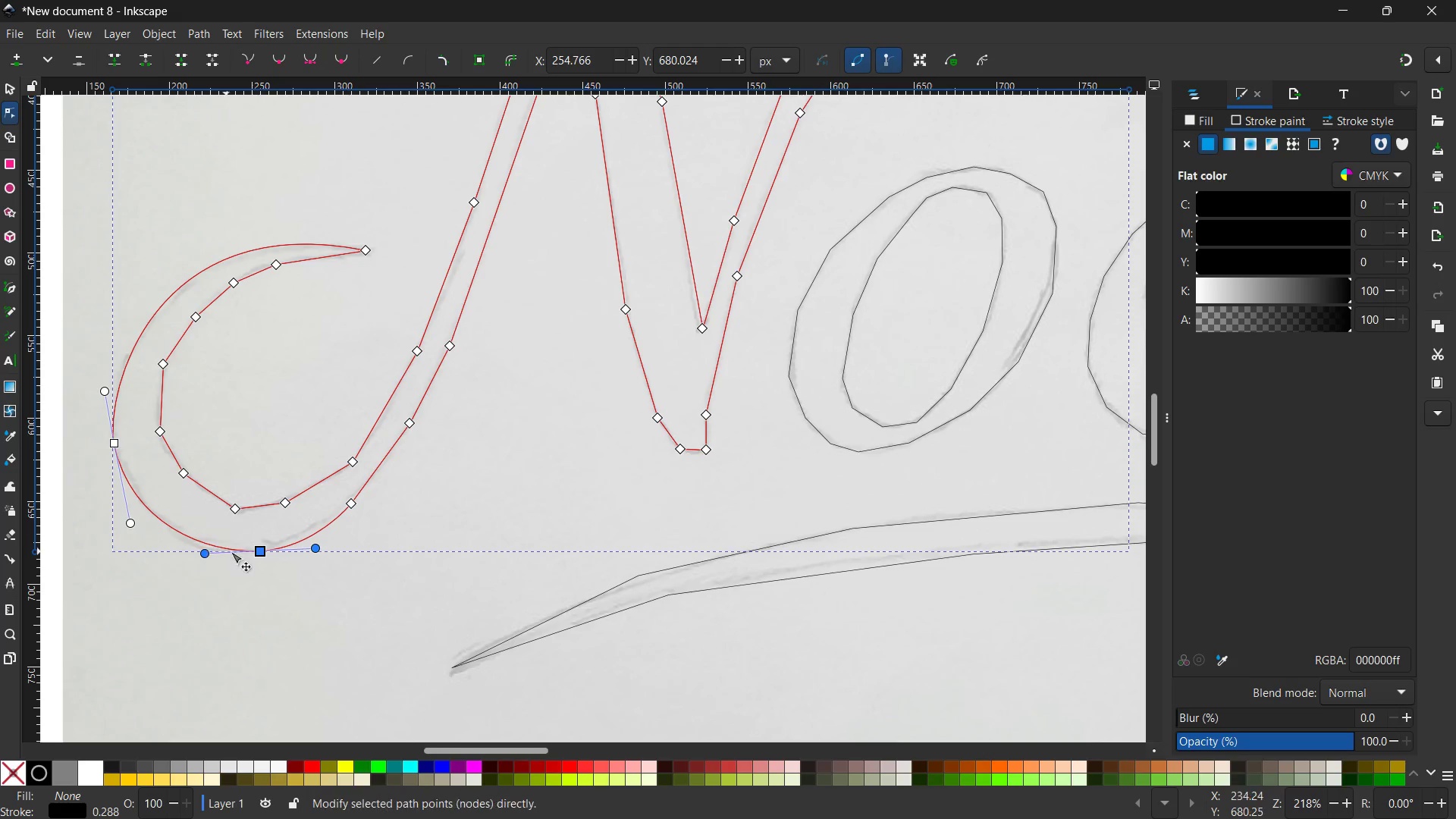 
left_click_drag(start_coordinate=[262, 553], to_coordinate=[254, 551])
 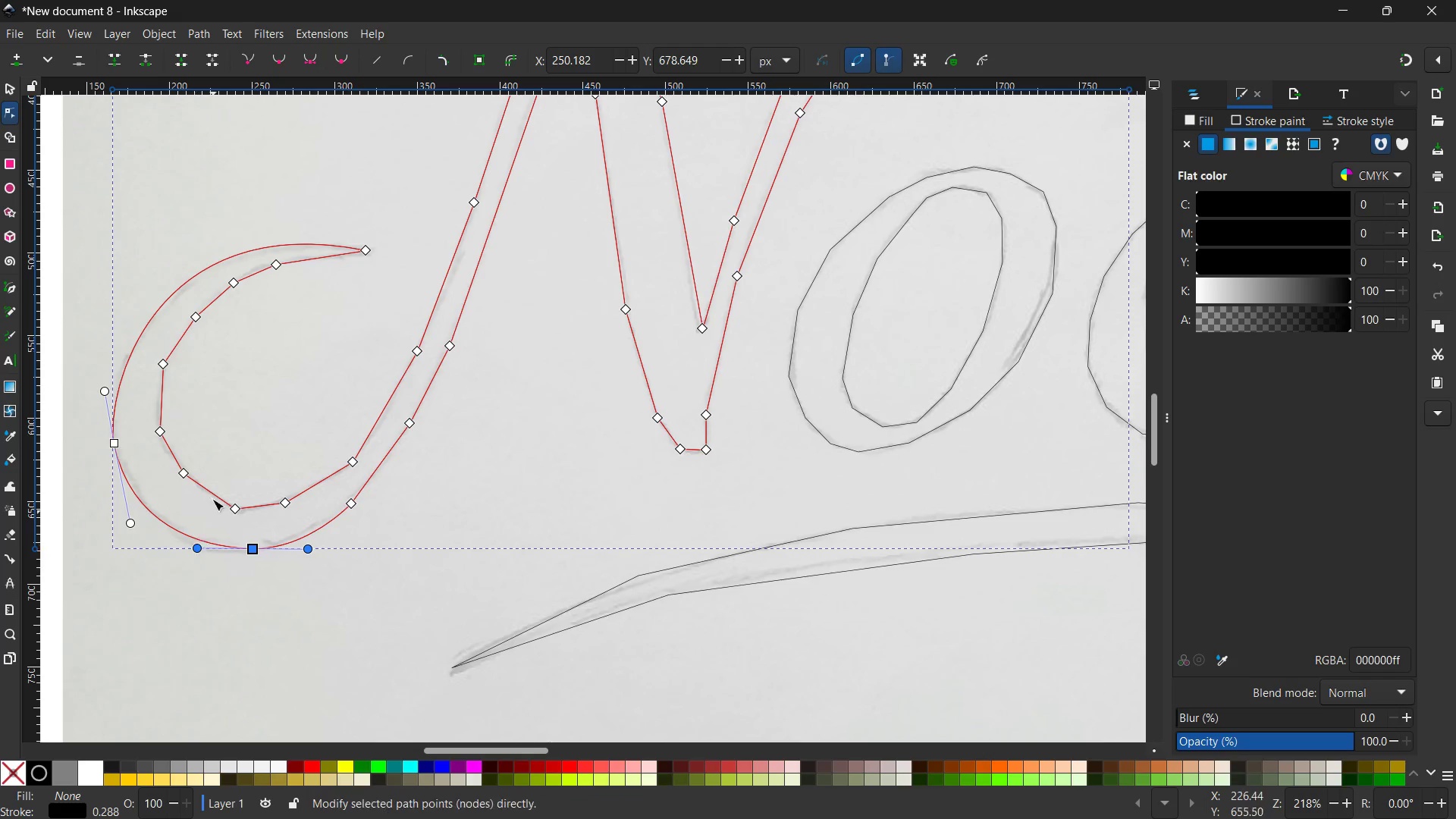 
wait(5.47)
 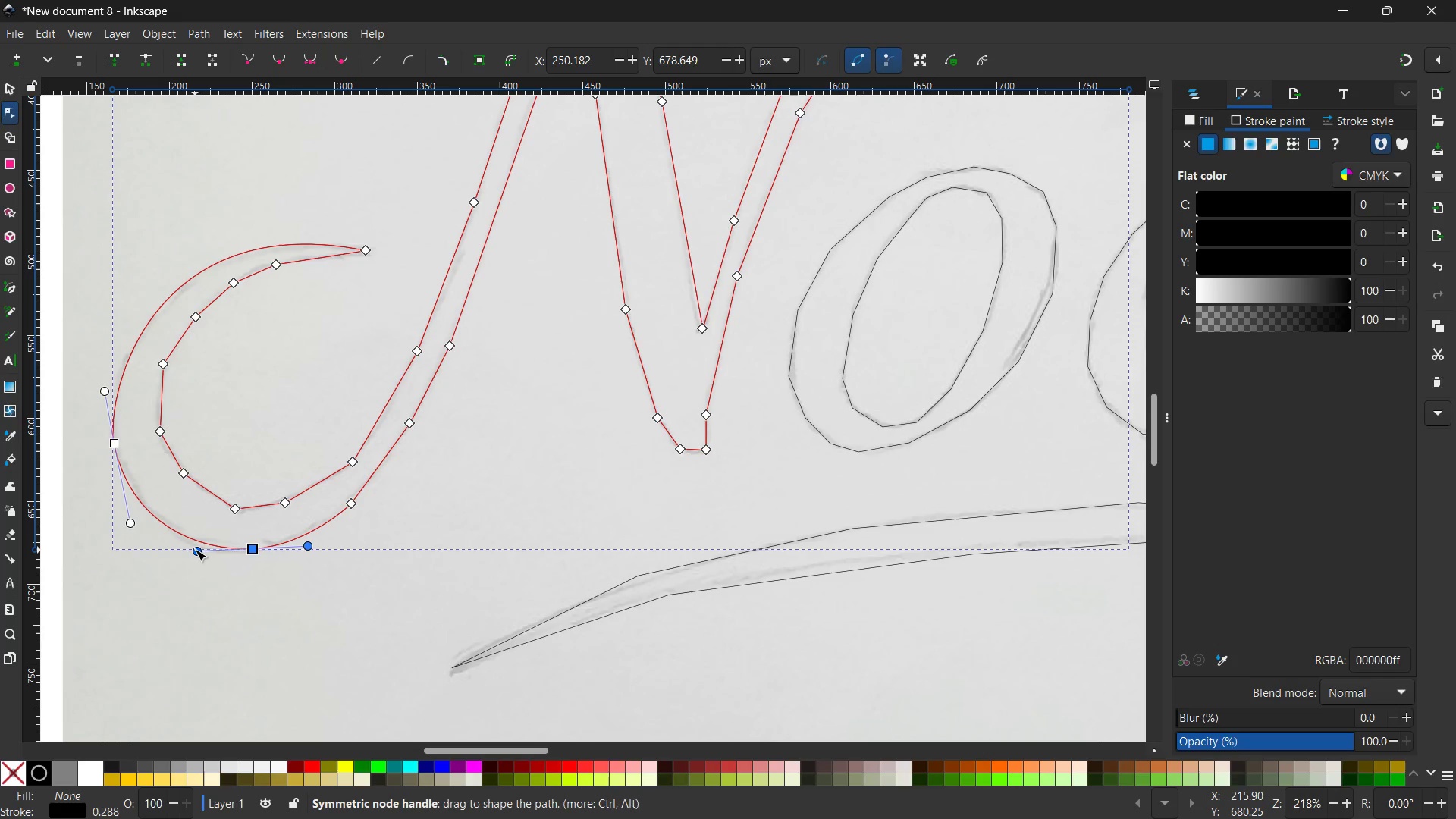 
left_click_drag(start_coordinate=[115, 444], to_coordinate=[116, 435])
 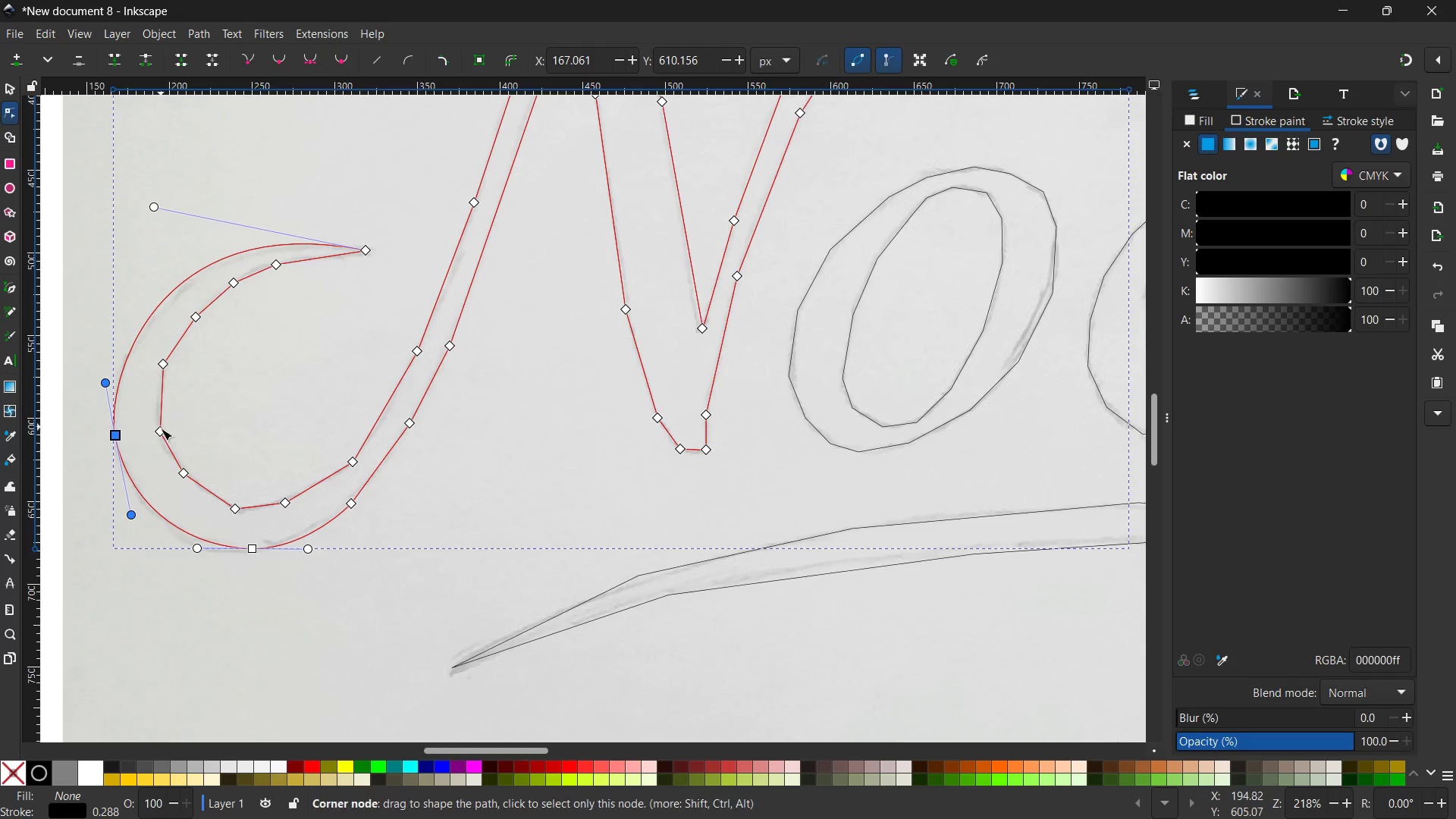 
left_click([161, 431])
 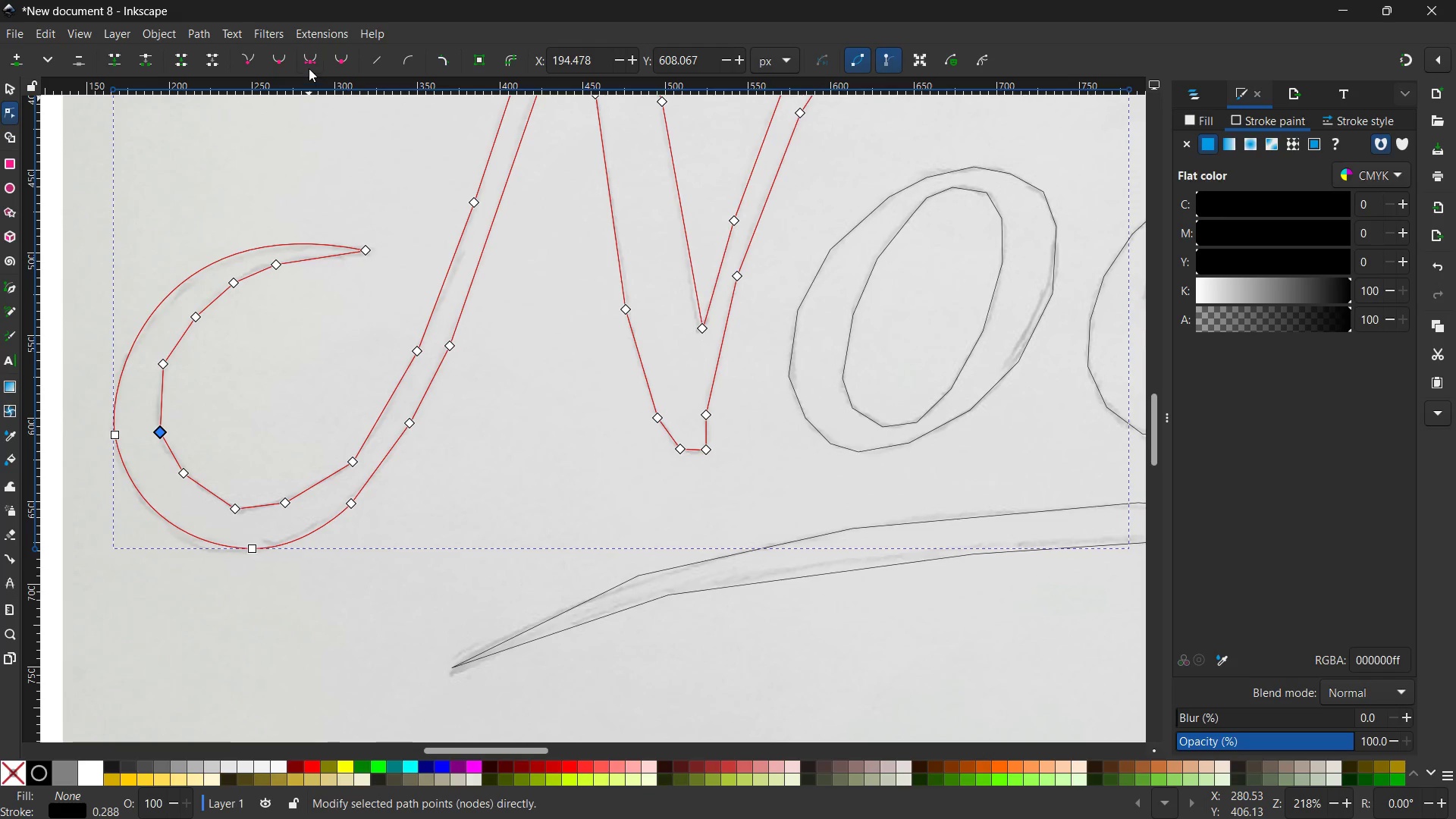 
left_click([309, 65])
 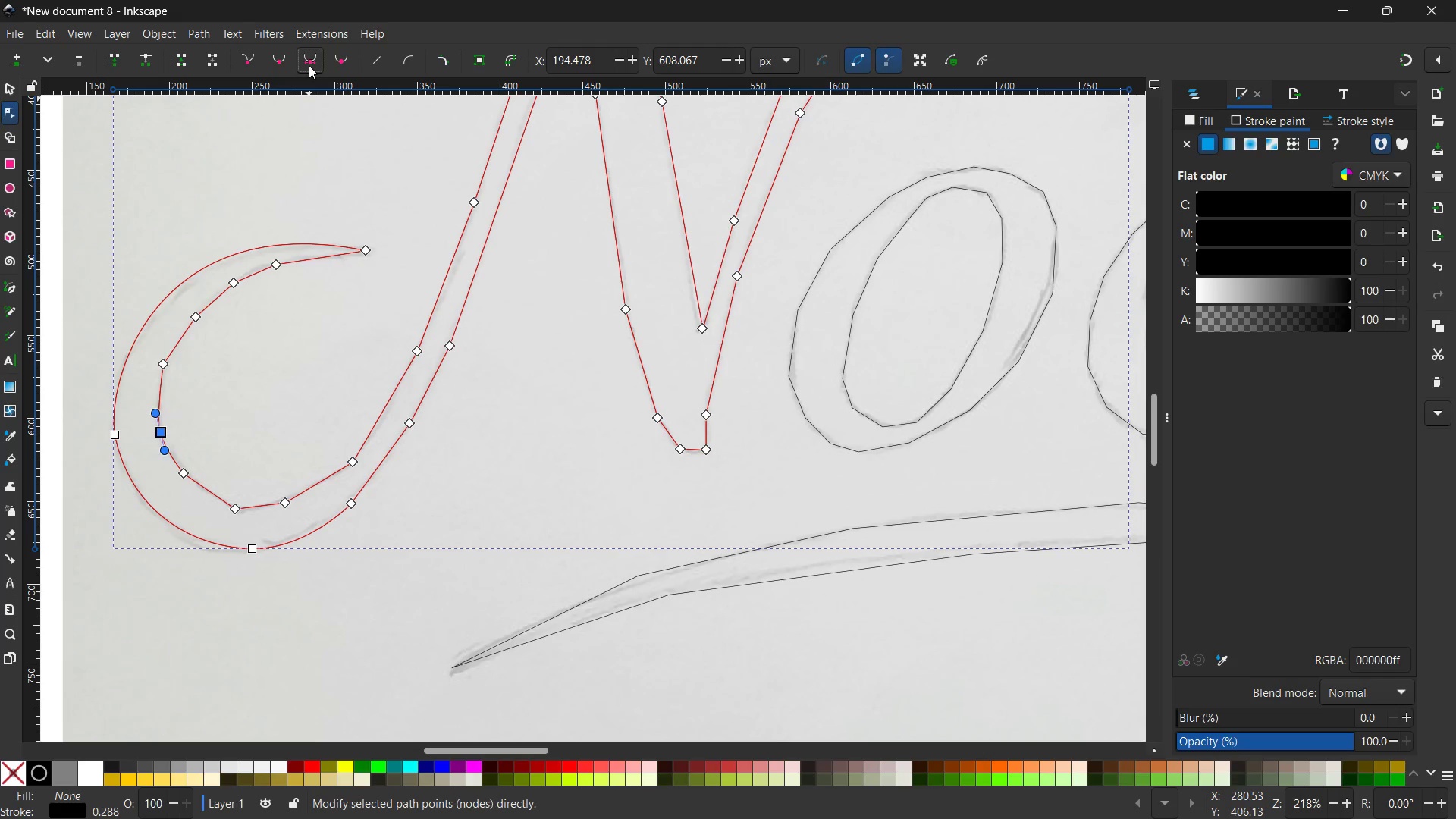 
wait(9.47)
 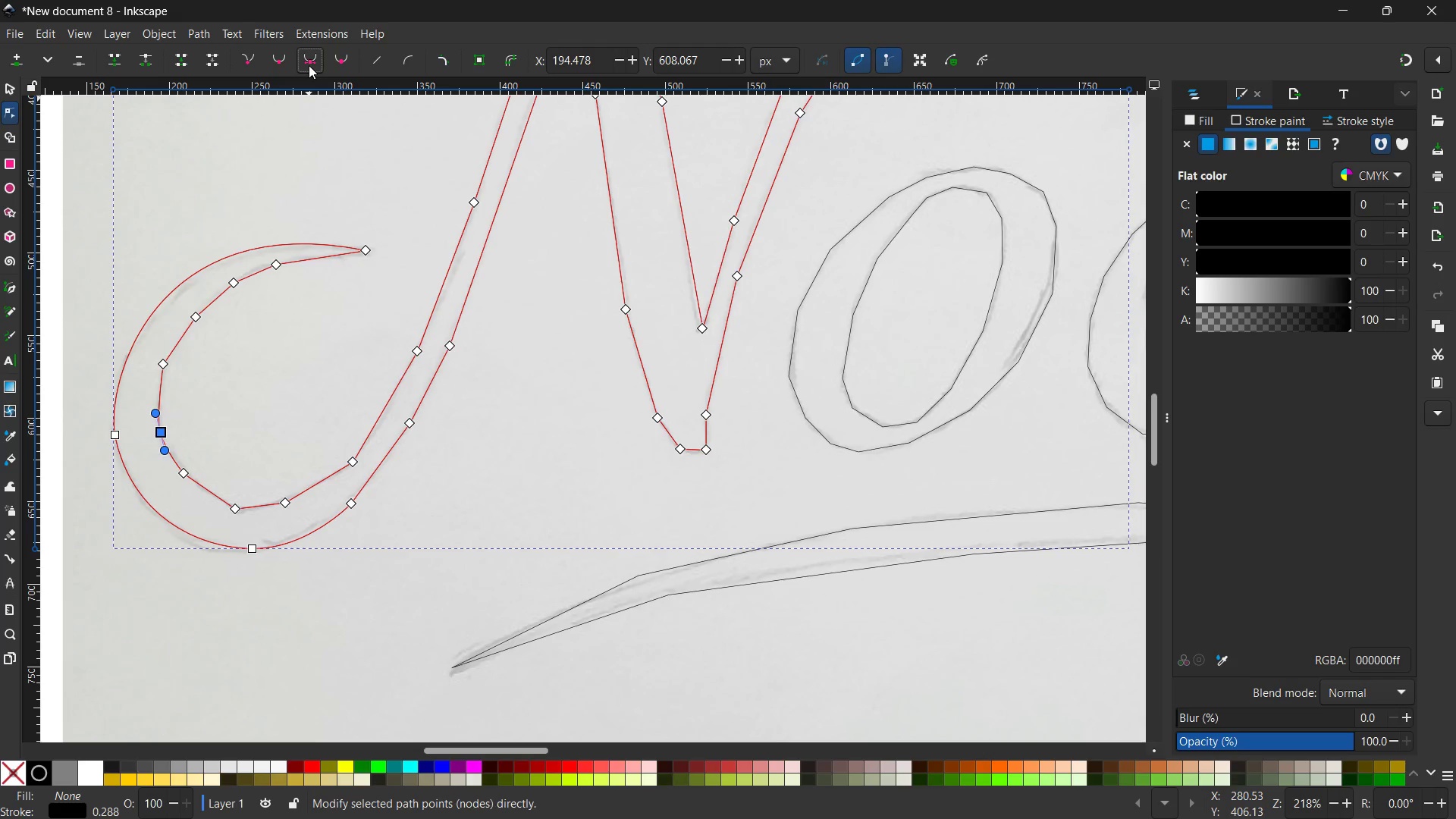 
key(Backspace)
 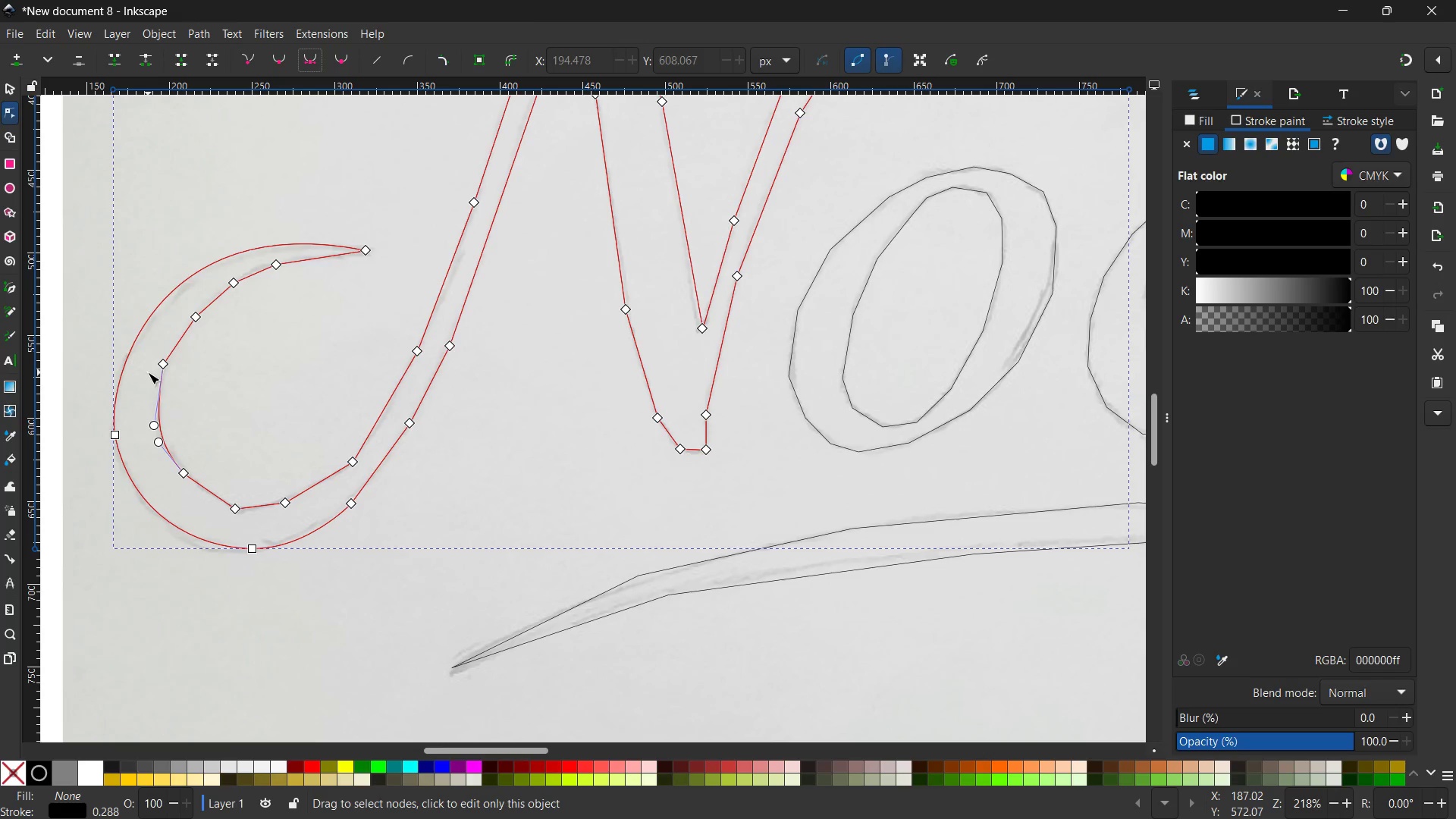 
key(Control+Z)
 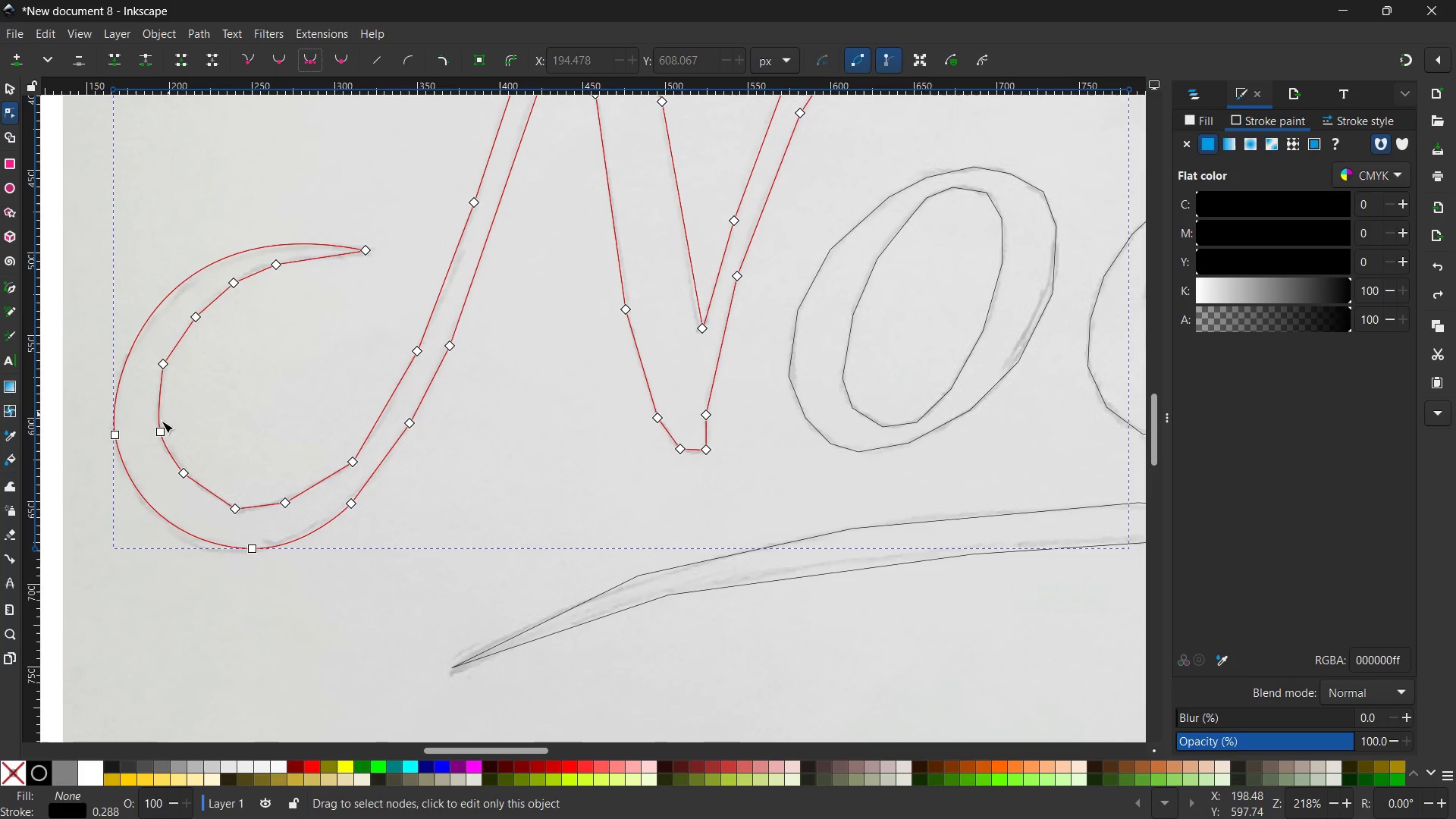 
left_click([158, 434])
 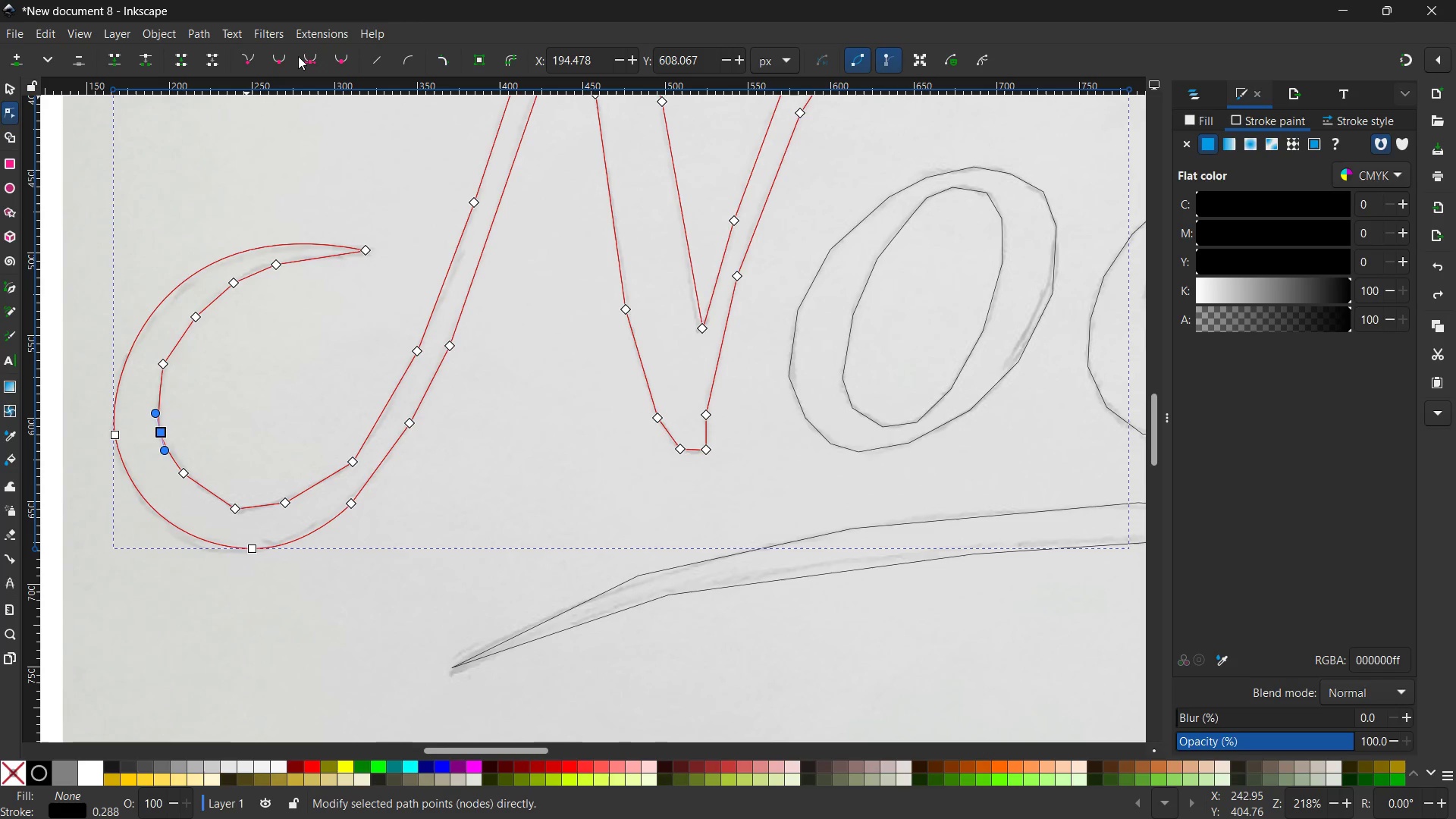 
left_click([306, 57])
 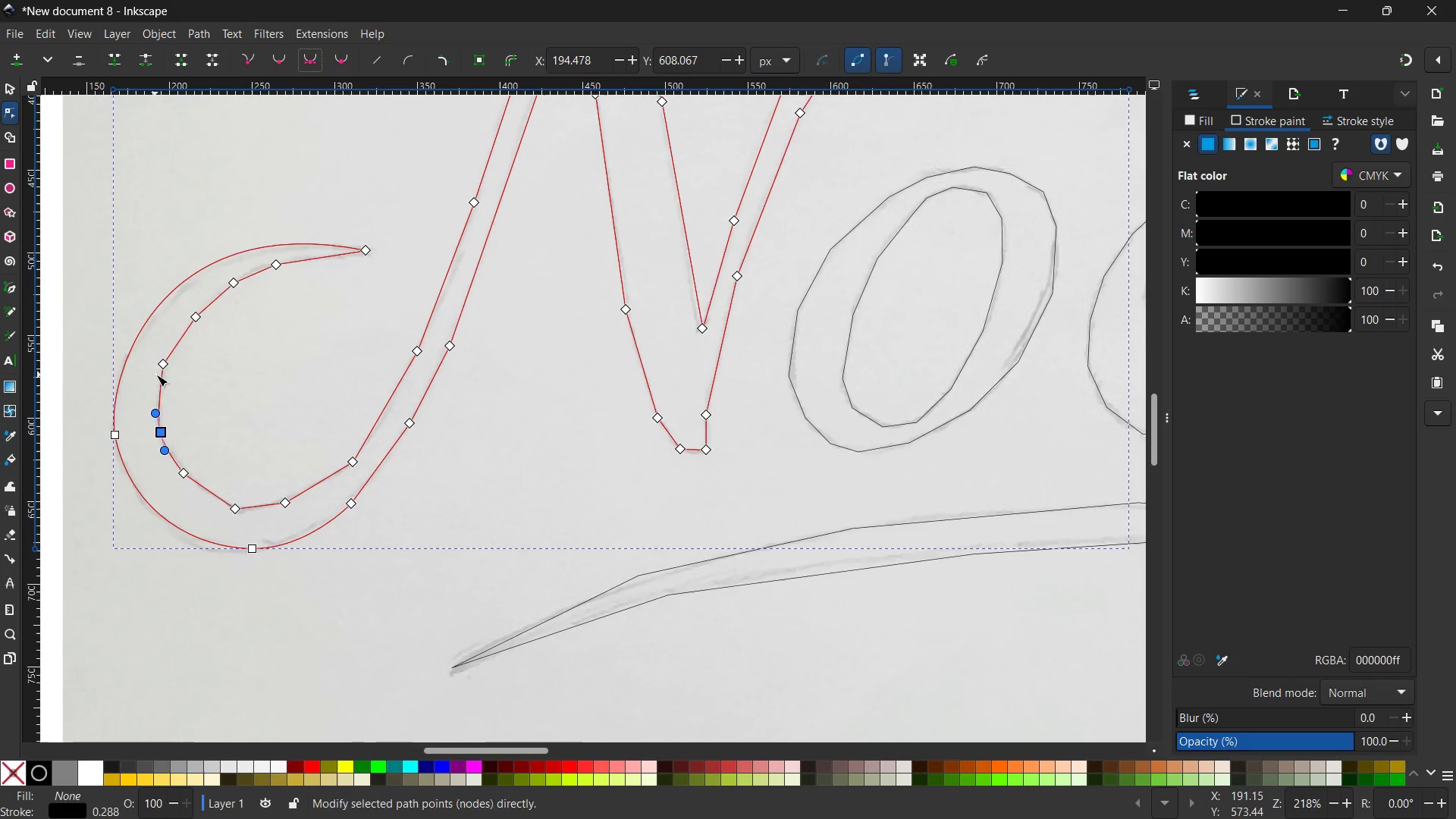 
left_click([160, 364])
 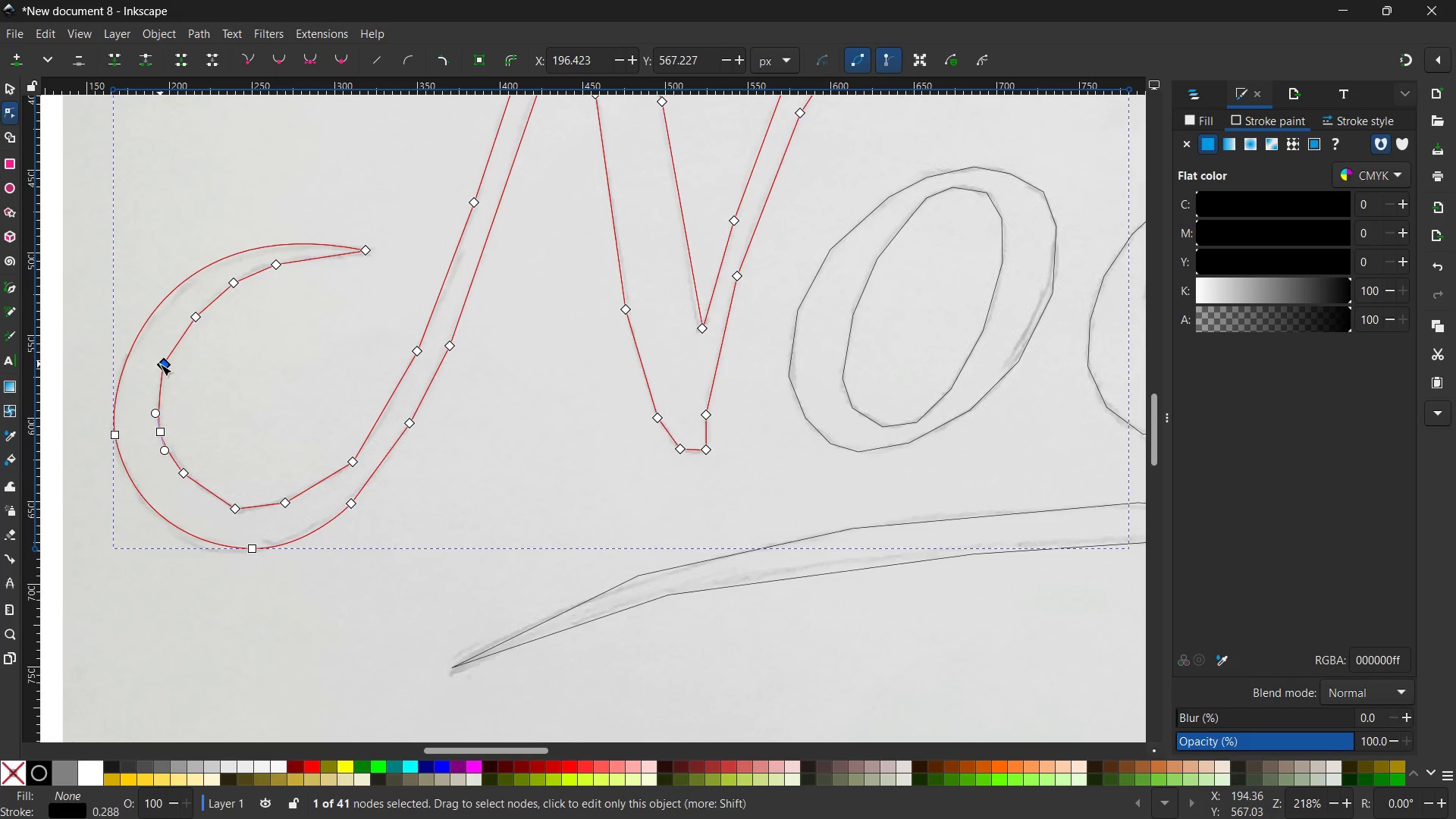 
key(Backspace)
 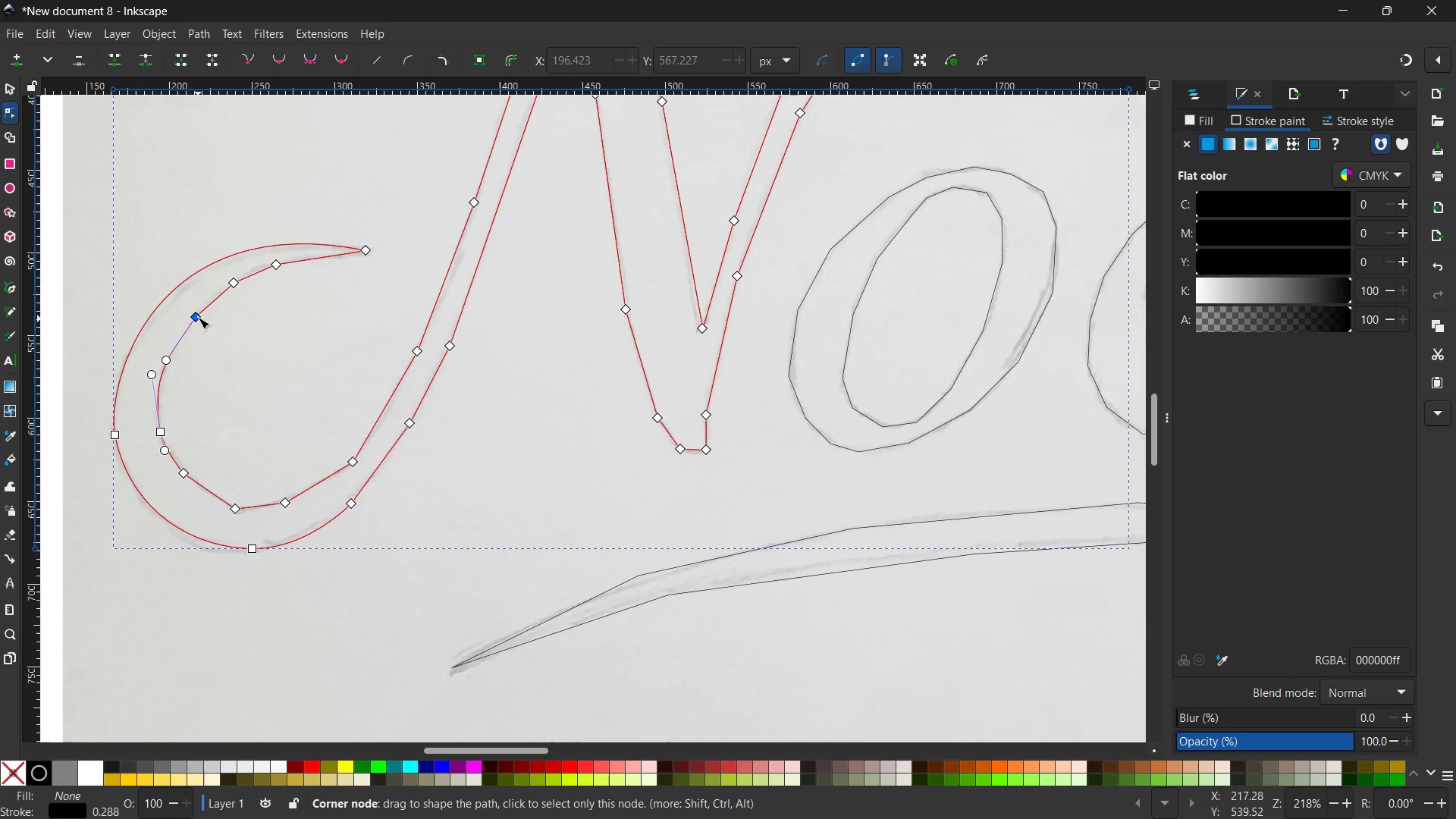 
left_click([198, 317])
 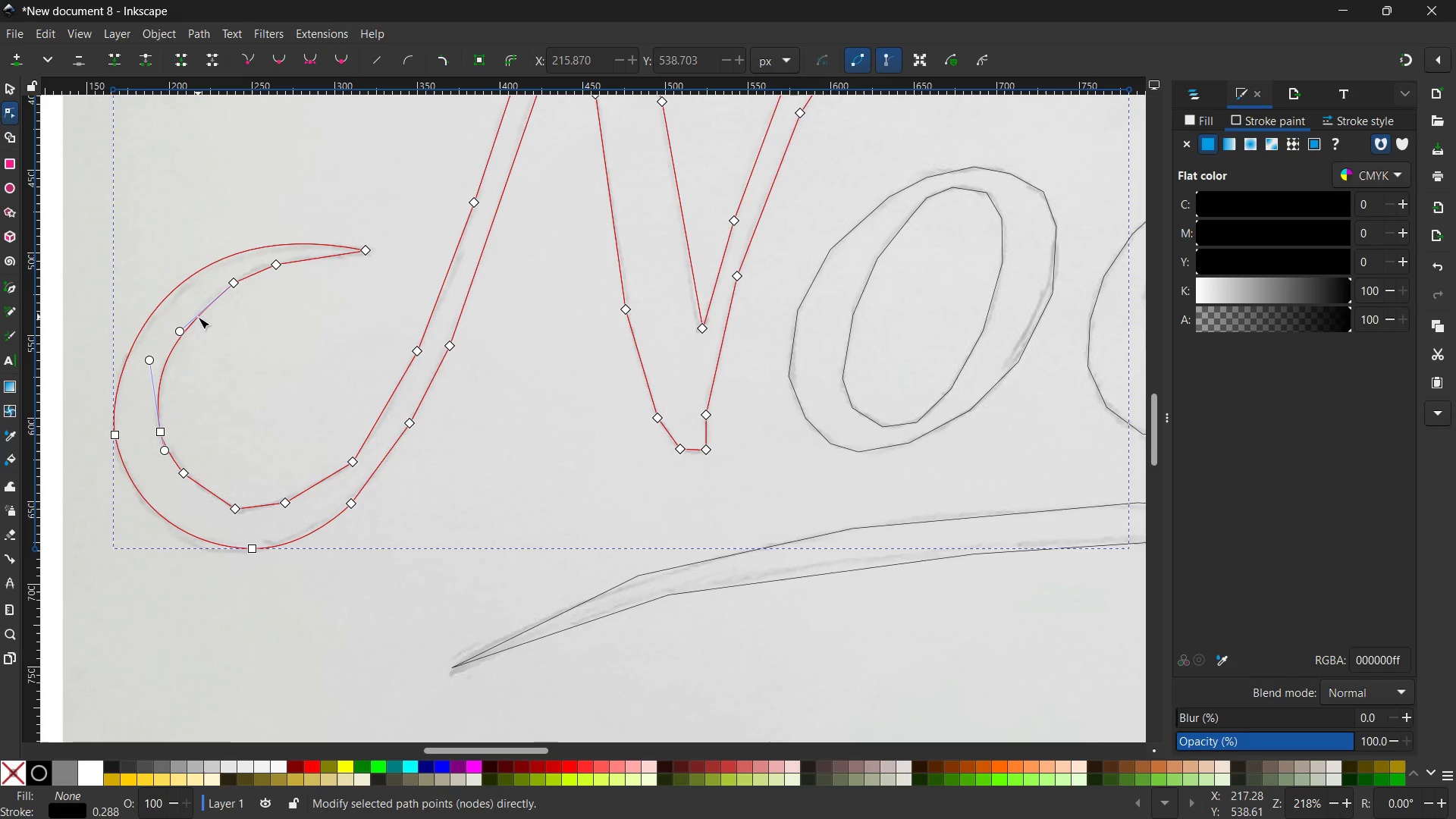 
key(Backspace)
 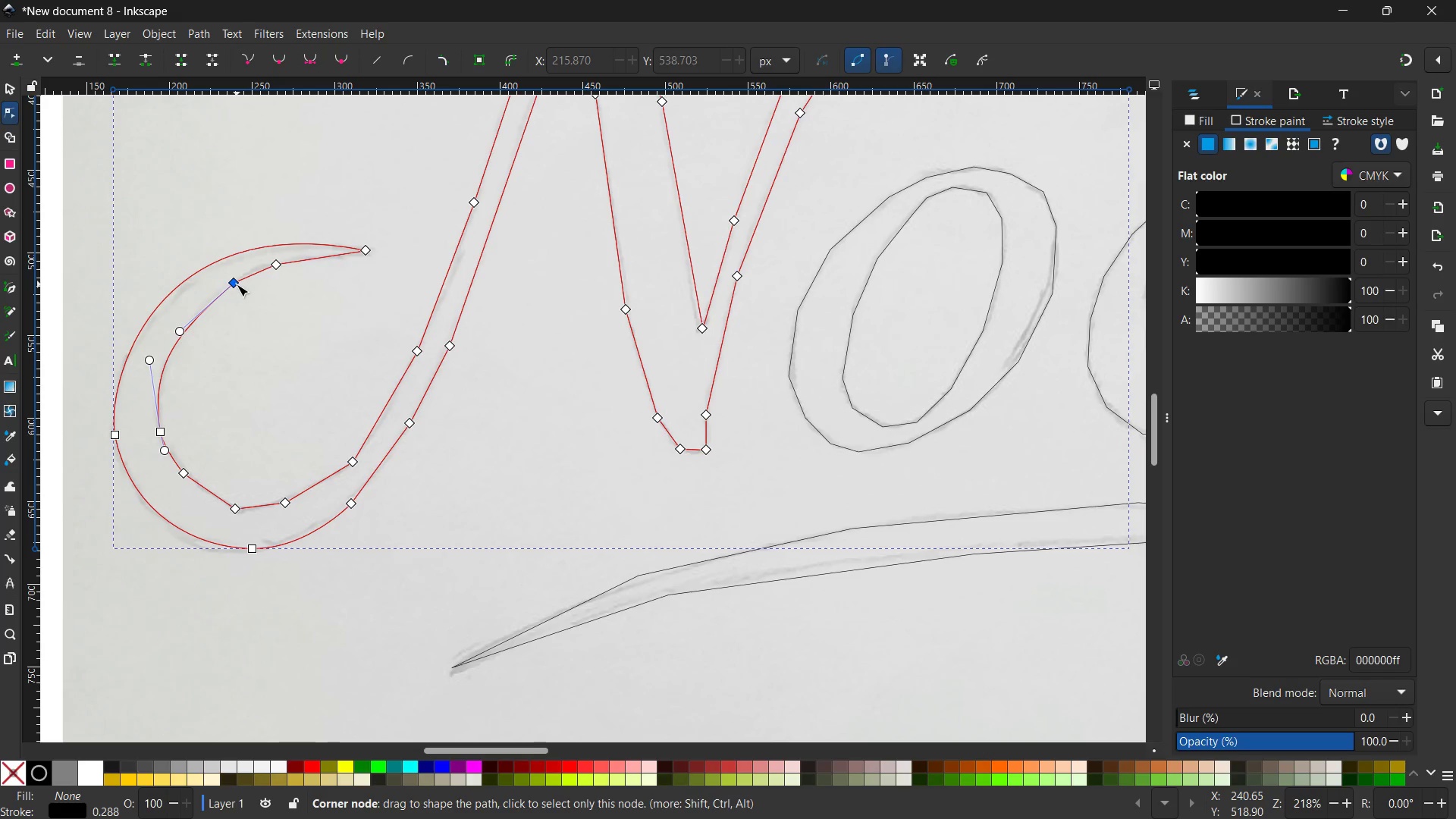 
left_click([237, 284])
 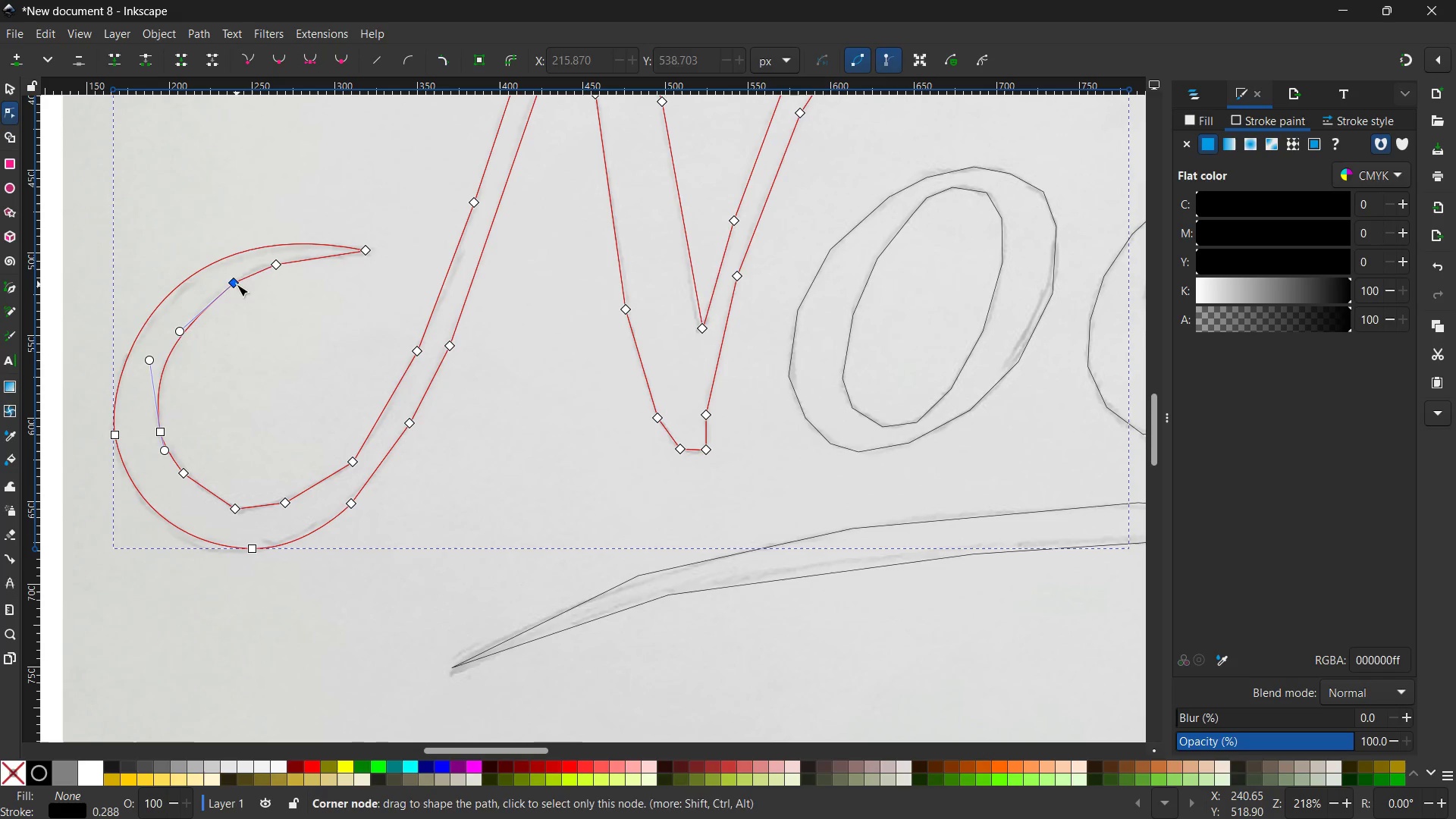 
key(Backspace)
 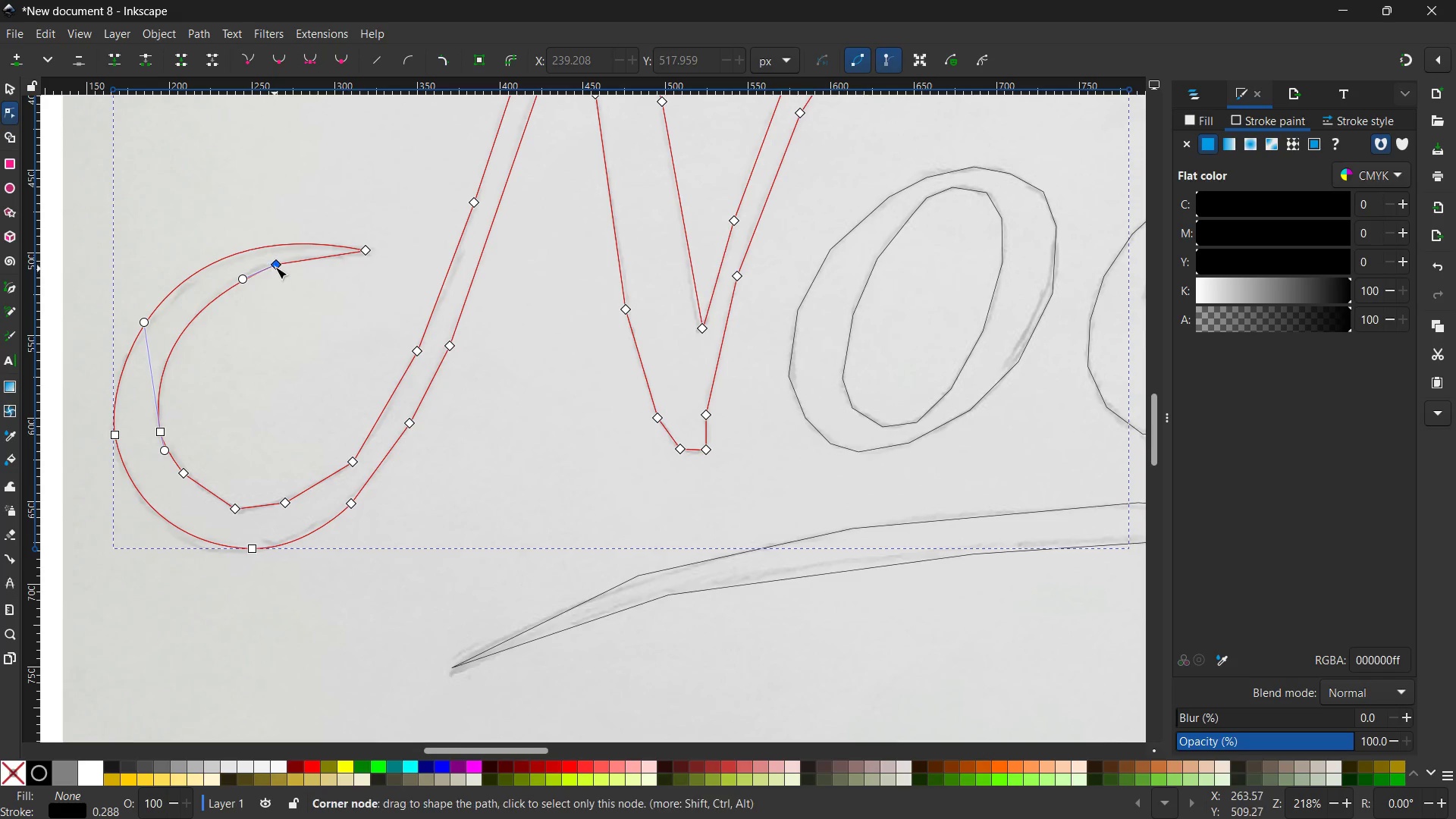 
left_click([275, 267])
 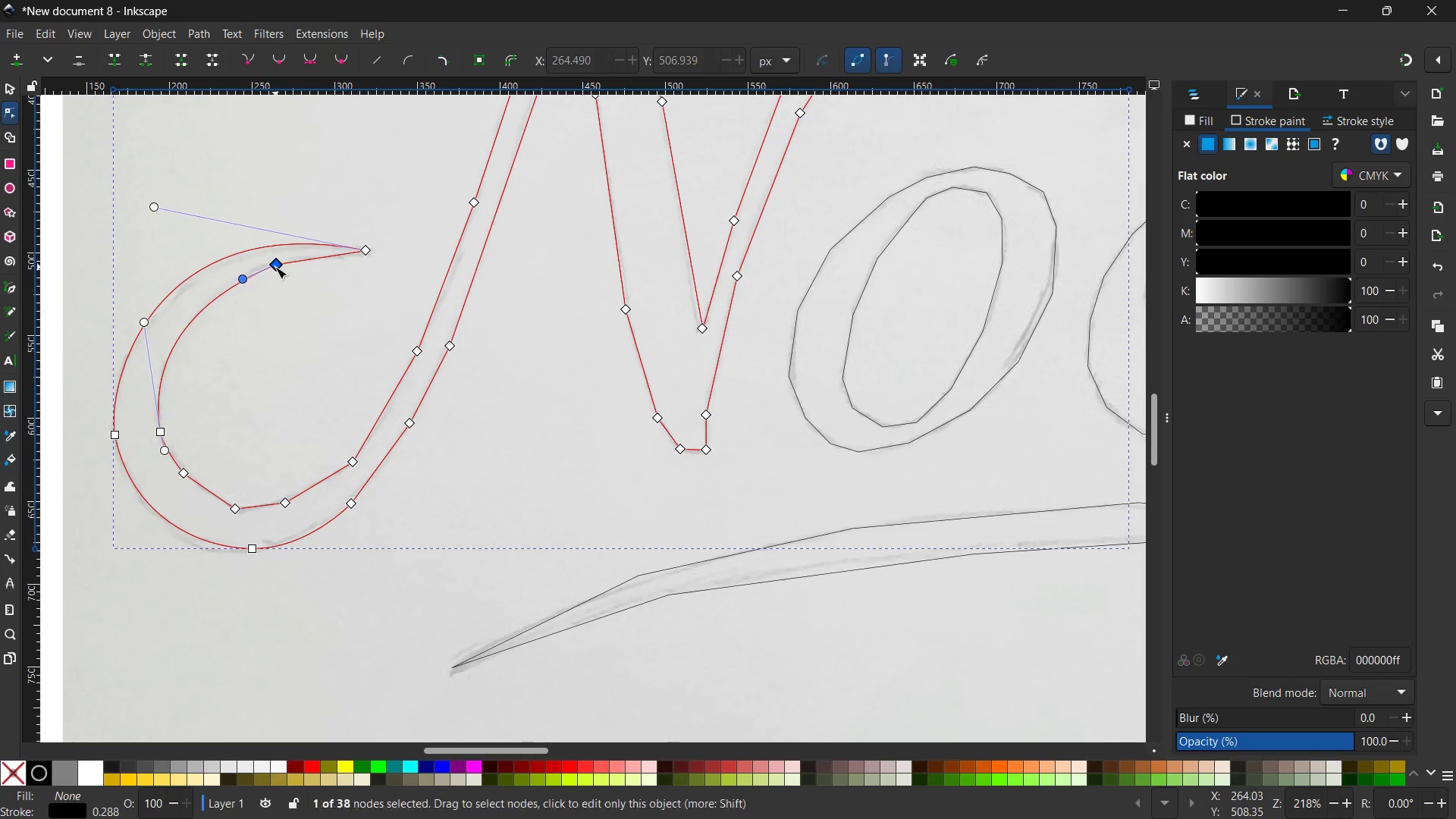 
key(Backspace)
 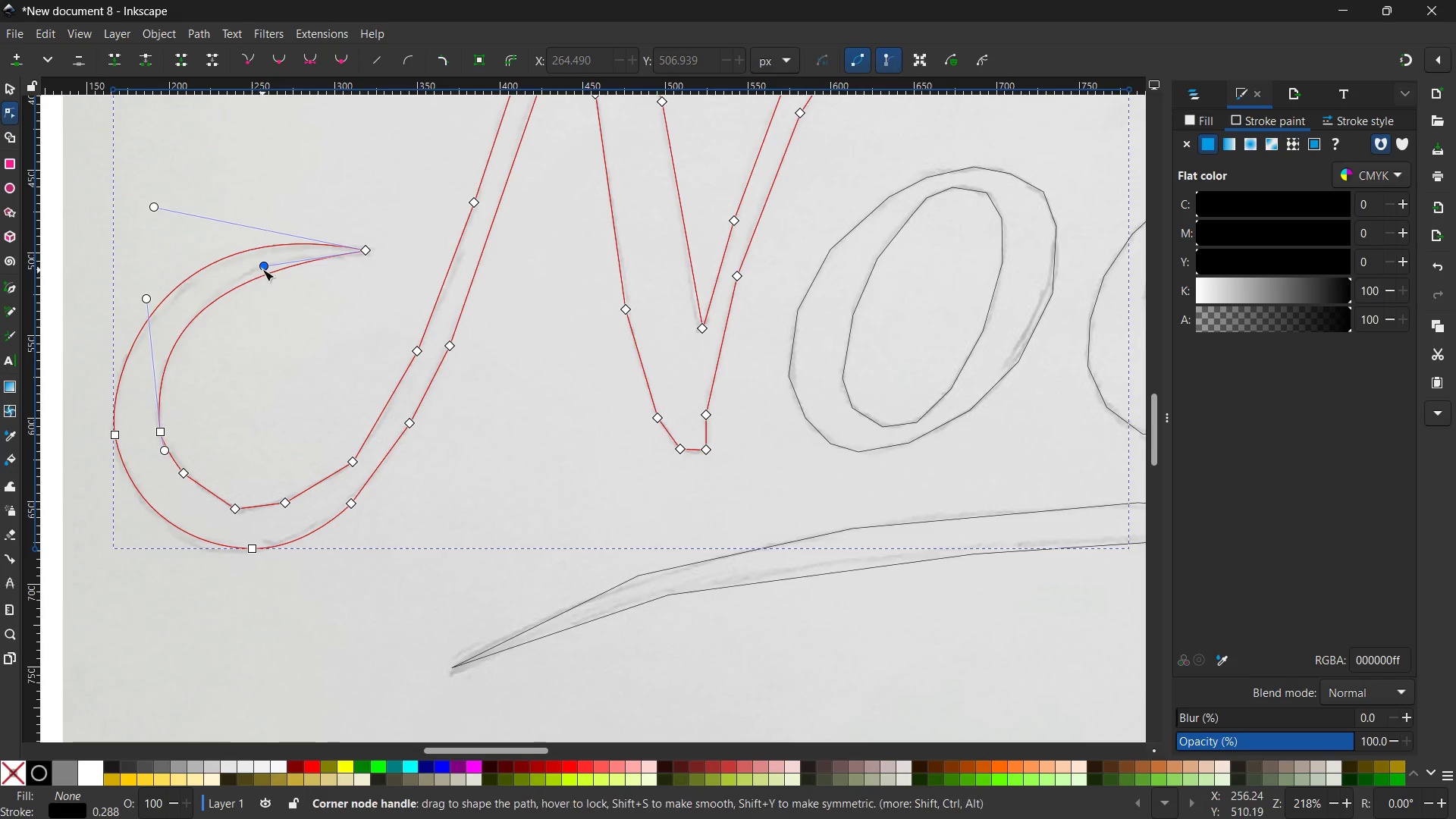 
left_click_drag(start_coordinate=[262, 265], to_coordinate=[262, 250])
 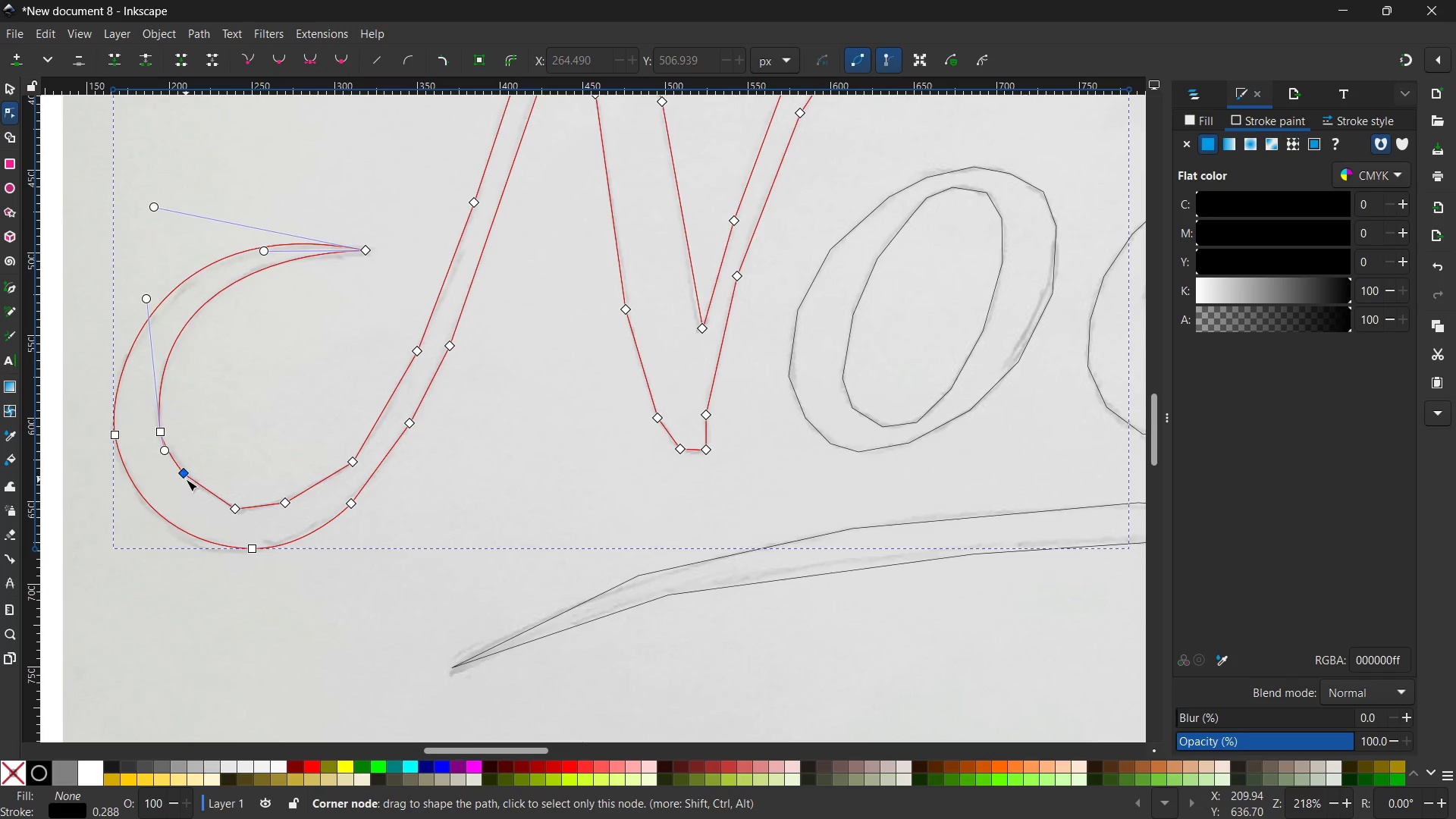 
left_click([184, 475])
 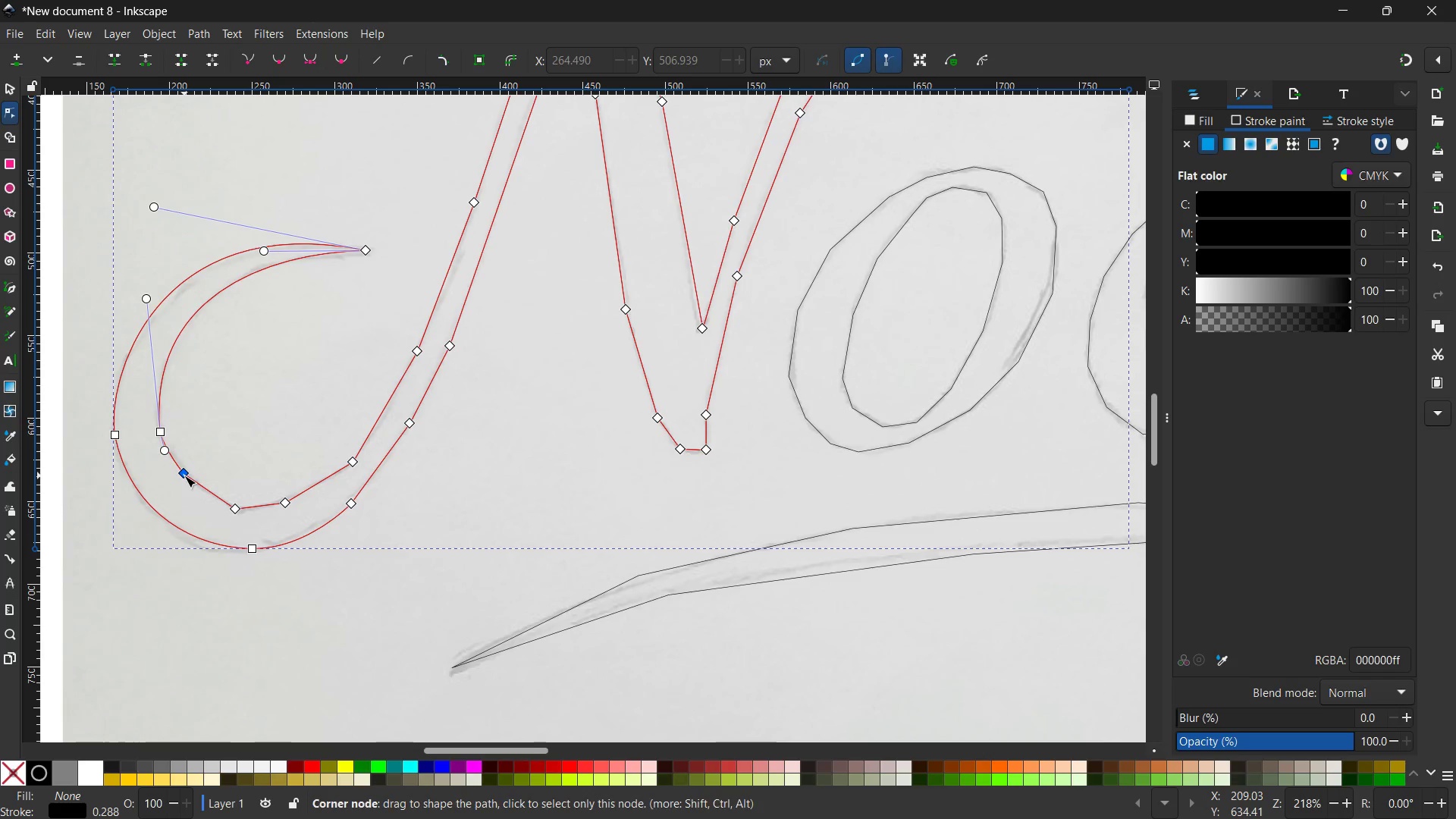 
key(Backspace)
 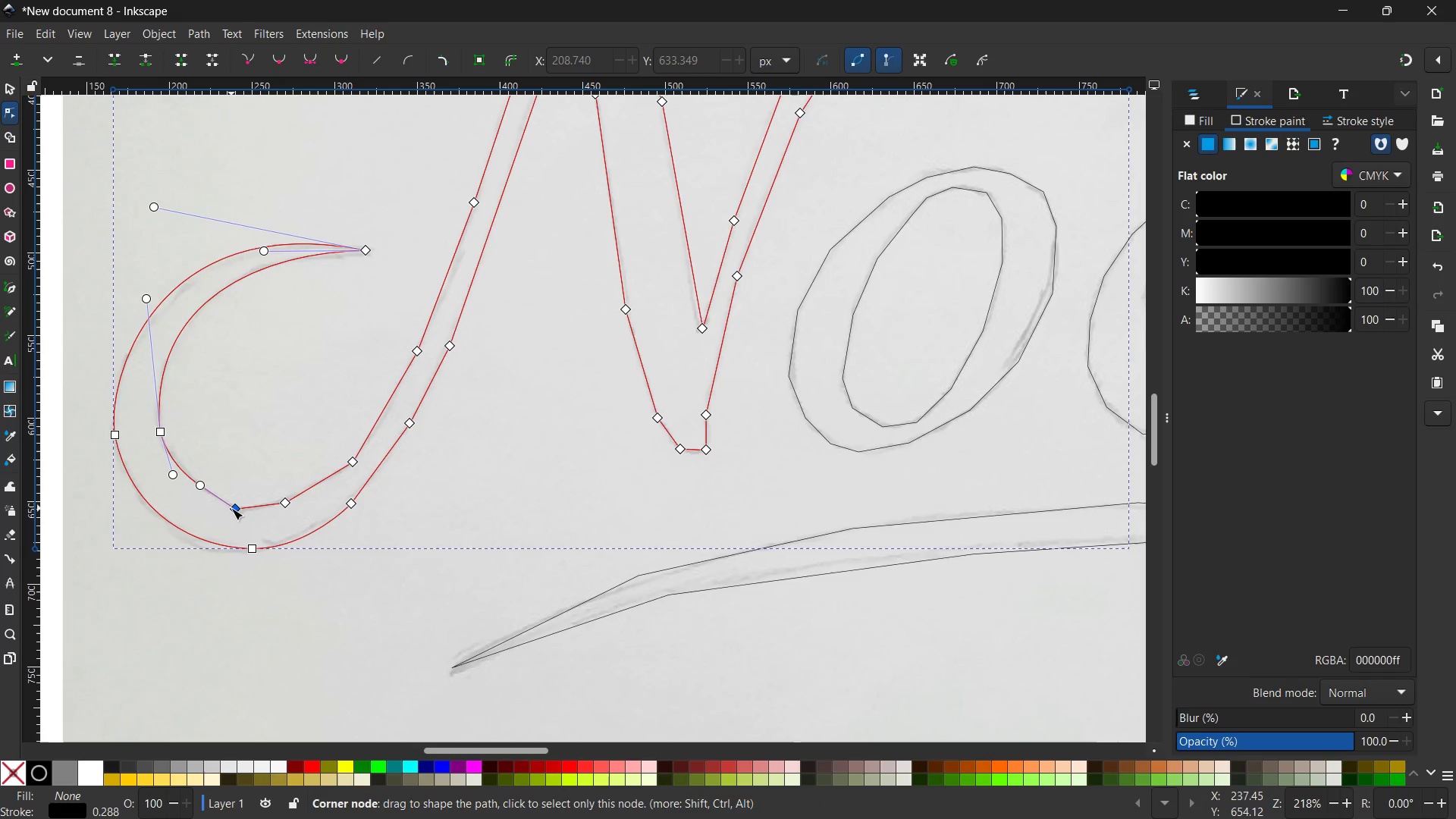 
left_click([233, 508])
 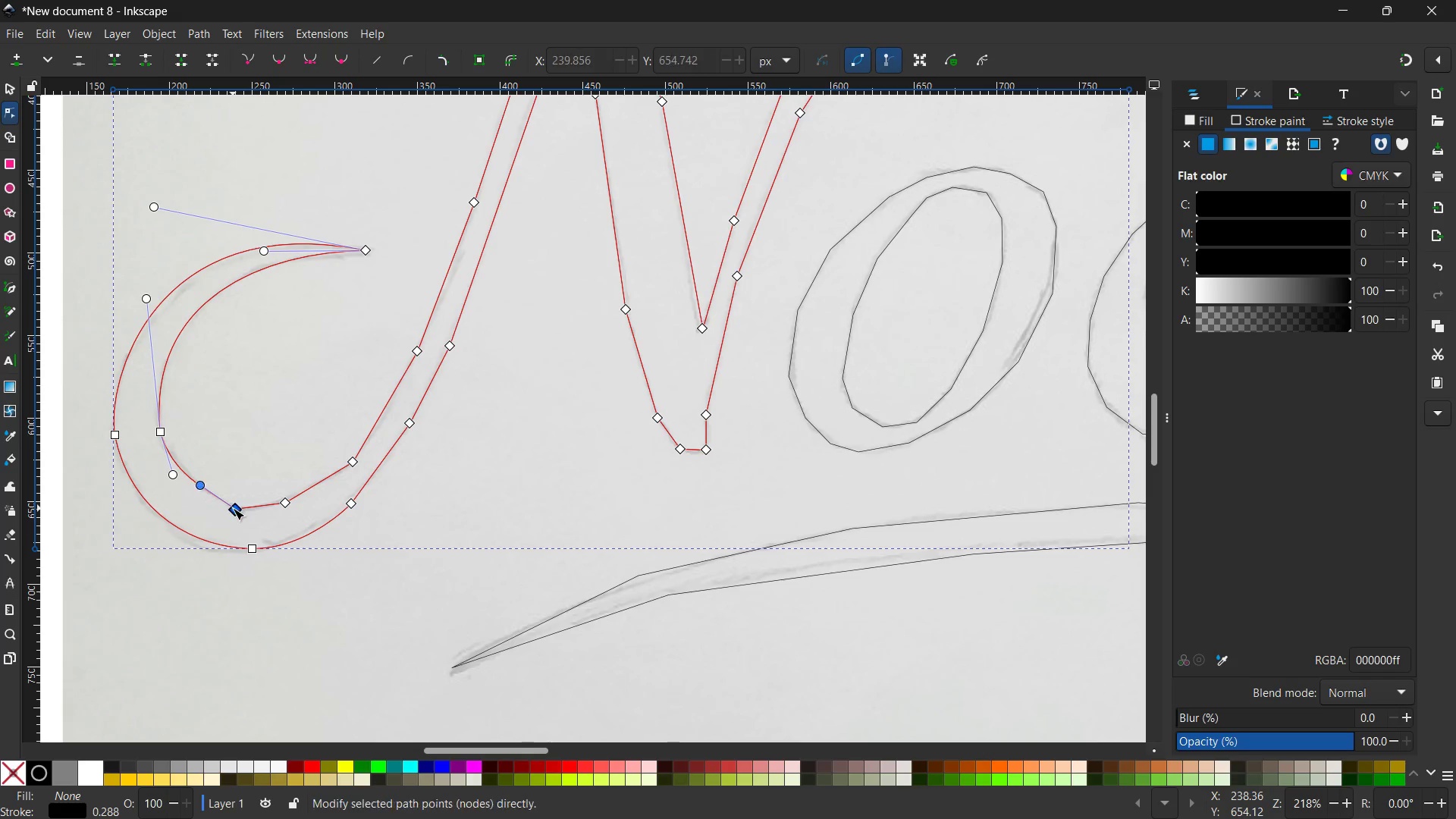 
key(Backspace)
 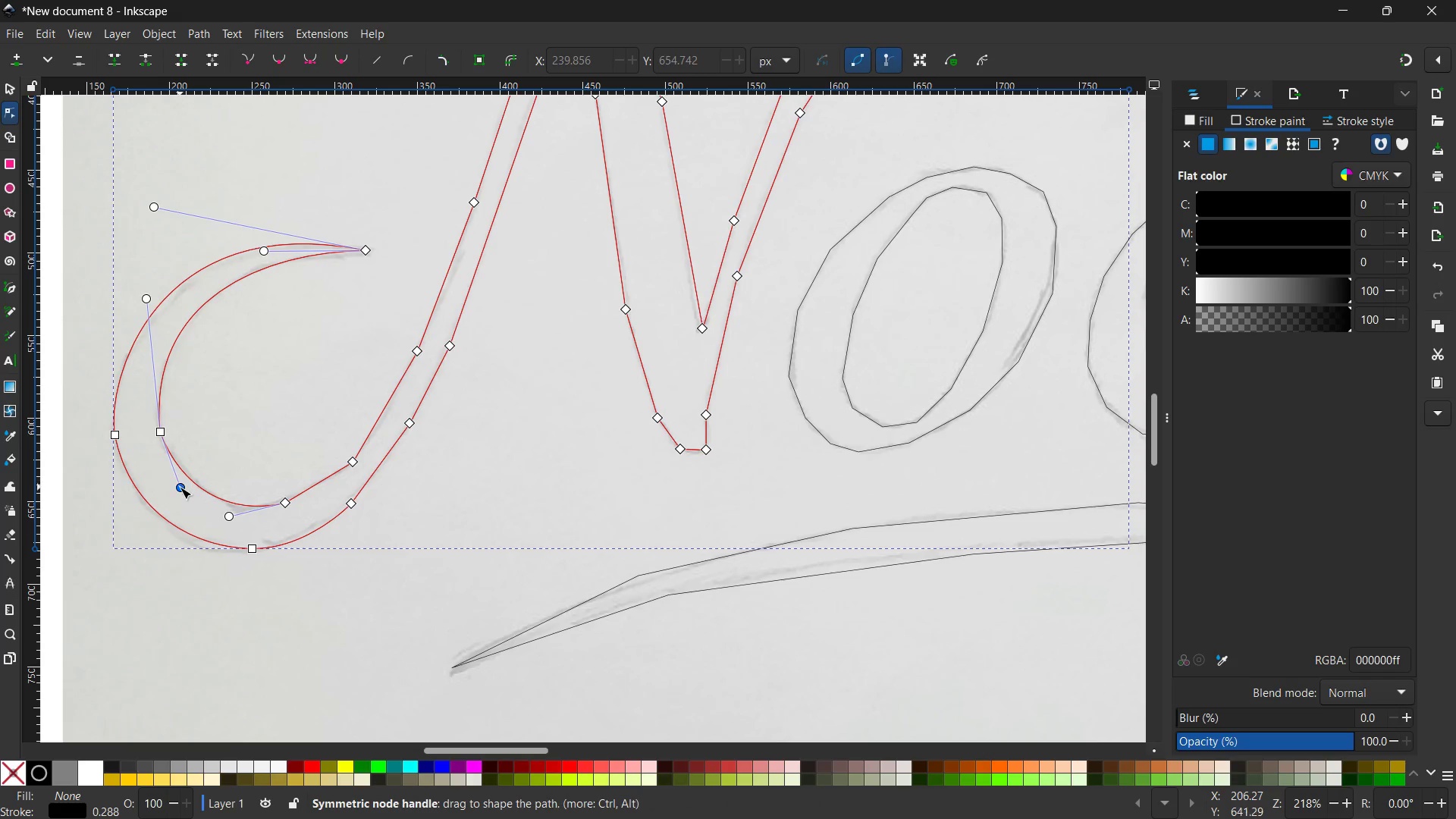 
left_click_drag(start_coordinate=[180, 488], to_coordinate=[175, 488])
 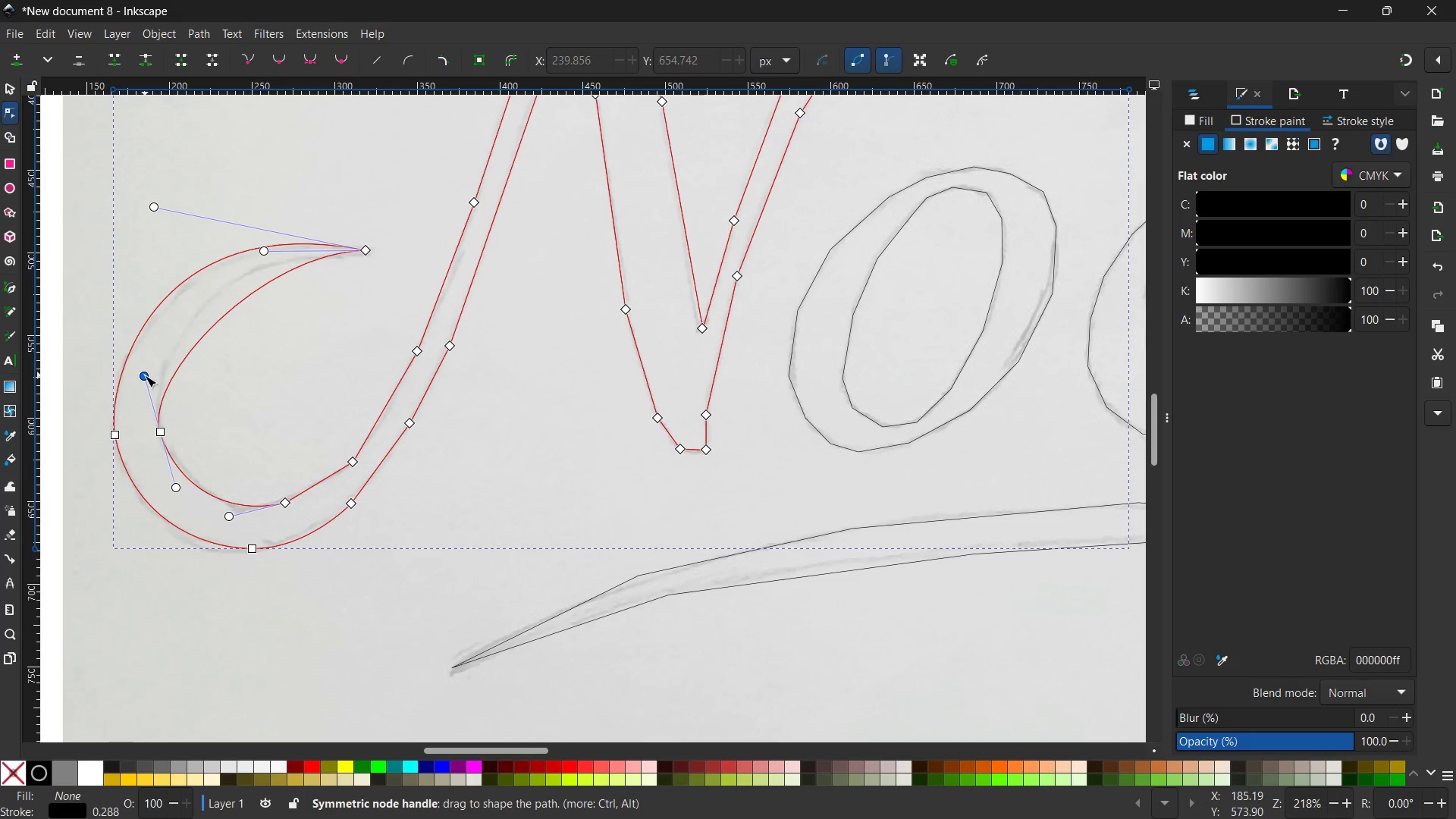 
left_click_drag(start_coordinate=[145, 375], to_coordinate=[148, 336])
 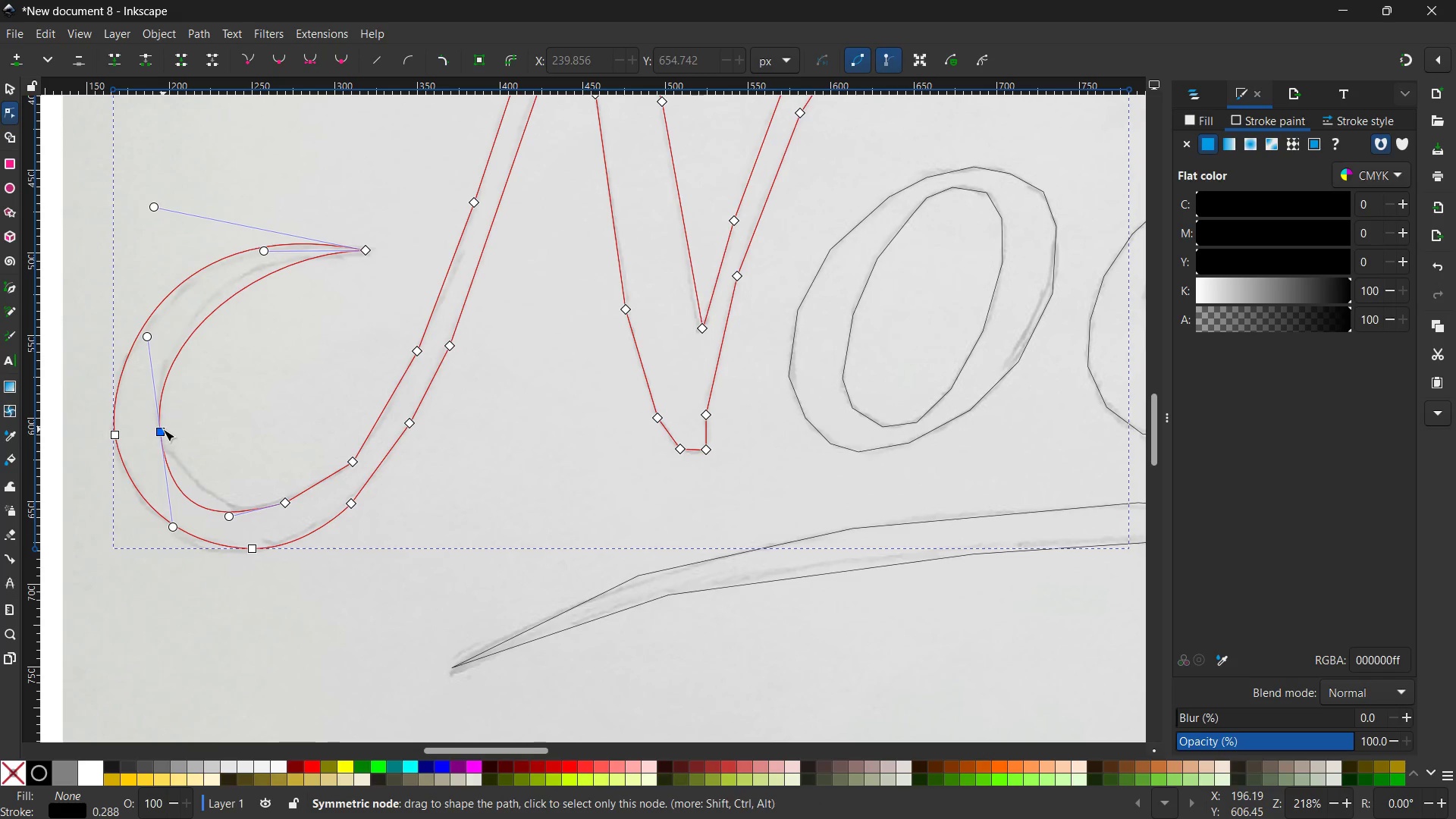 
left_click_drag(start_coordinate=[163, 429], to_coordinate=[163, 409])
 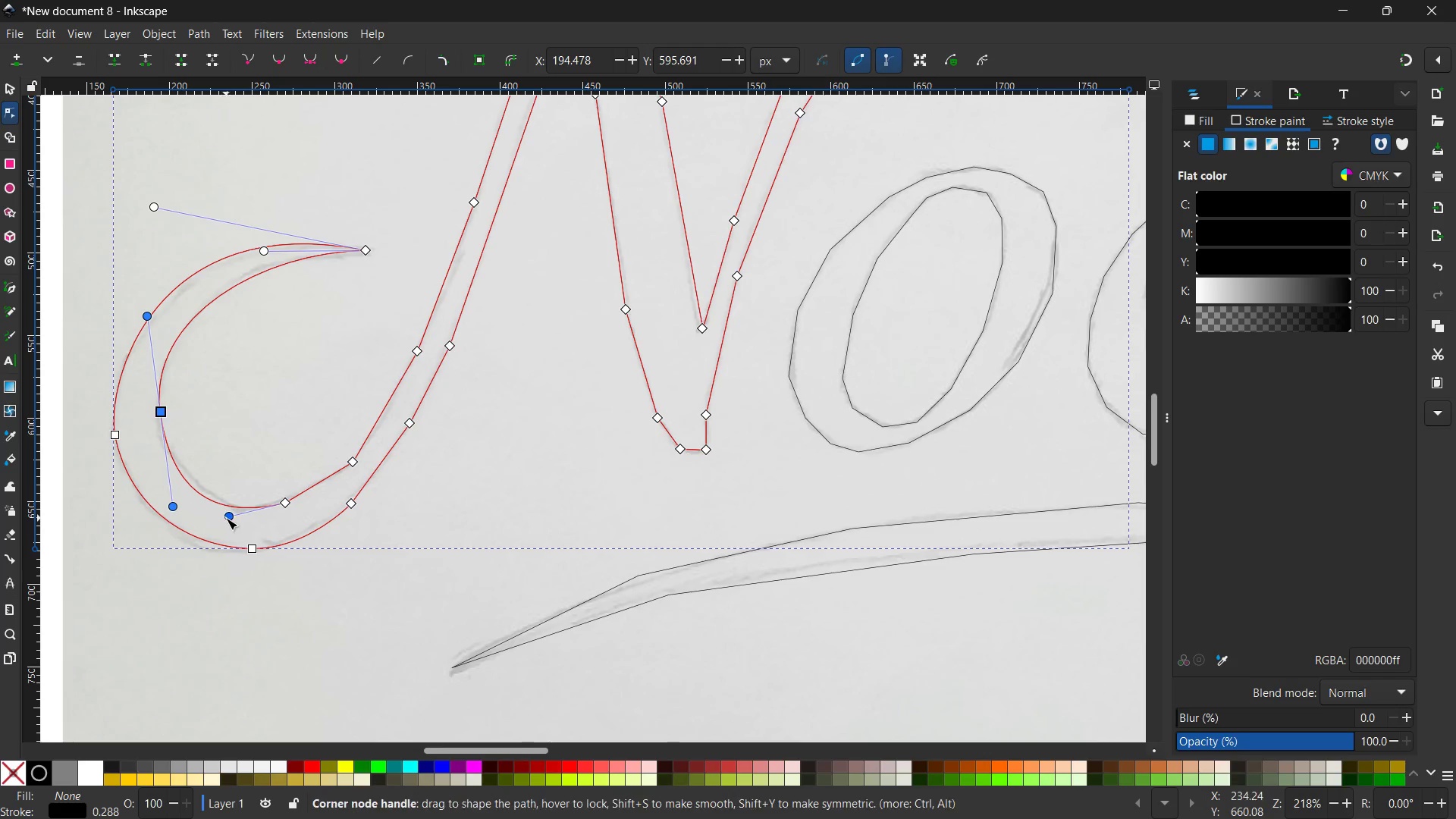 
left_click_drag(start_coordinate=[226, 518], to_coordinate=[221, 502])
 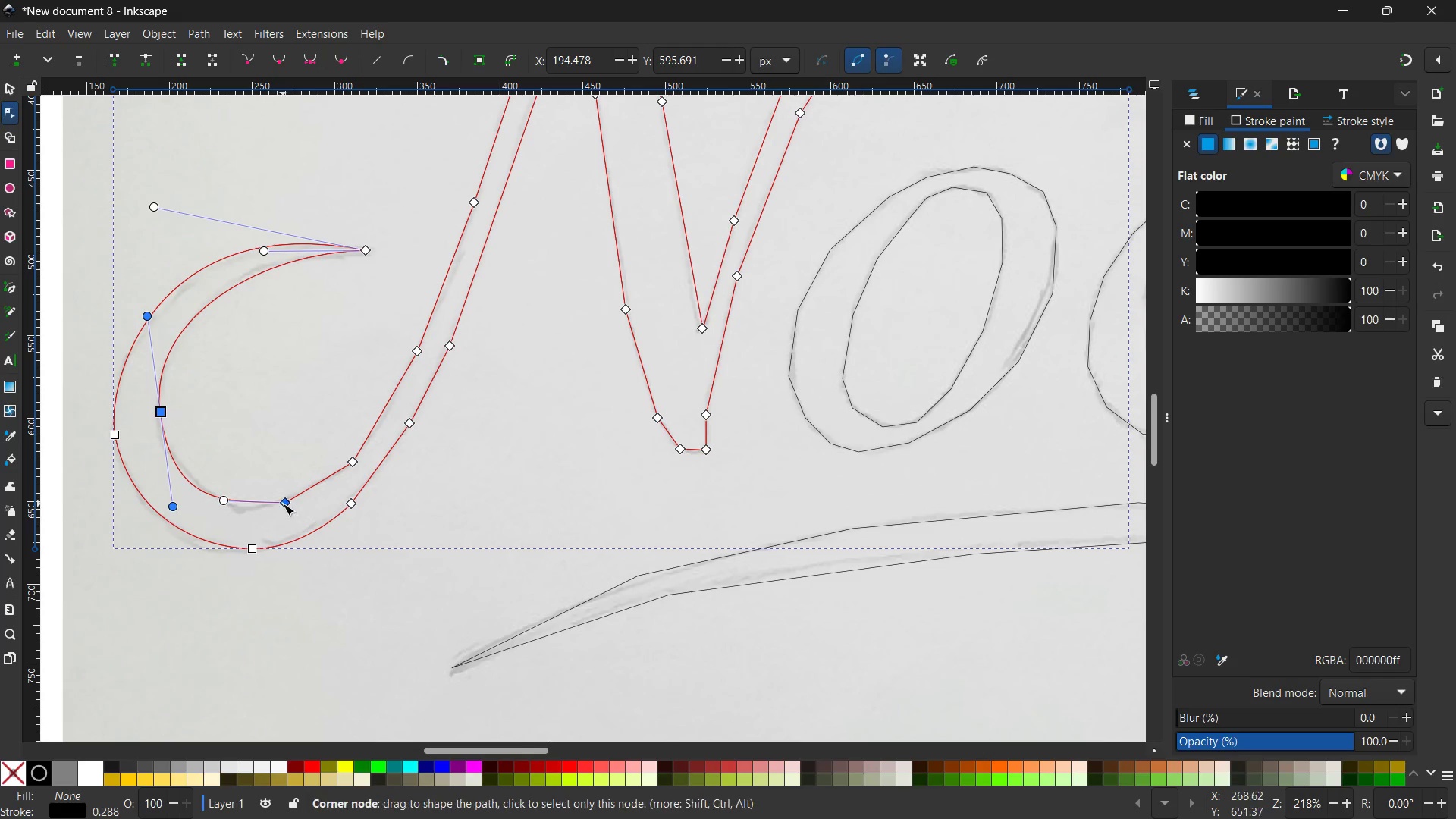 
left_click([283, 504])
 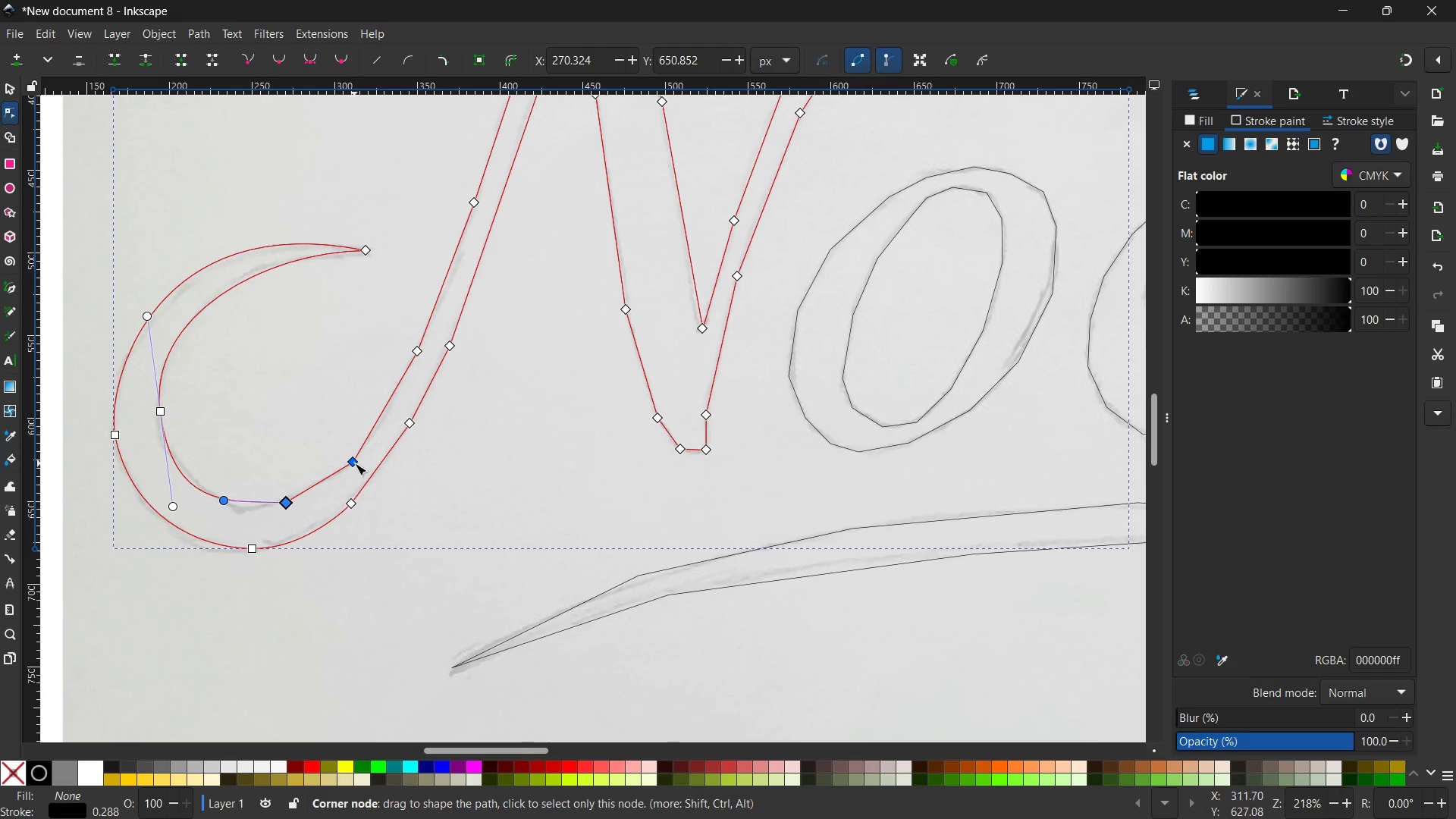 
left_click([355, 463])
 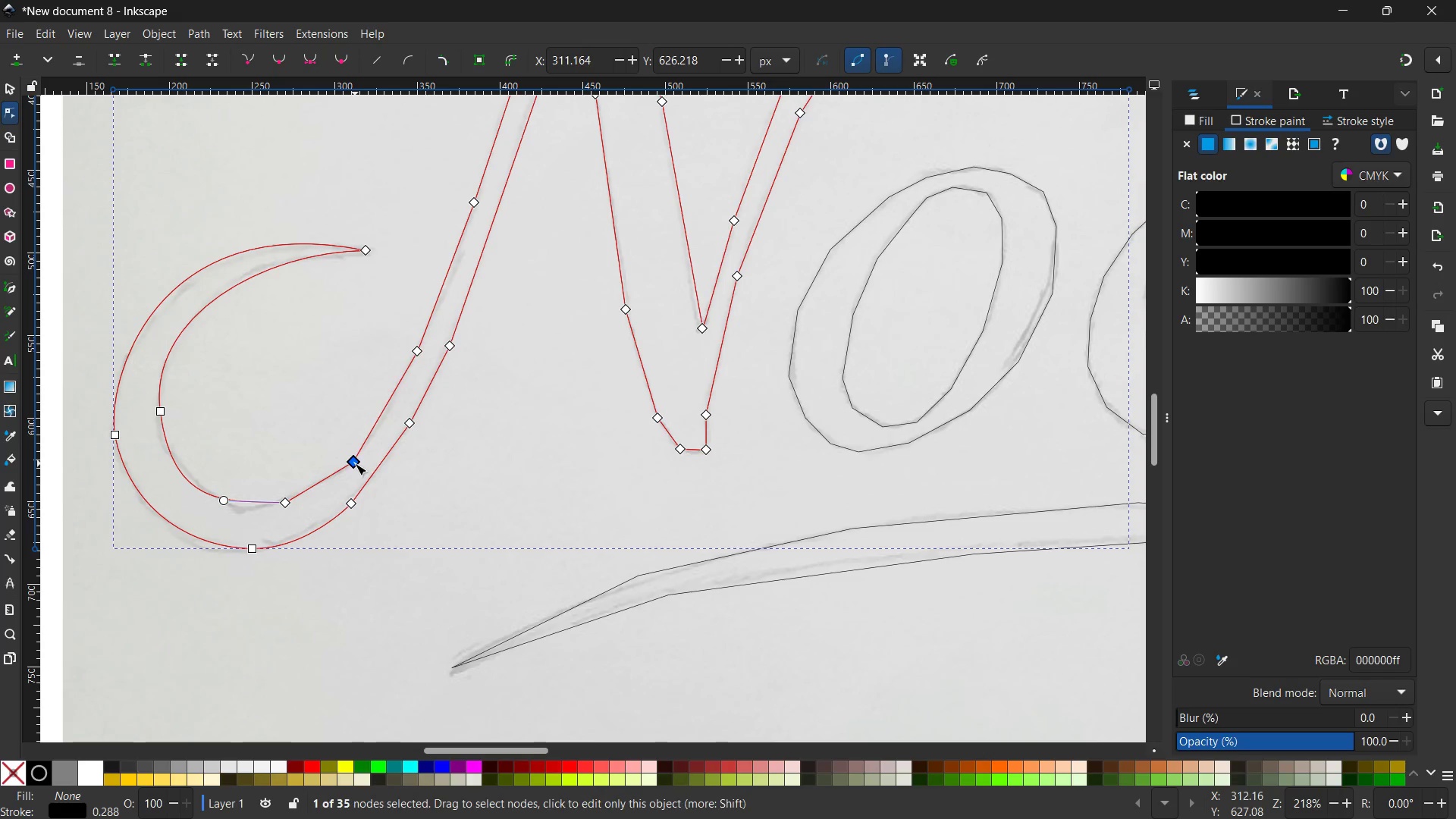 
key(Backspace)
 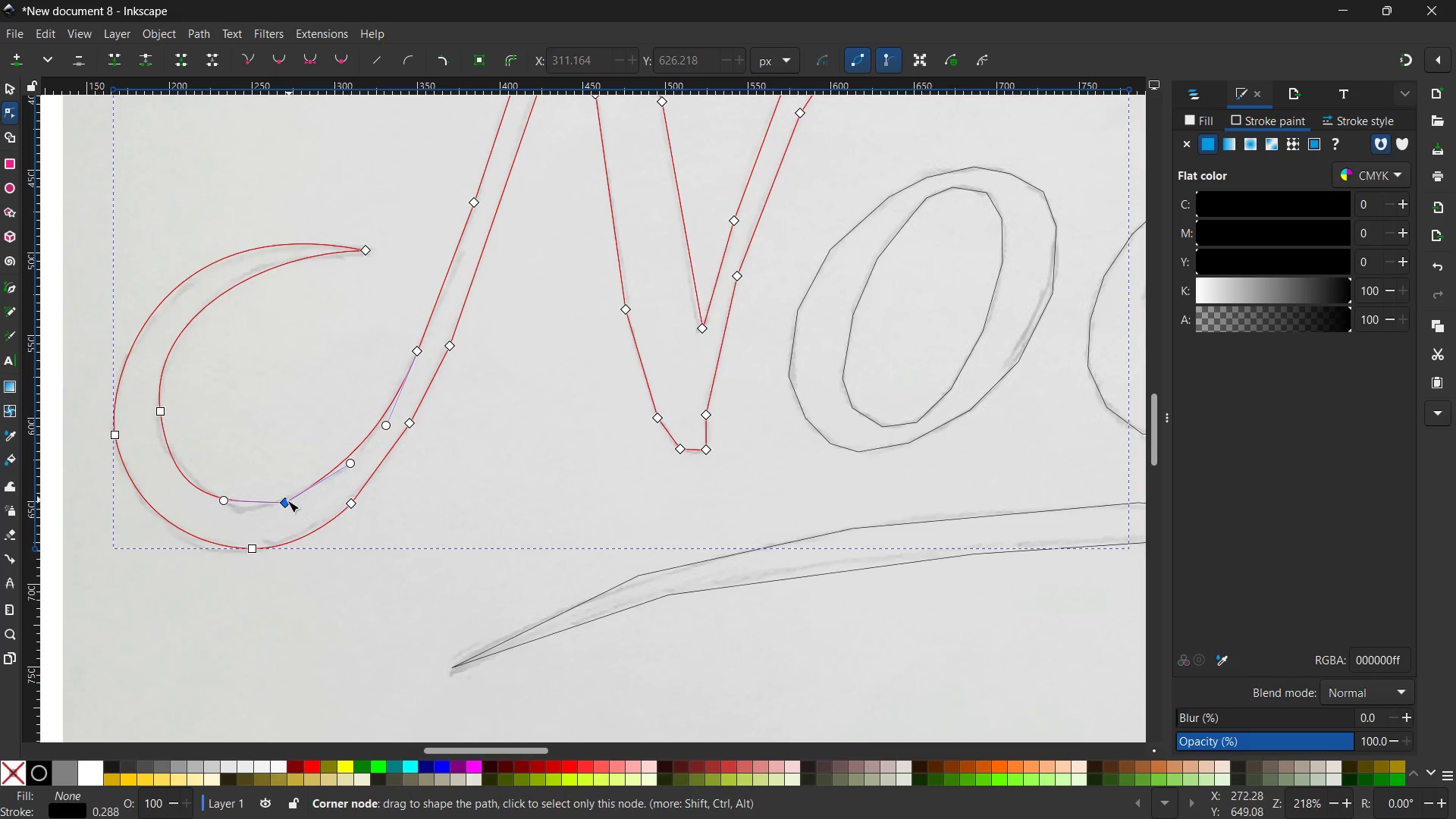 
left_click([284, 501])
 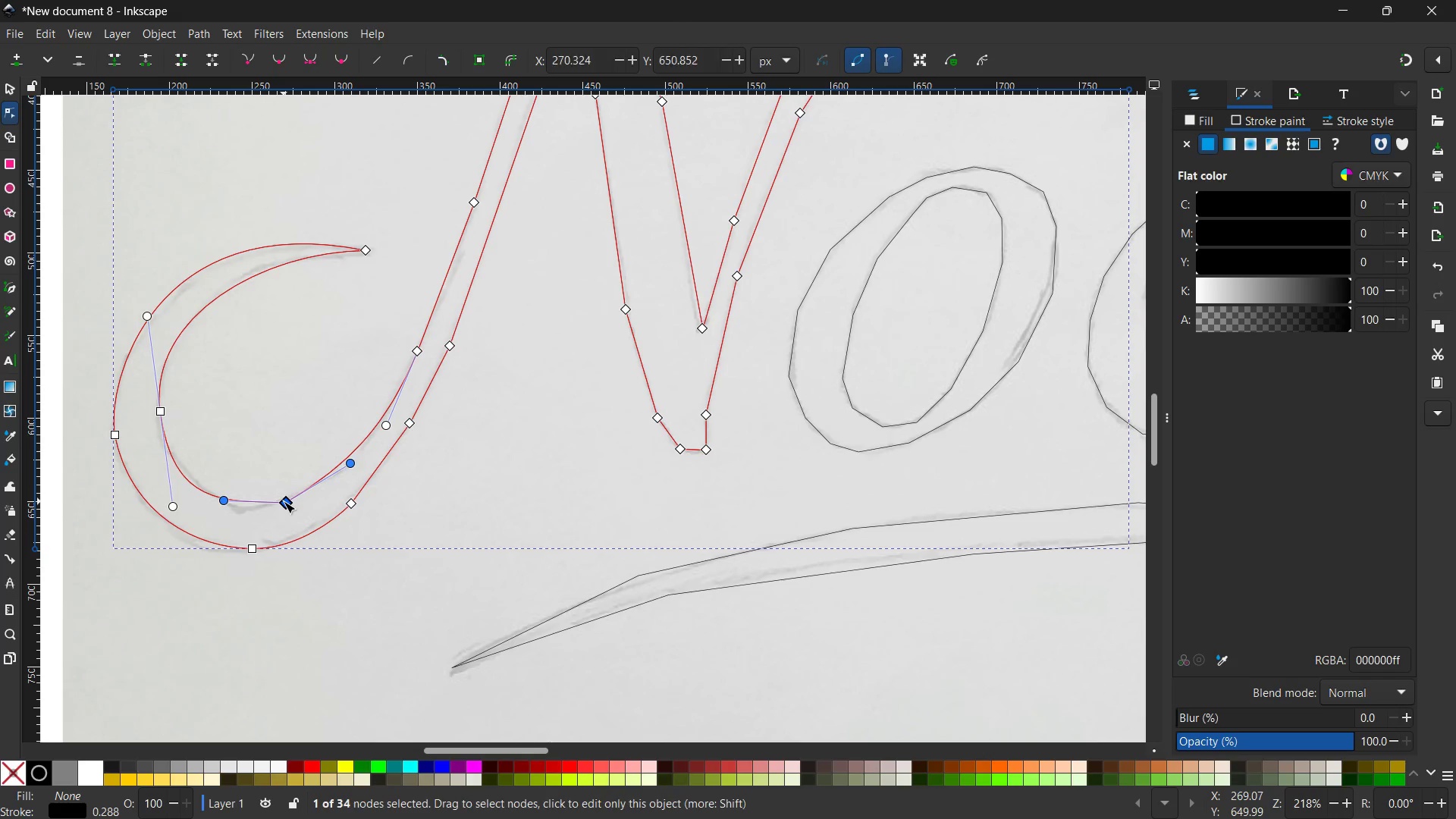 
key(Backspace)
 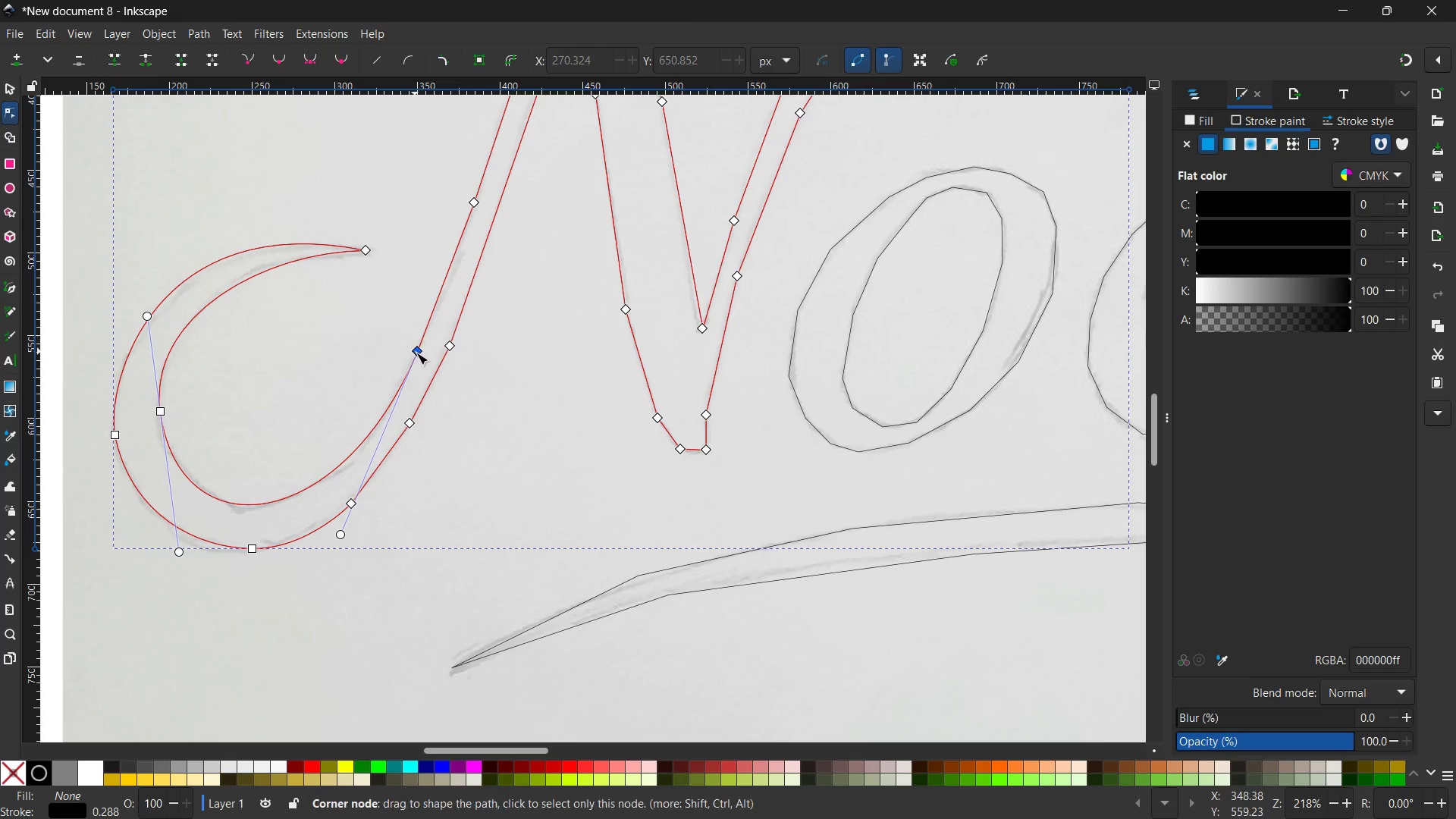 
left_click_drag(start_coordinate=[418, 354], to_coordinate=[413, 353])
 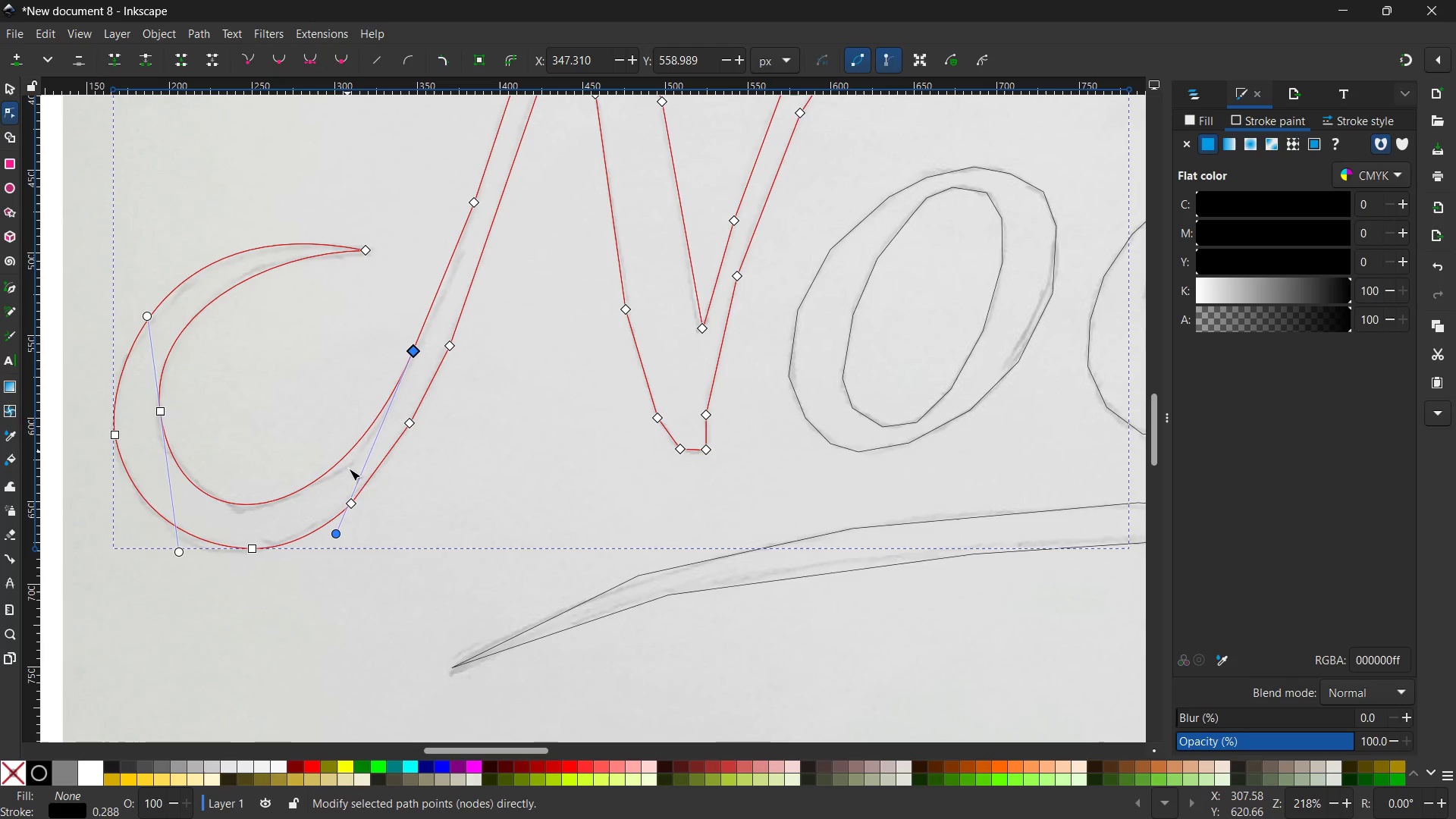 
wait(6.89)
 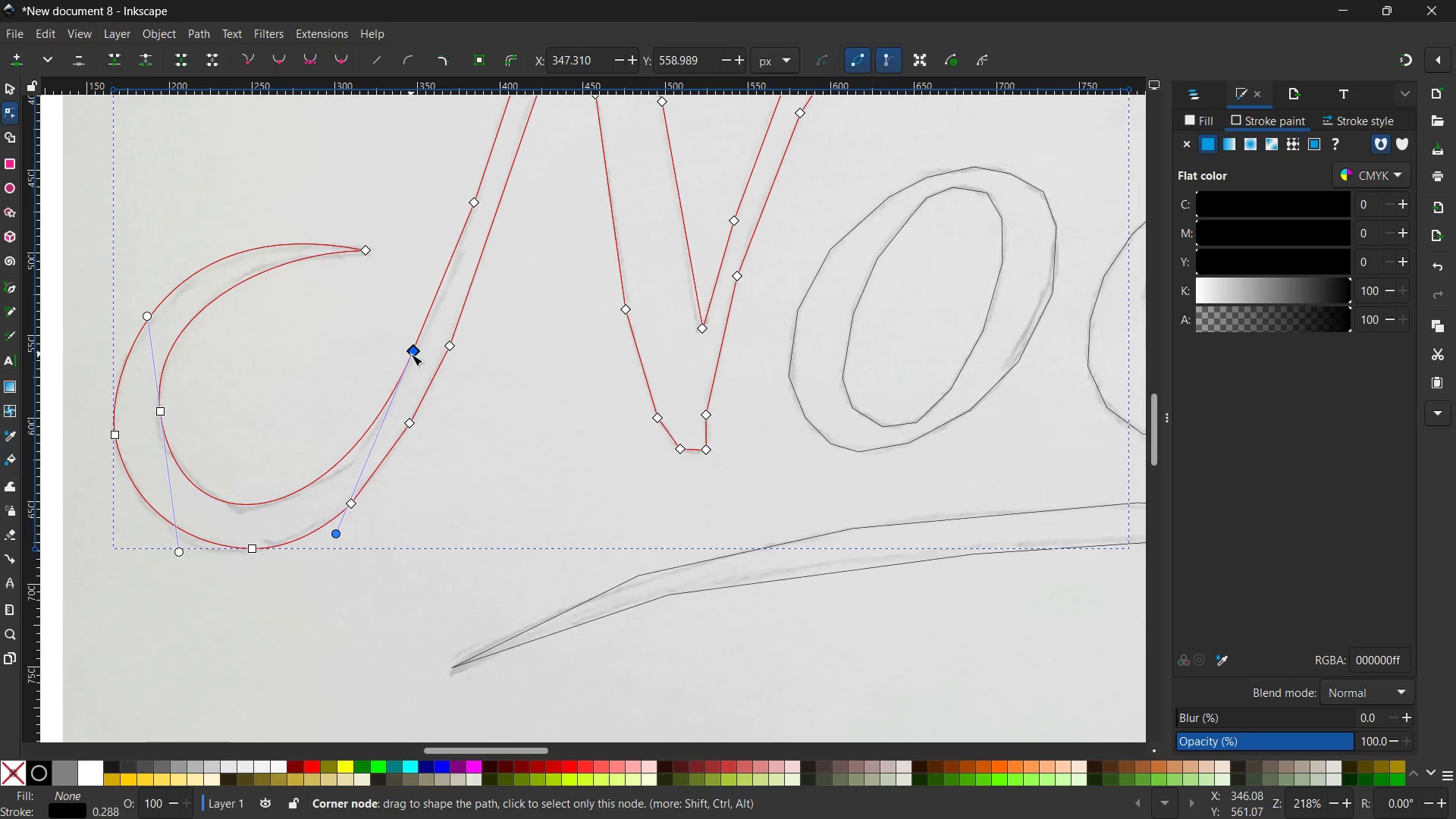 
left_click([411, 425])
 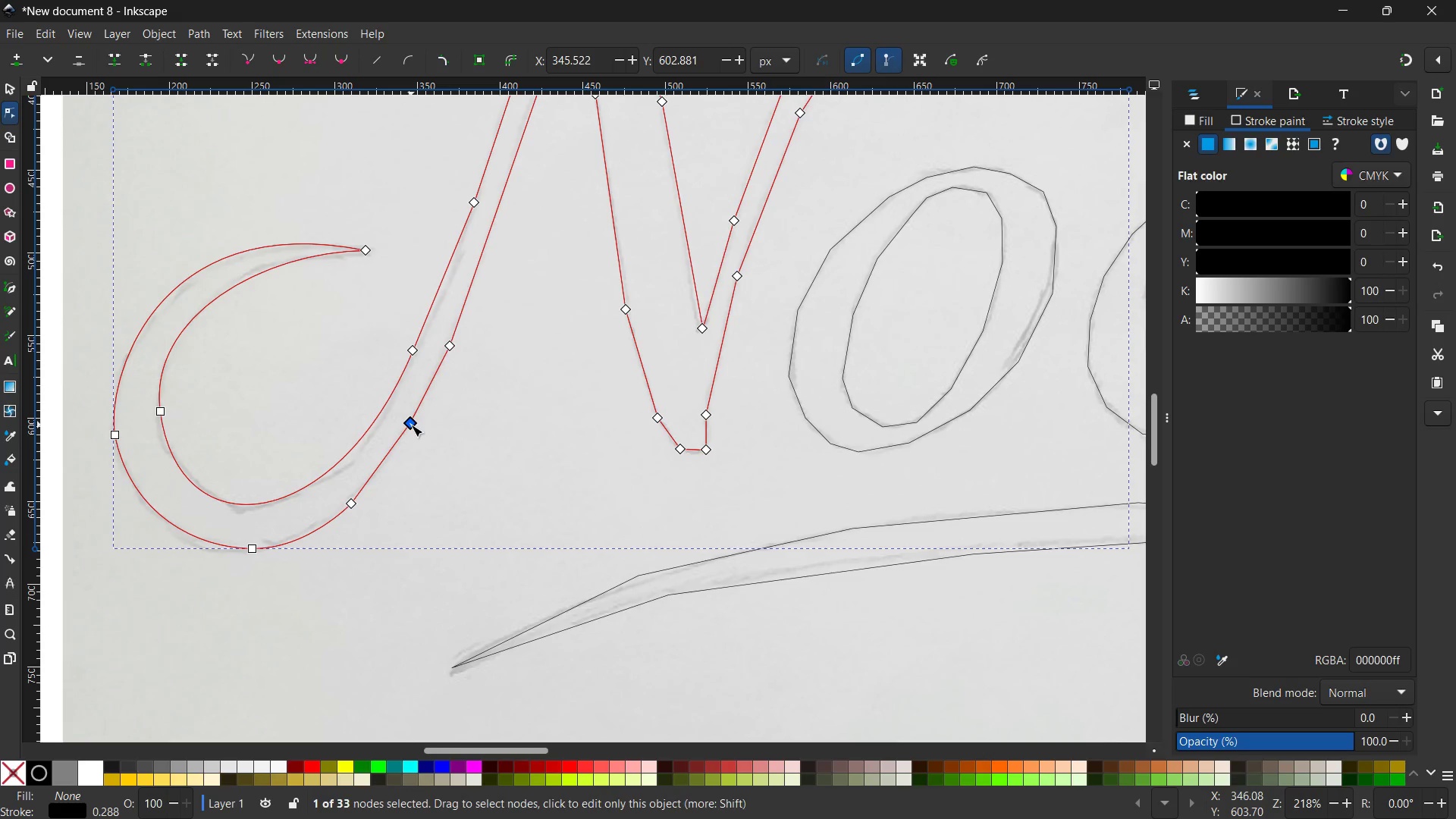 
key(Backspace)
 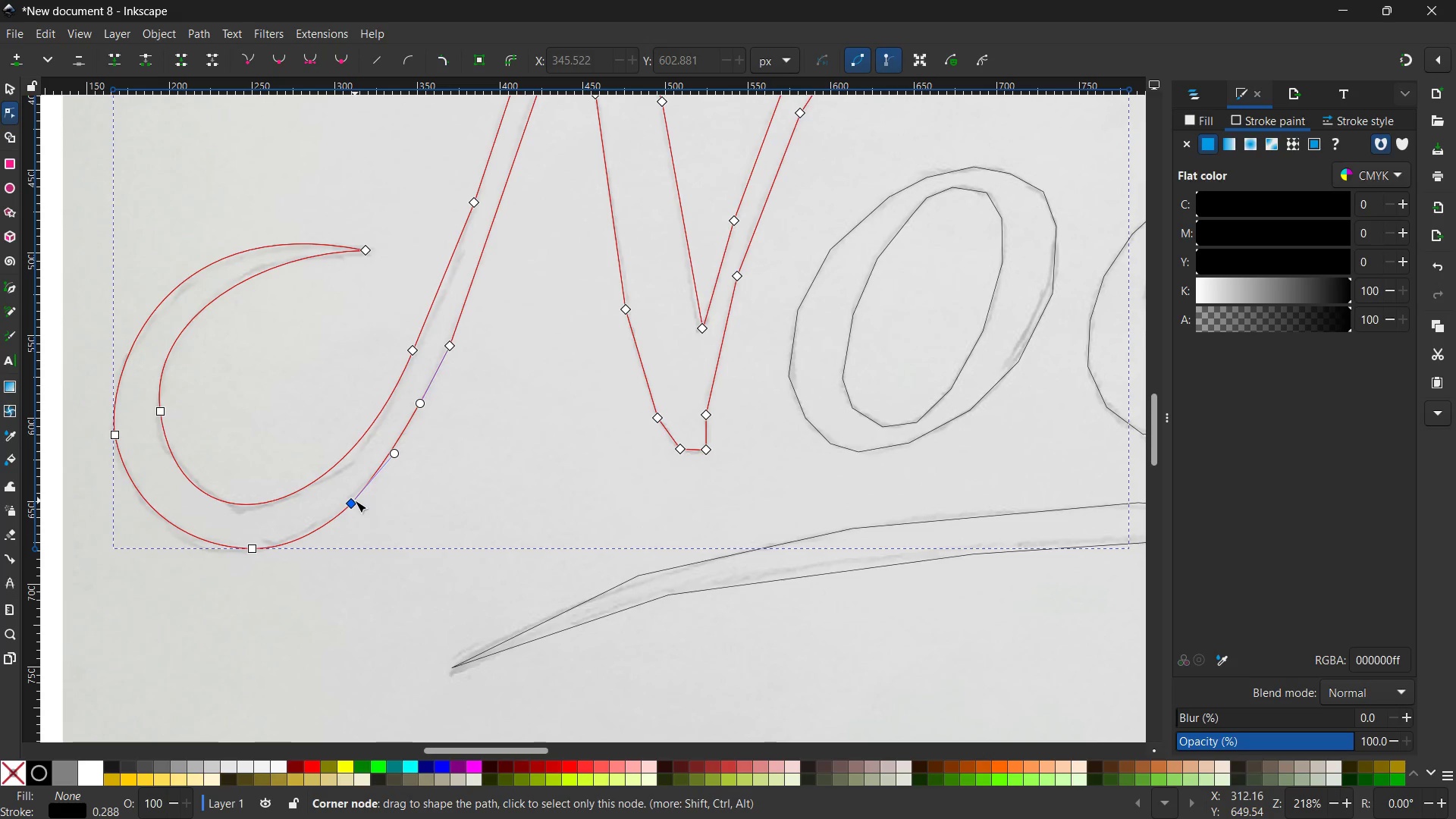 
left_click([355, 501])
 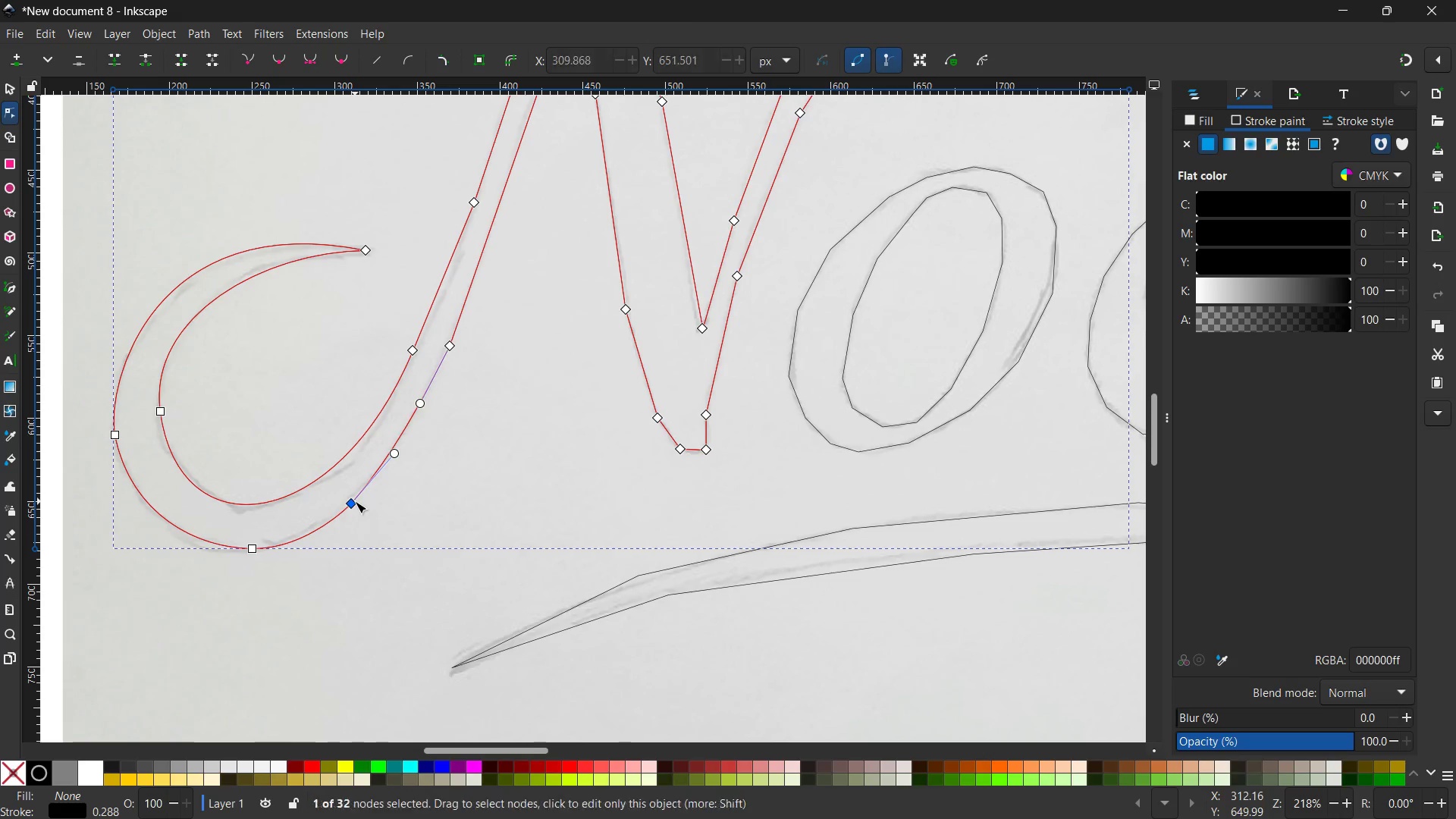 
key(Backspace)
 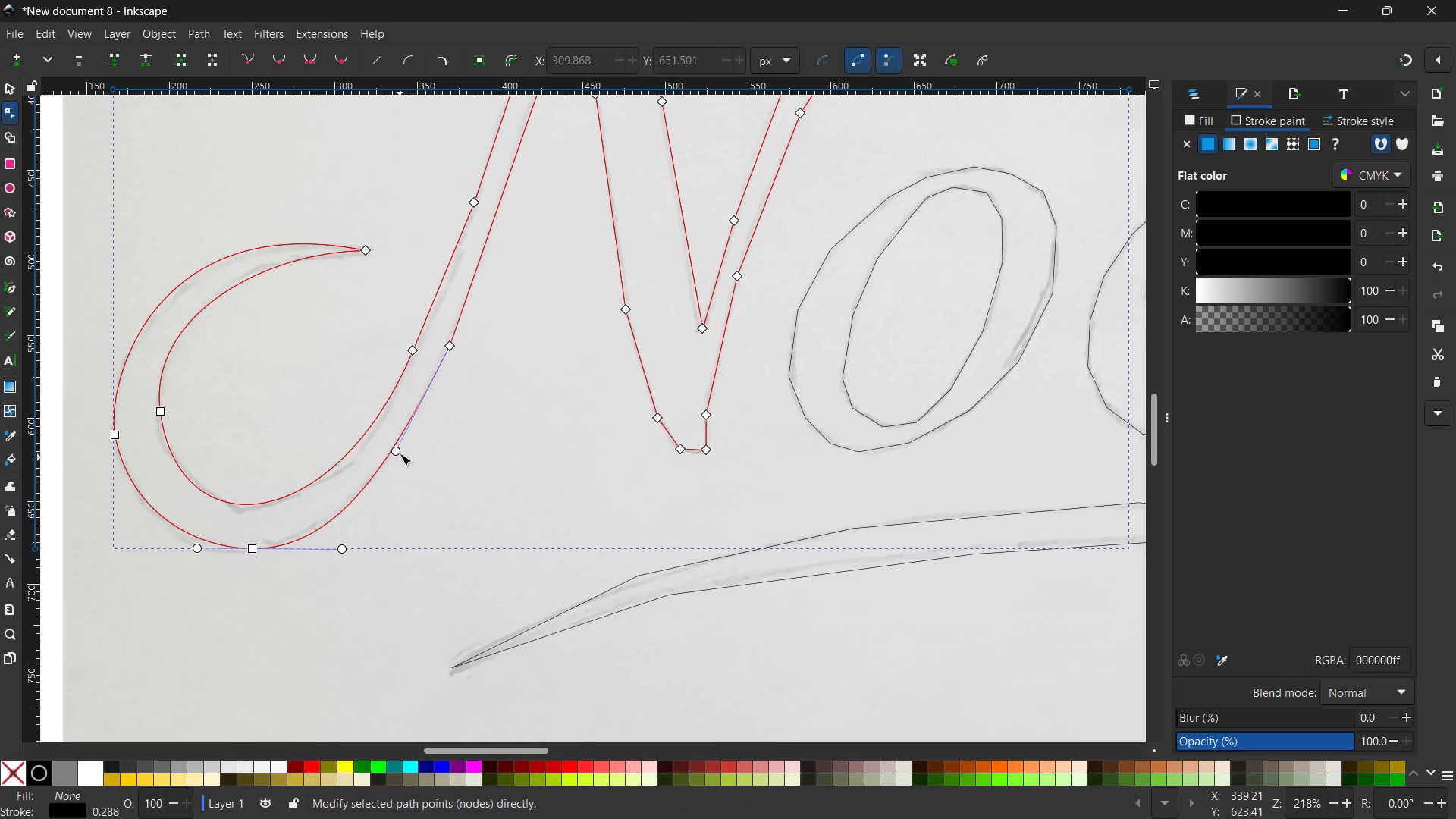 
left_click_drag(start_coordinate=[400, 452], to_coordinate=[414, 454])
 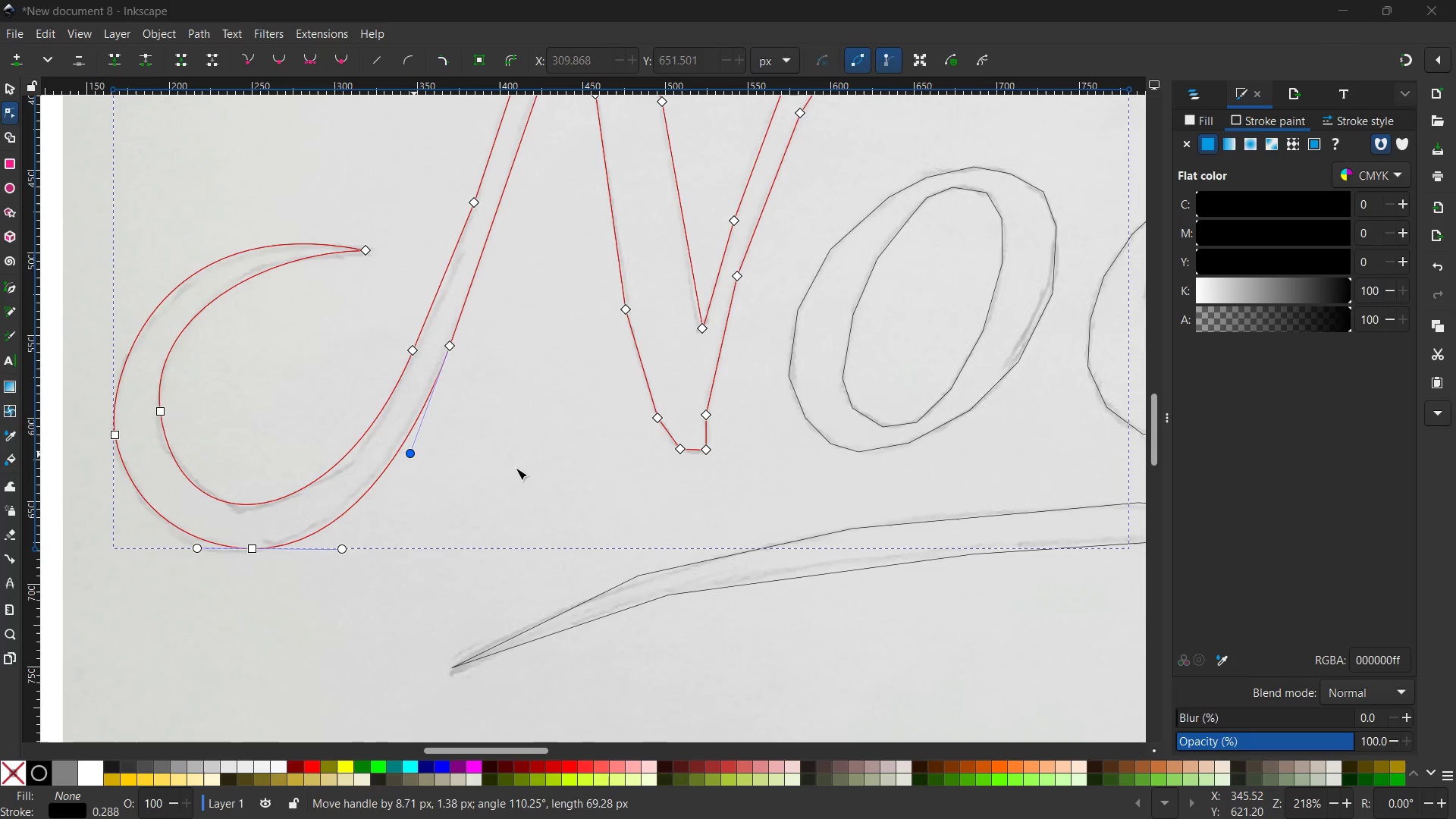 
scroll: coordinate [534, 497], scroll_direction: up, amount: 5.0
 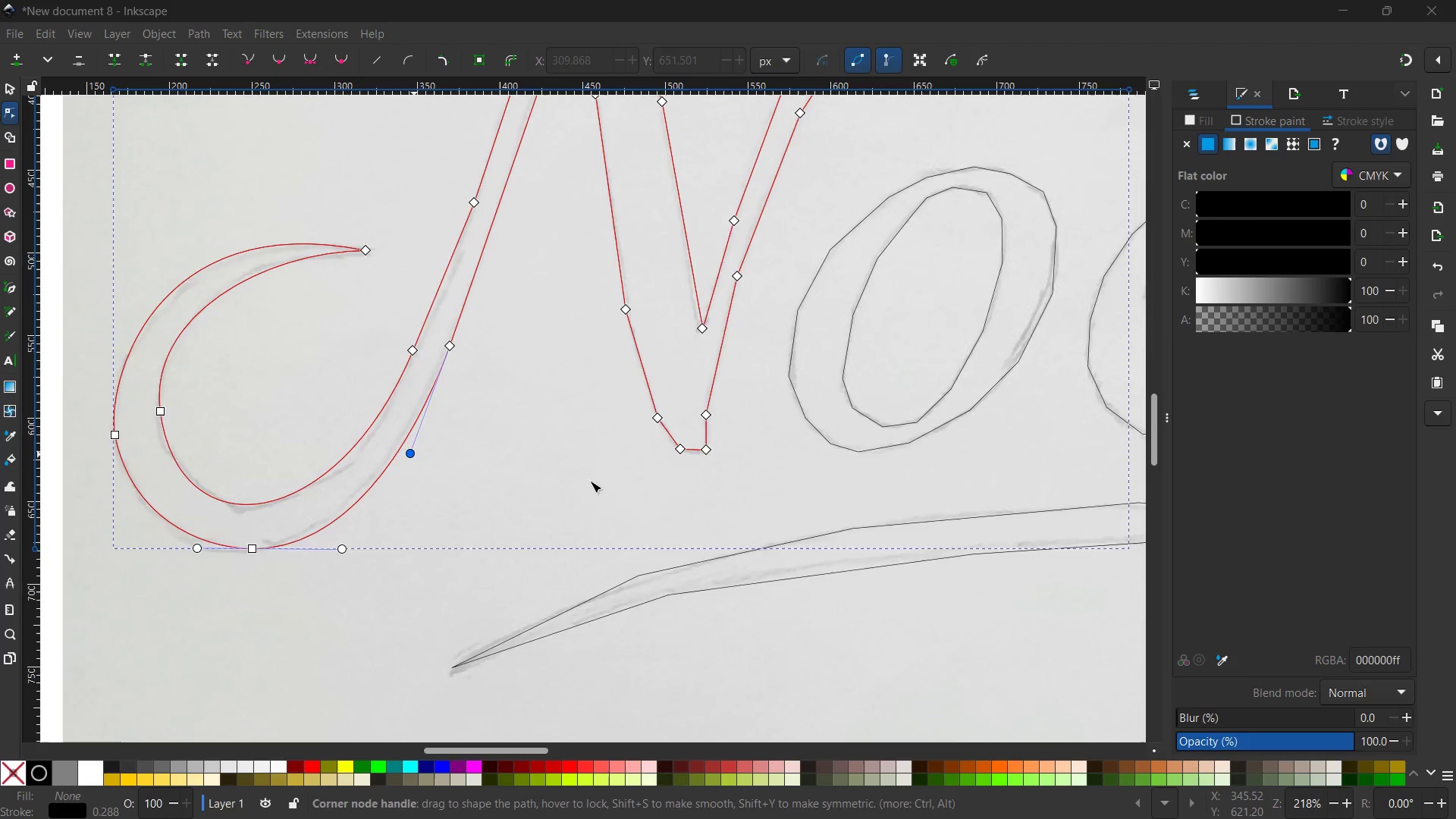 
hold_key(key=Space, duration=0.81)
 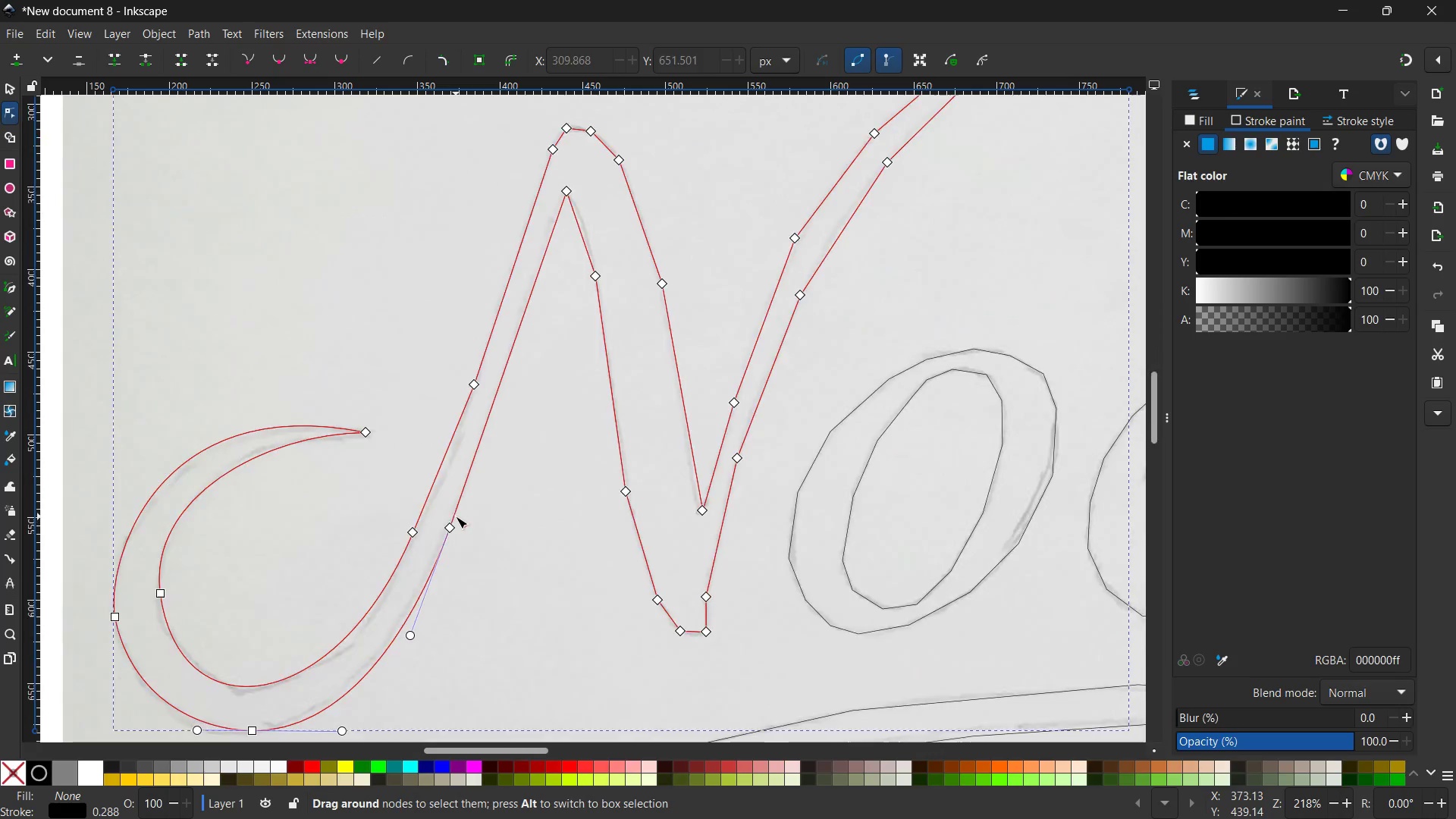 
left_click_drag(start_coordinate=[592, 465], to_coordinate=[454, 516])
 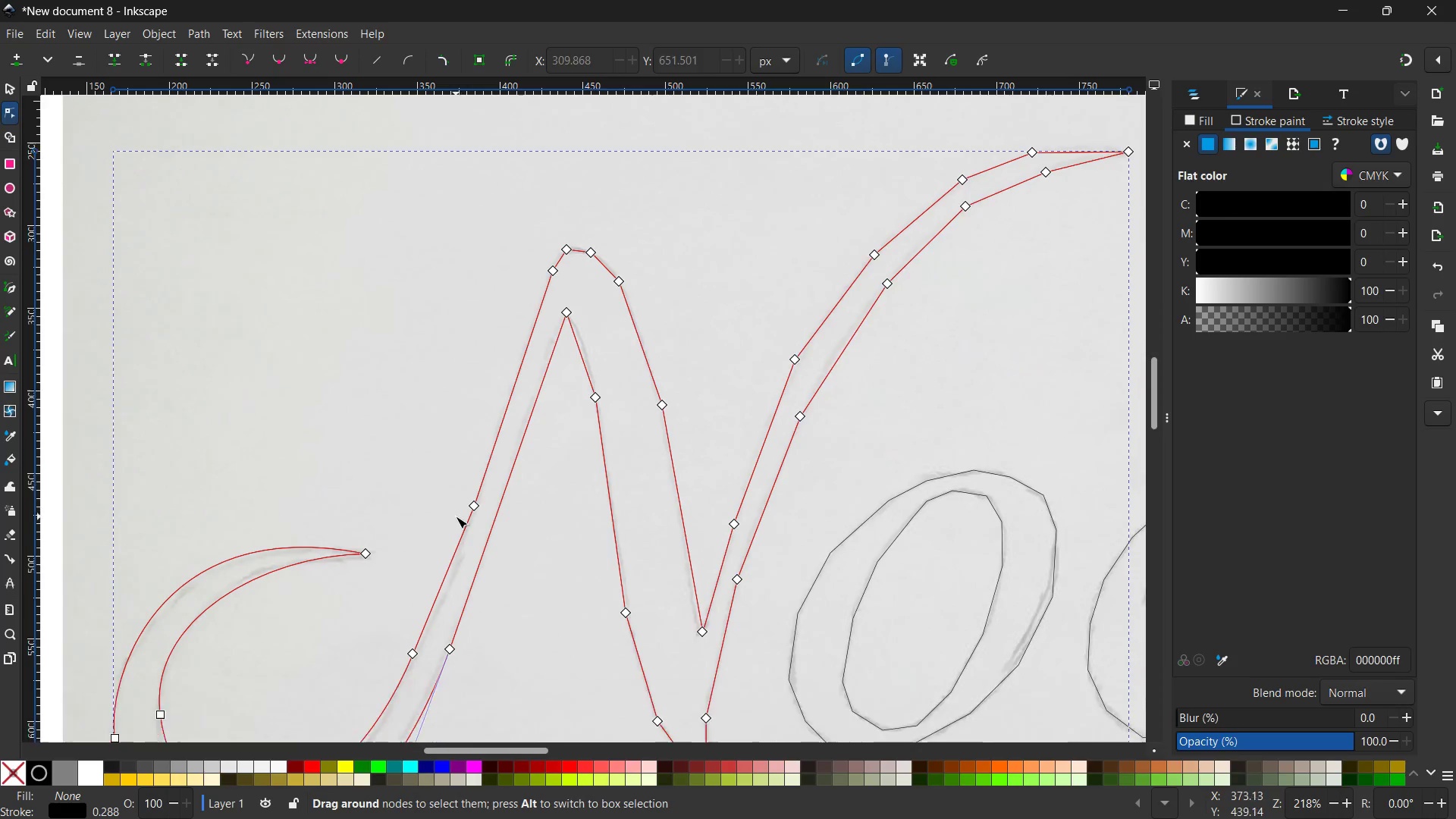 
scroll: coordinate [456, 516], scroll_direction: down, amount: 2.0
 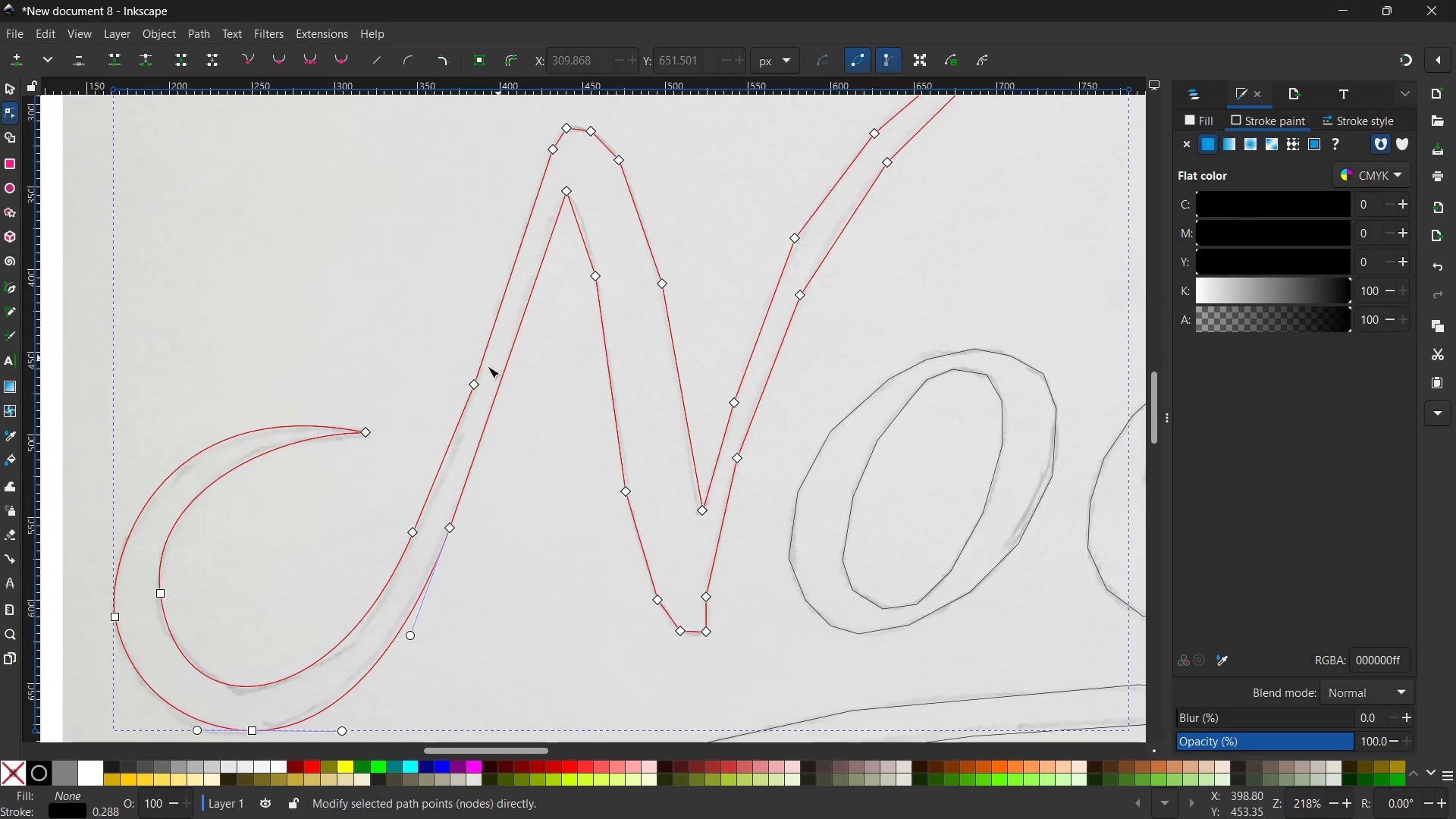 
left_click([476, 386])
 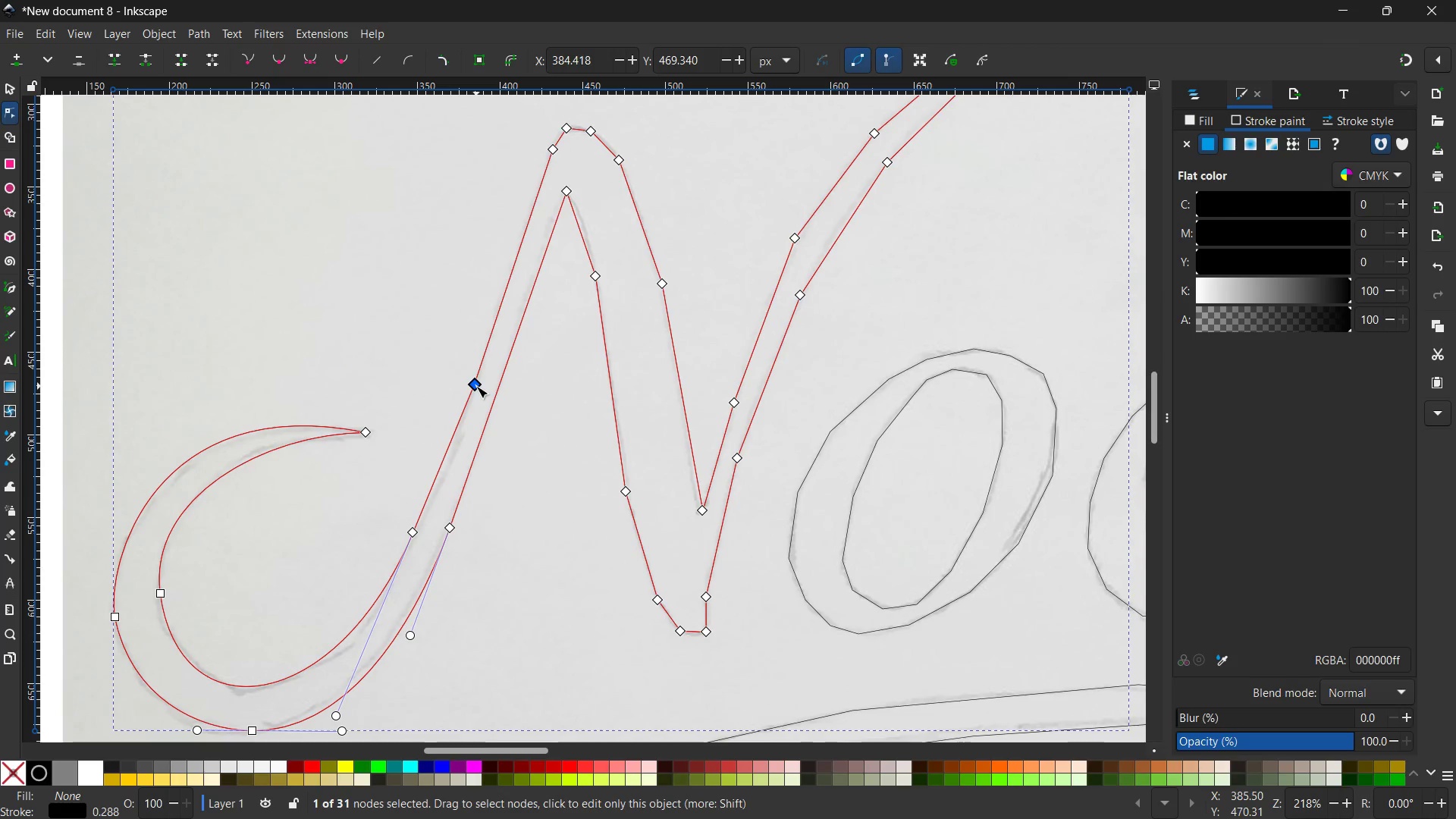 
key(Backspace)
 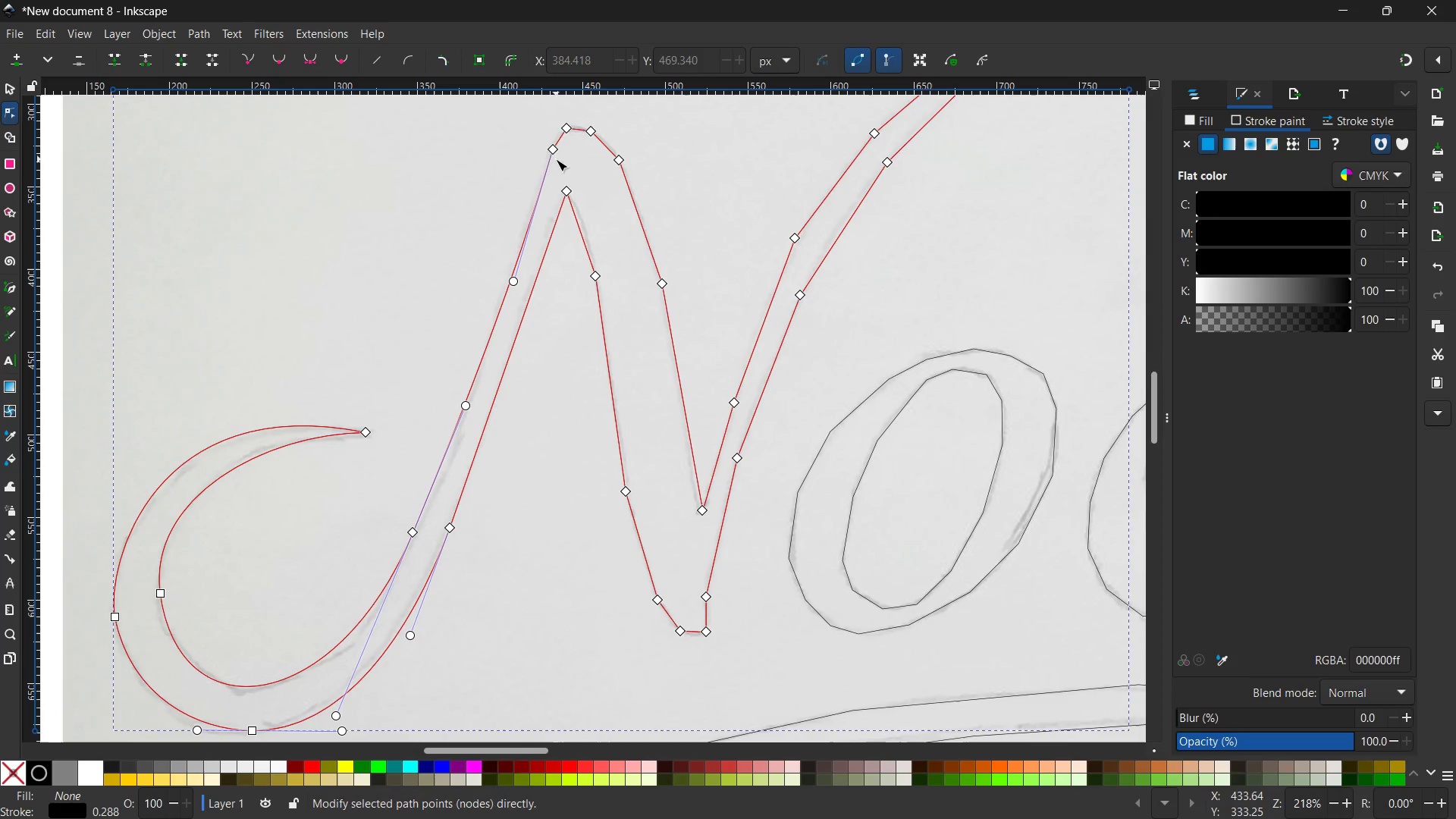 
left_click([567, 130])
 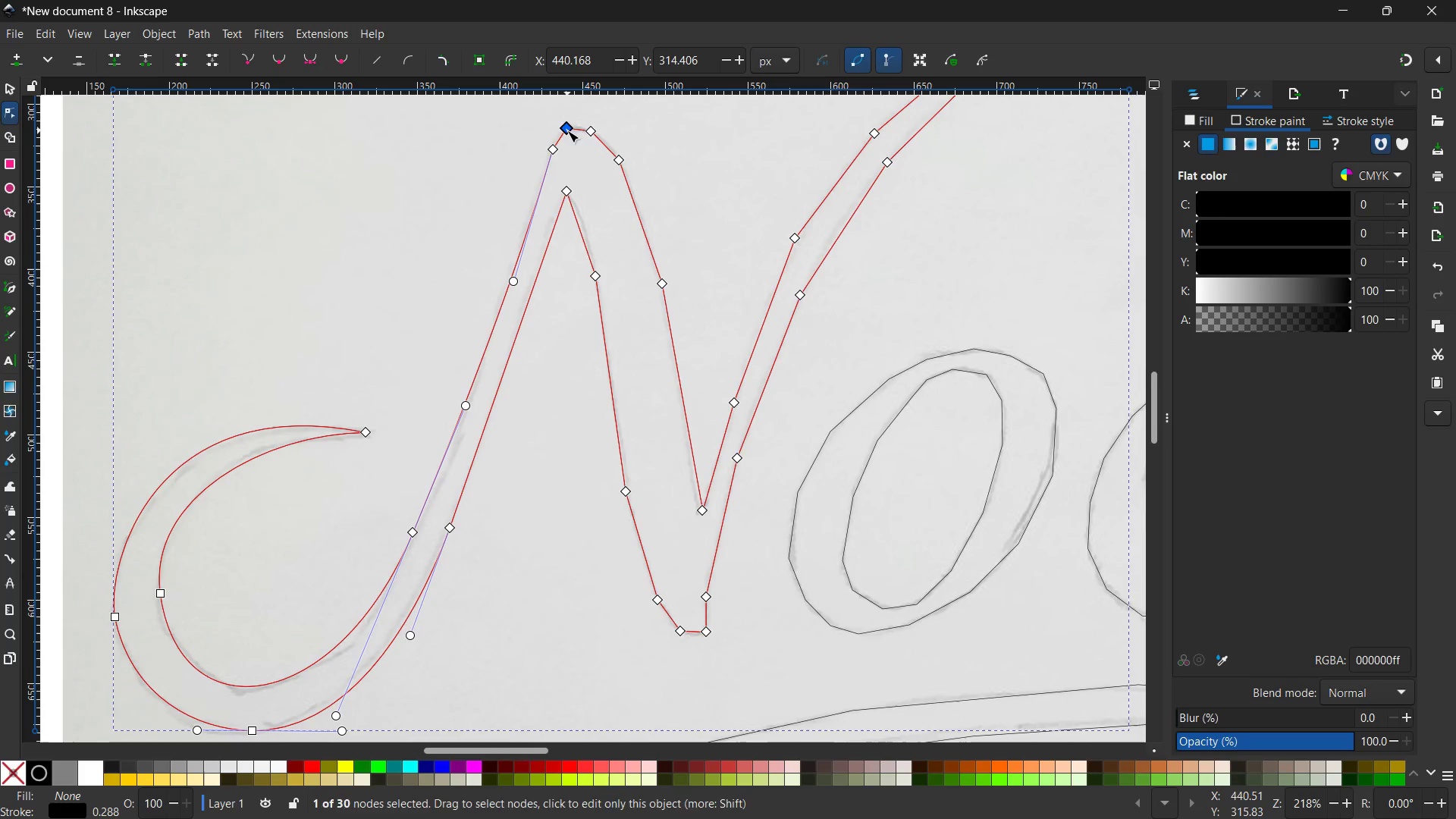 
key(Backspace)
 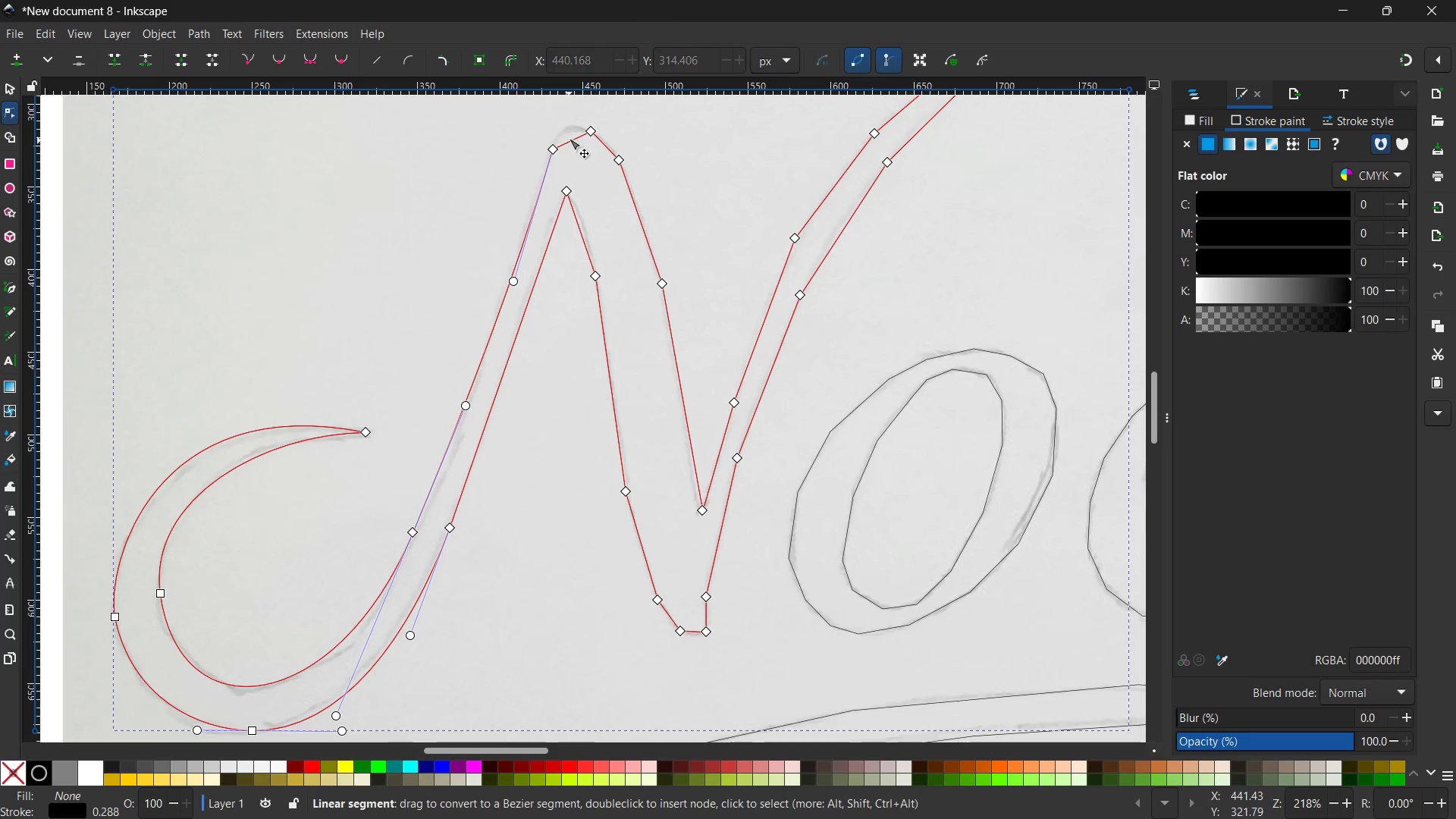 
left_click_drag(start_coordinate=[569, 137], to_coordinate=[567, 127])
 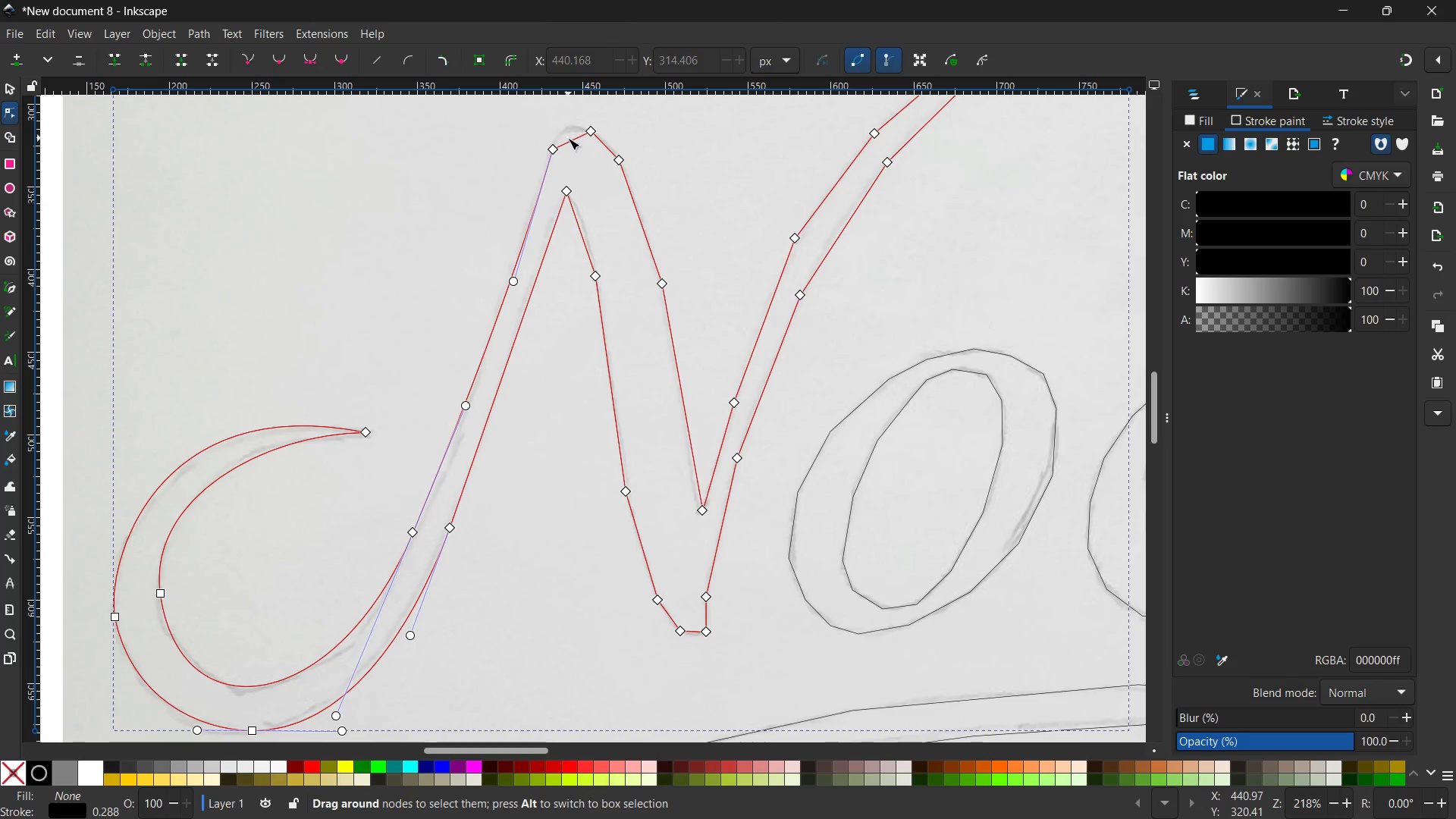 
left_click_drag(start_coordinate=[568, 138], to_coordinate=[568, 126])
 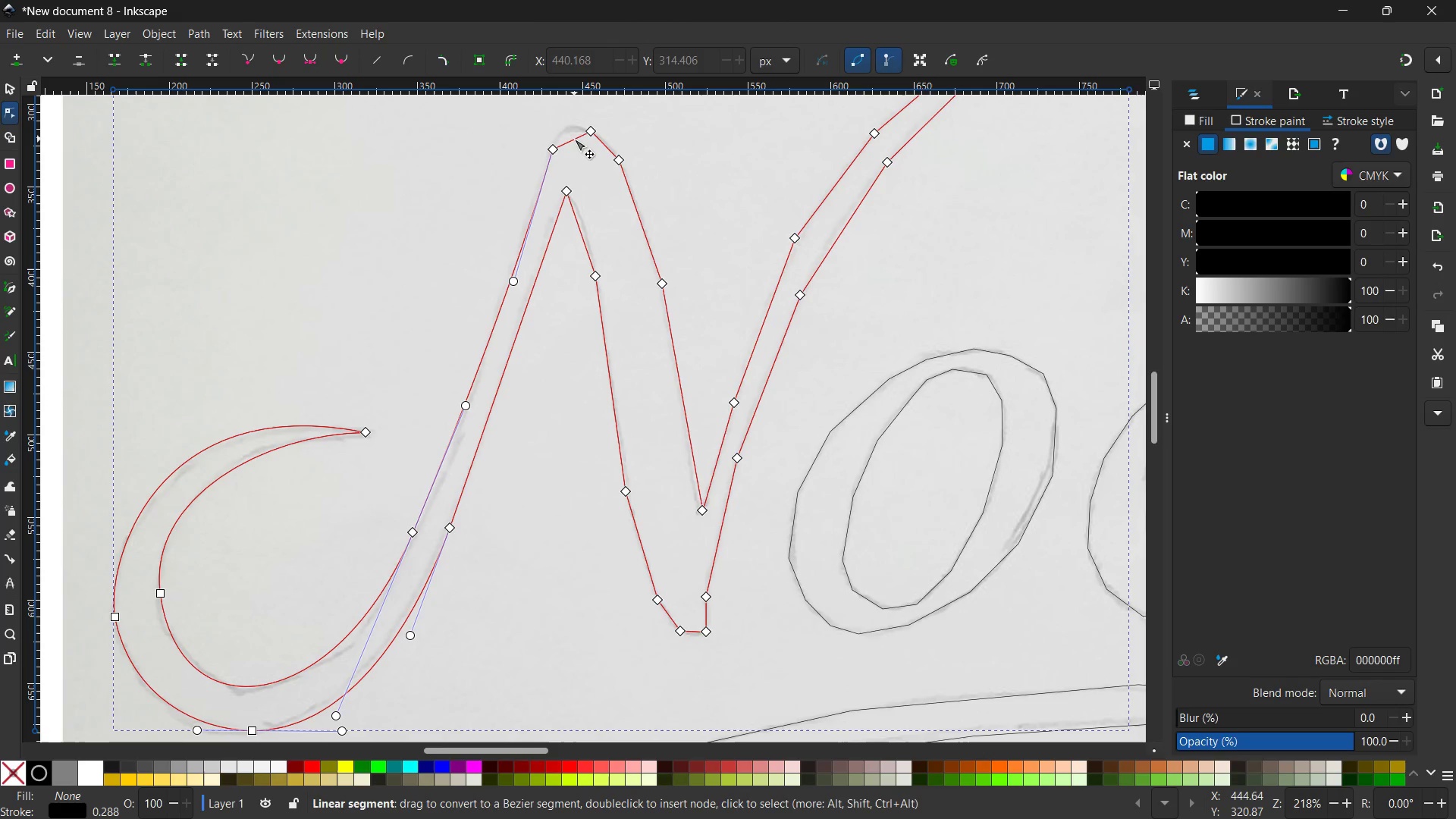 
left_click([573, 139])
 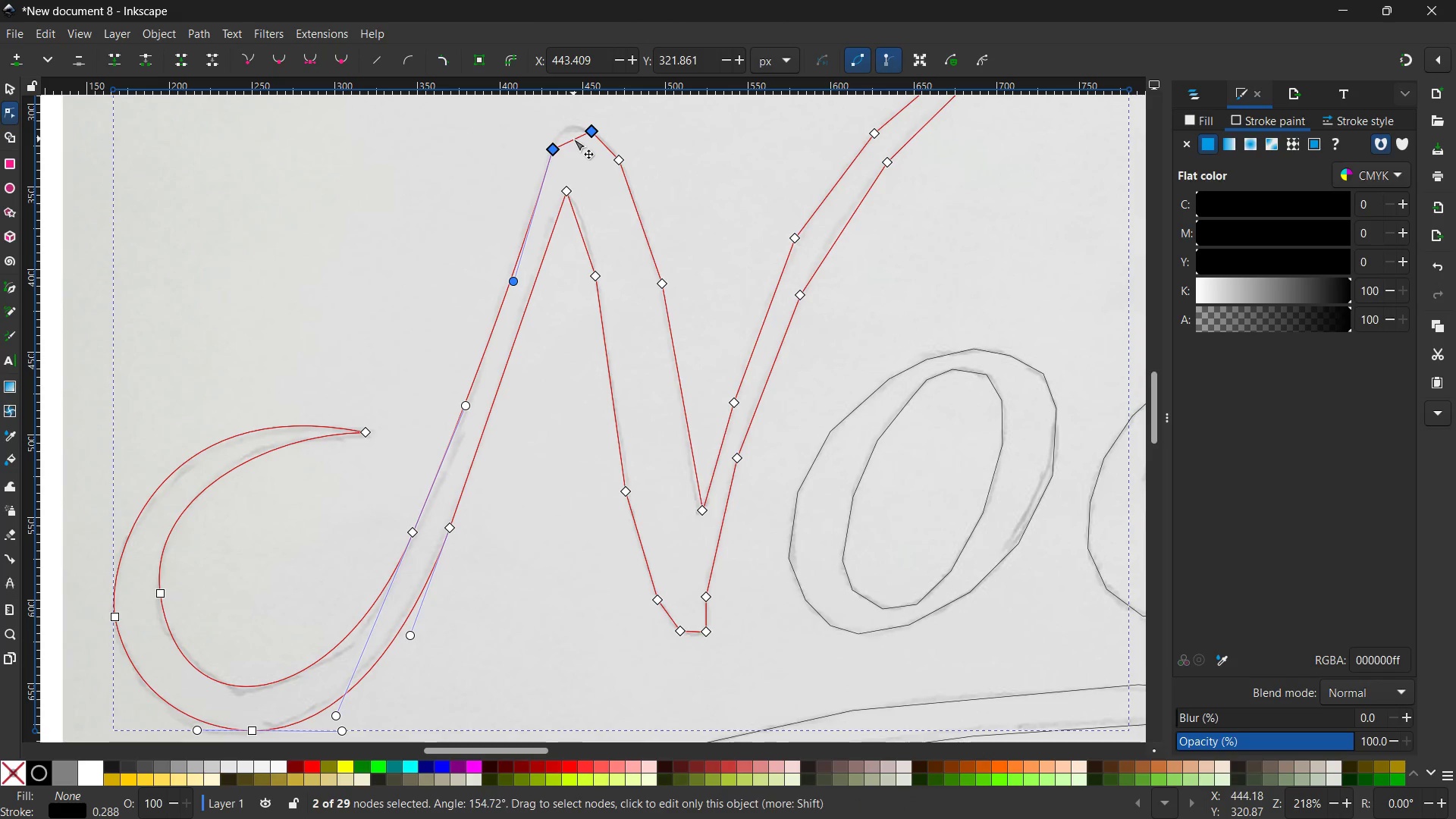 
left_click([573, 139])
 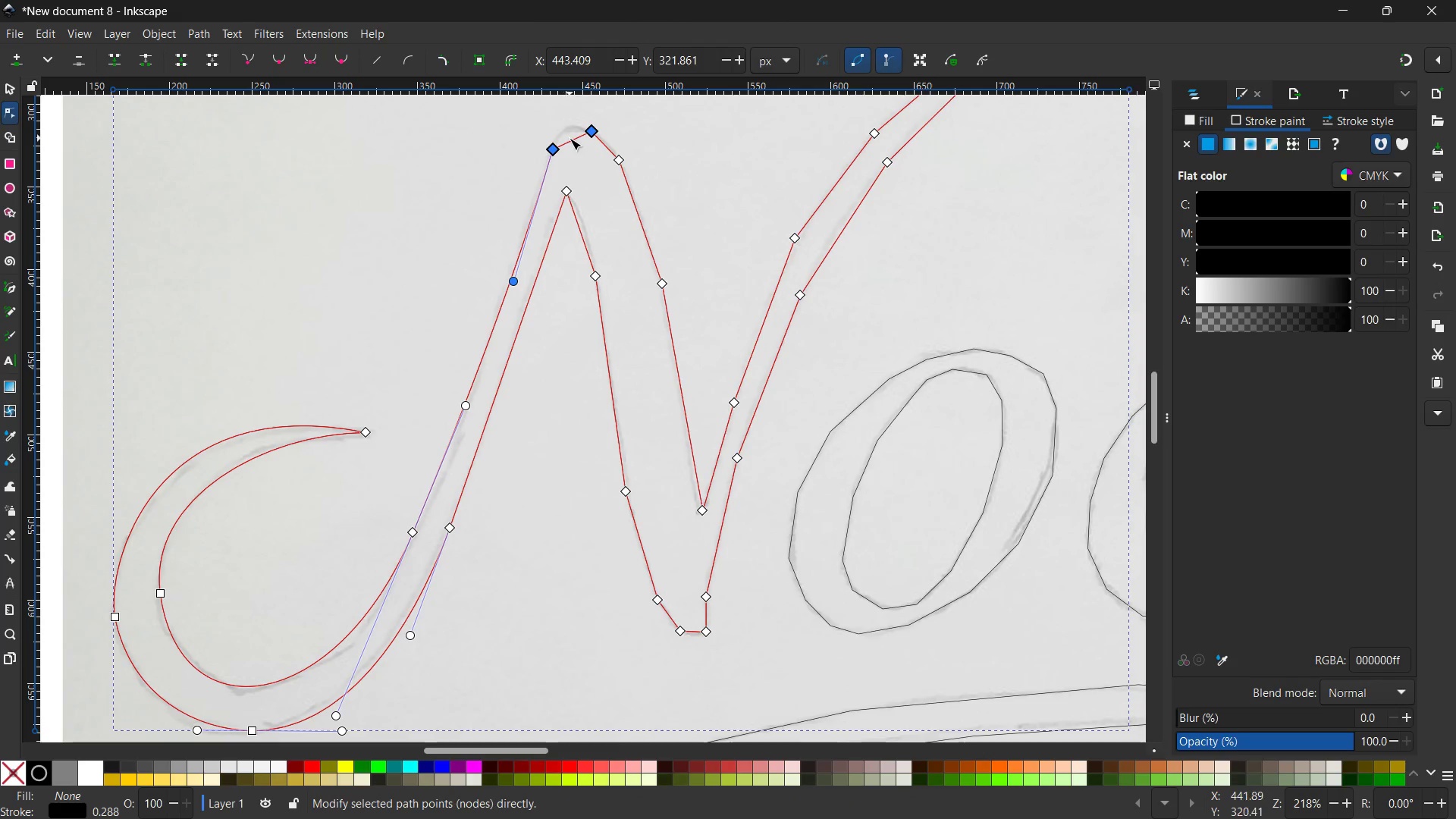 
left_click([570, 138])
 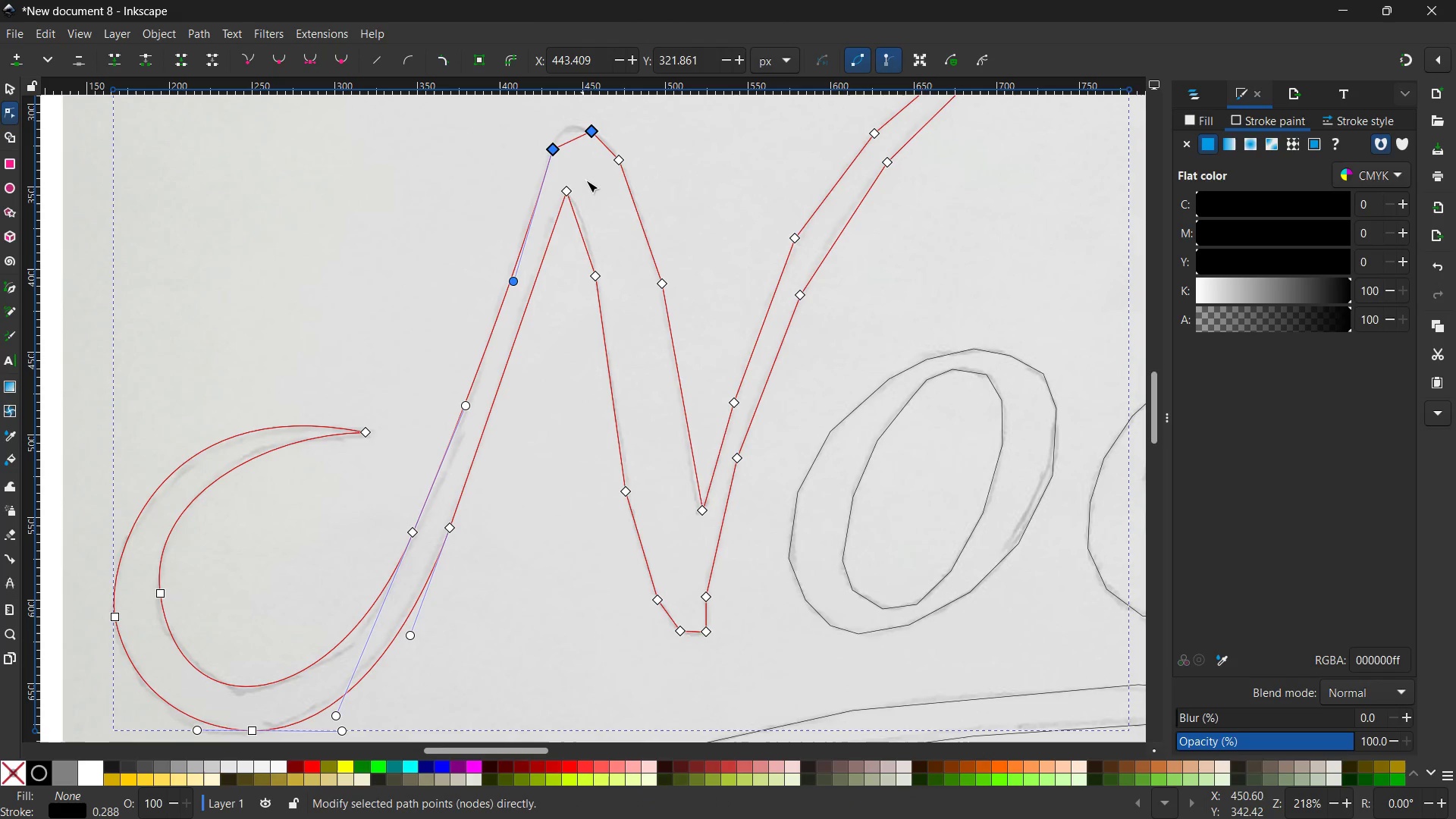 
double_click([586, 182])
 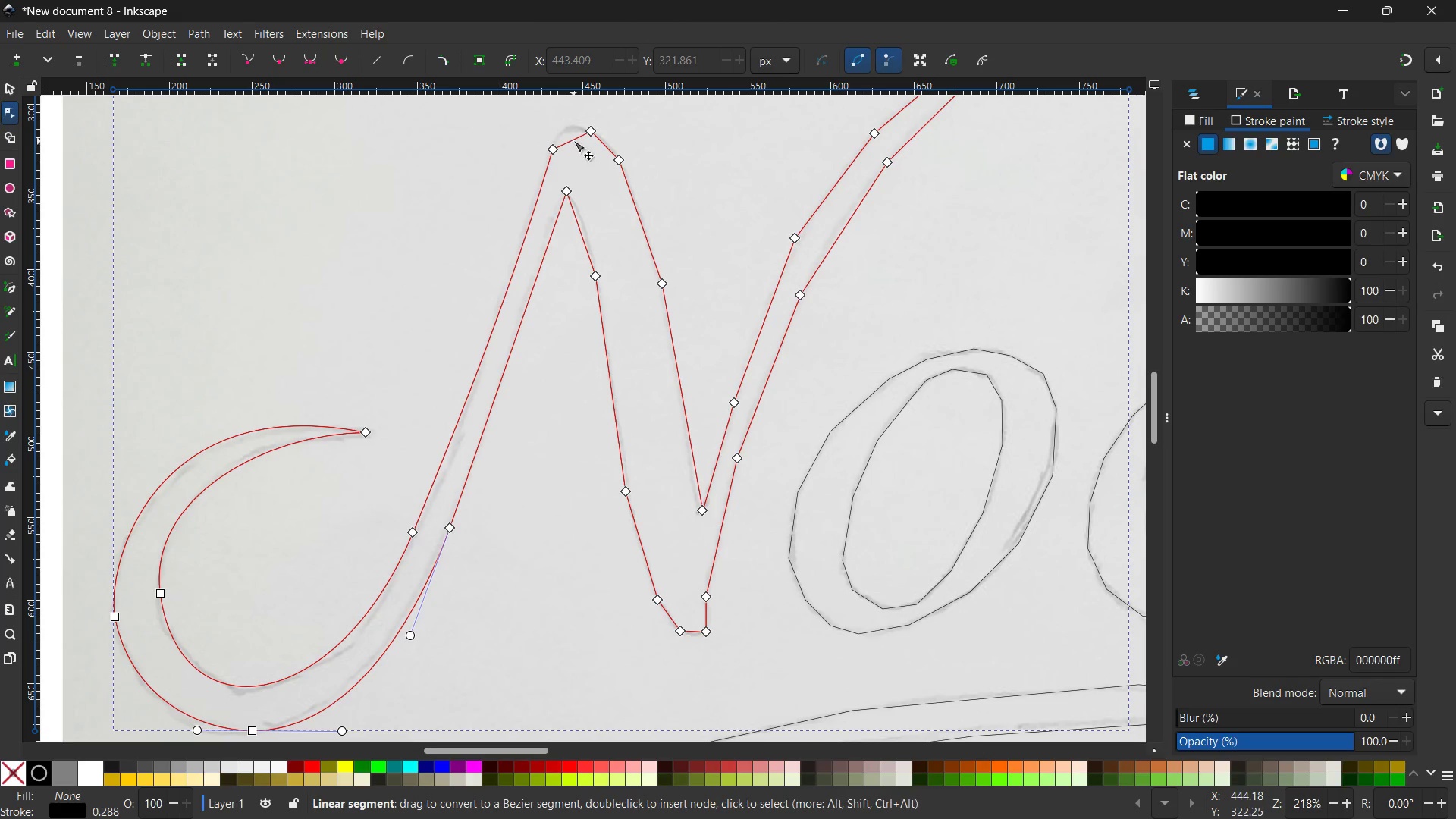 
left_click_drag(start_coordinate=[573, 140], to_coordinate=[569, 128])
 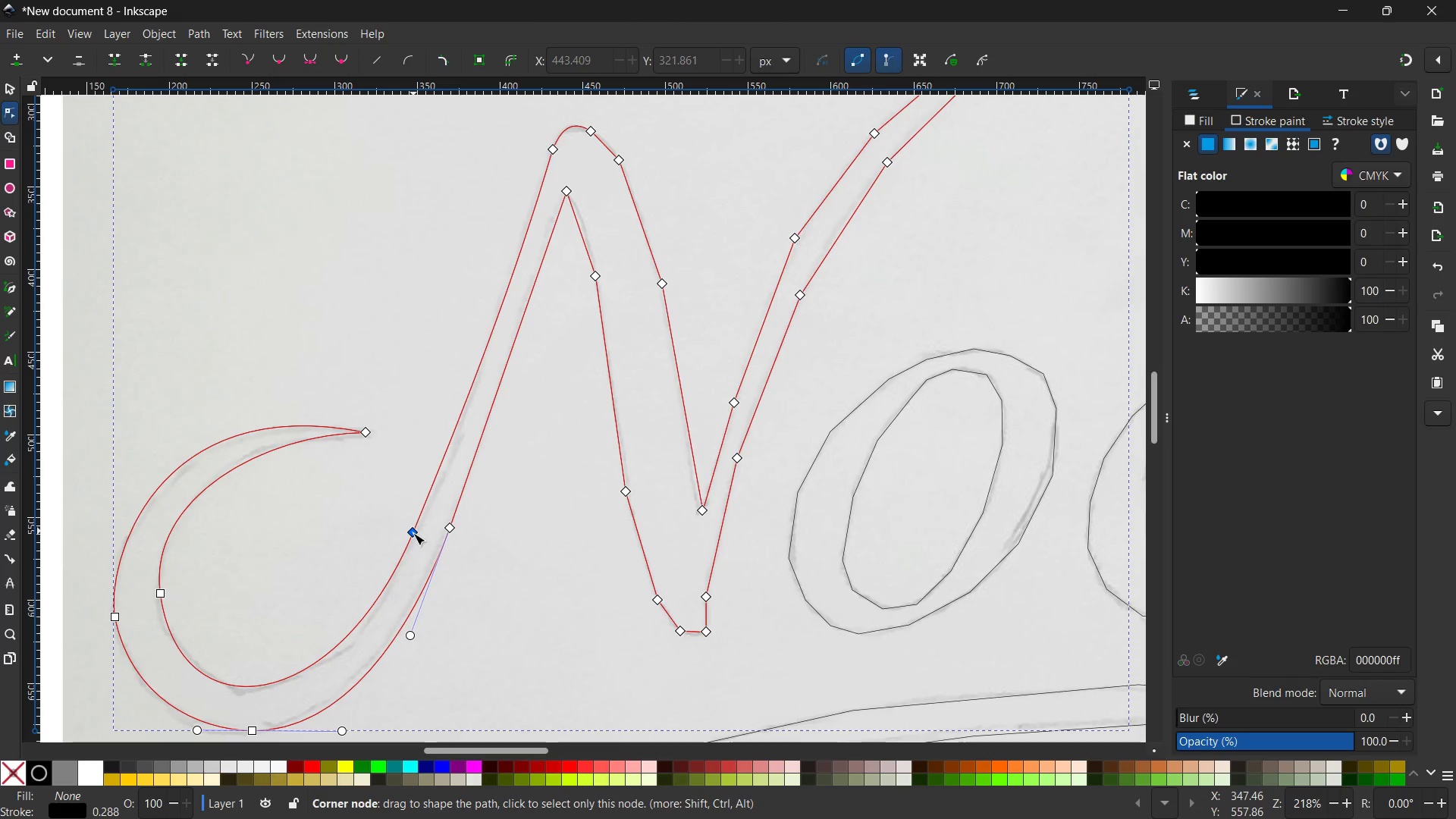 
left_click([413, 534])
 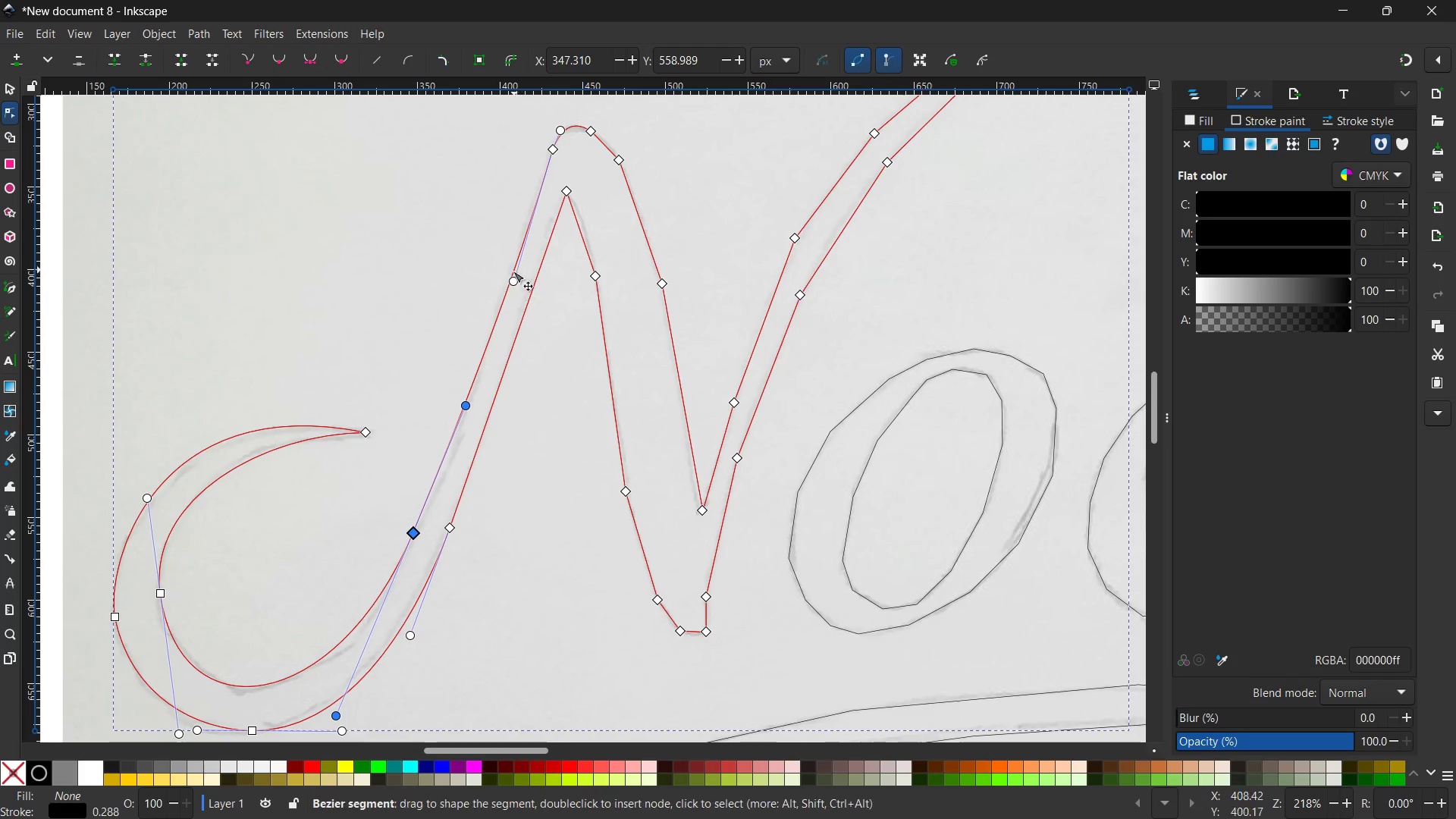 
left_click_drag(start_coordinate=[511, 278], to_coordinate=[503, 276])
 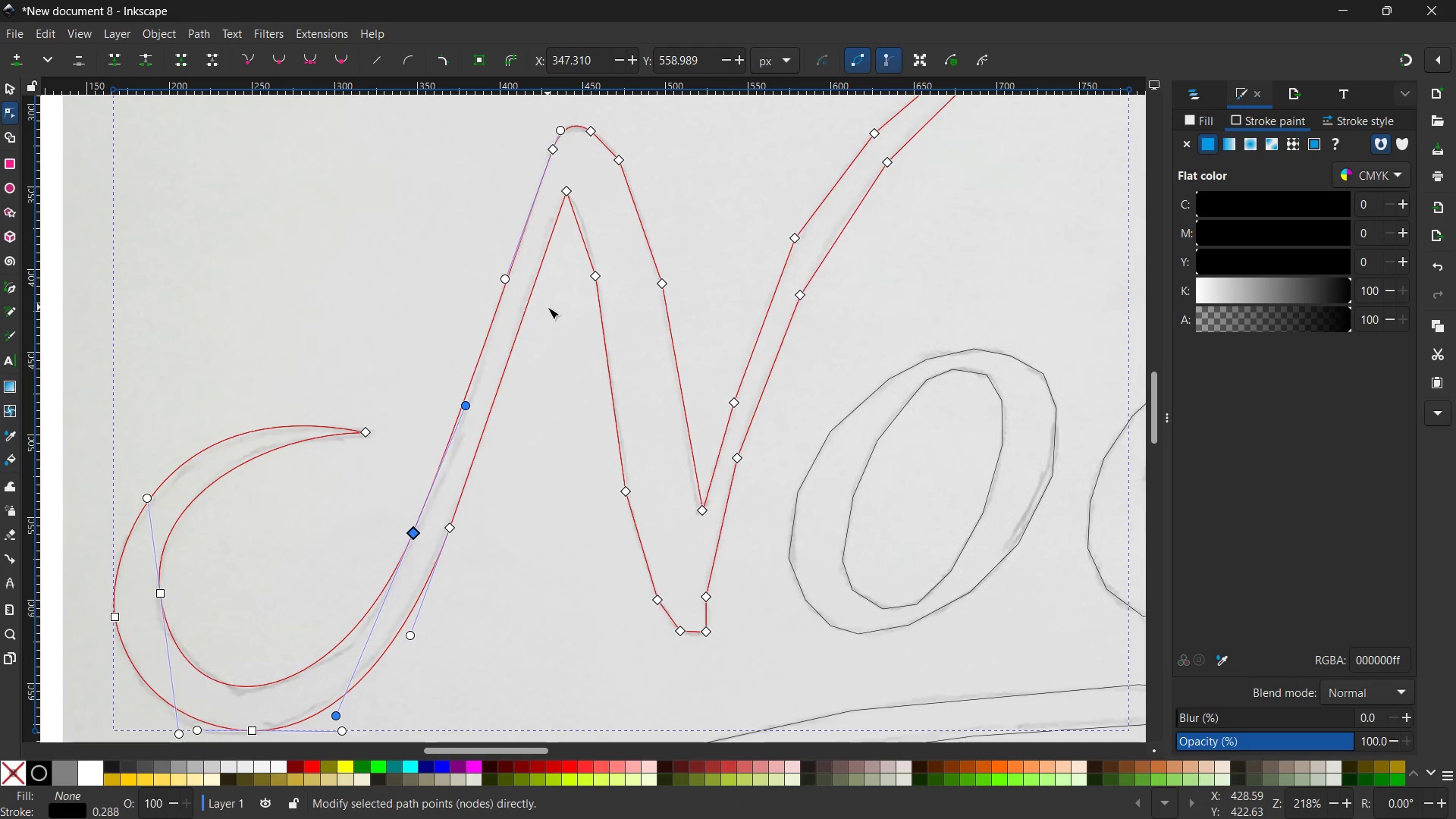 
scroll: coordinate [548, 307], scroll_direction: down, amount: 1.0
 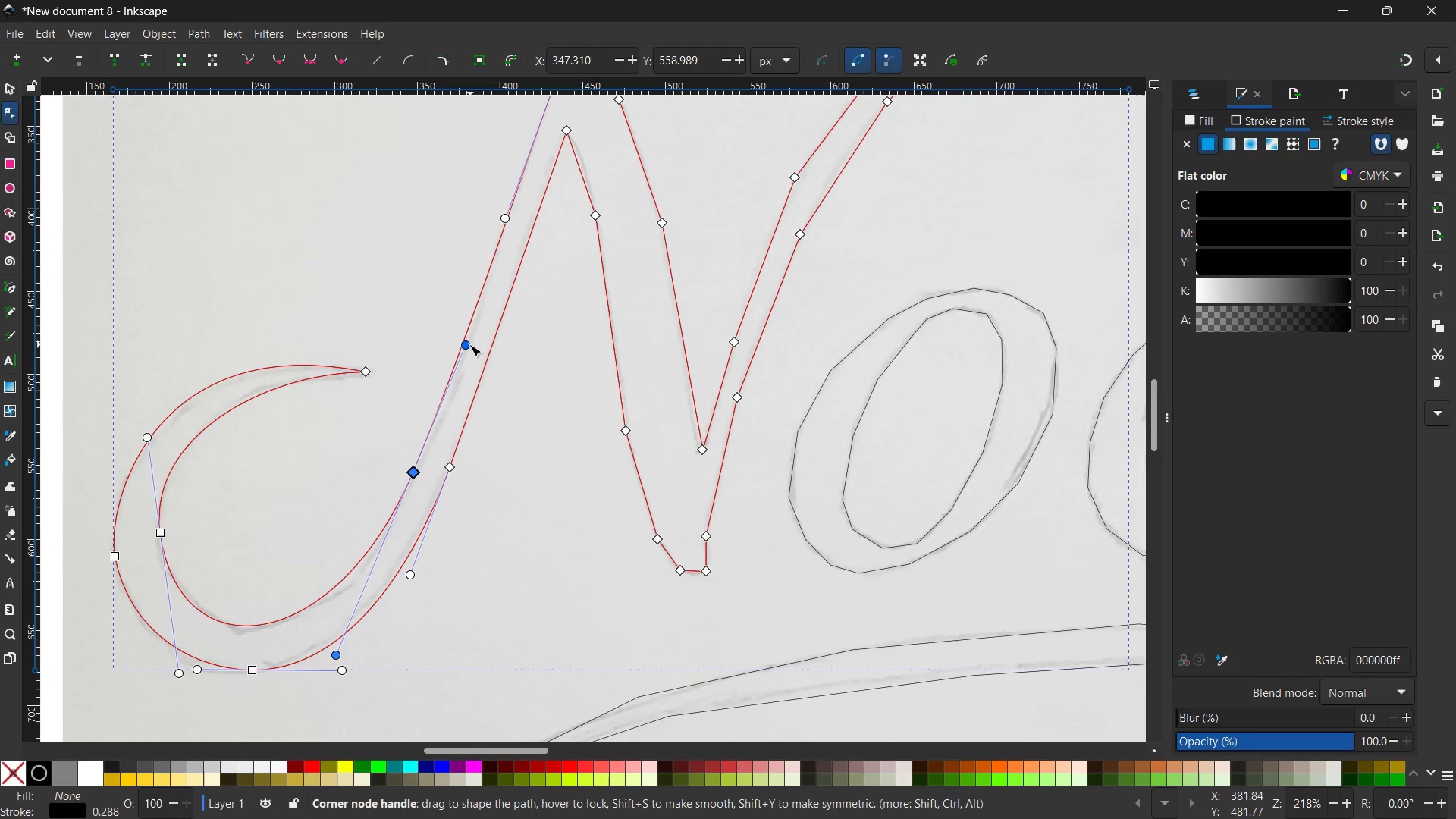 
left_click_drag(start_coordinate=[469, 345], to_coordinate=[465, 340])
 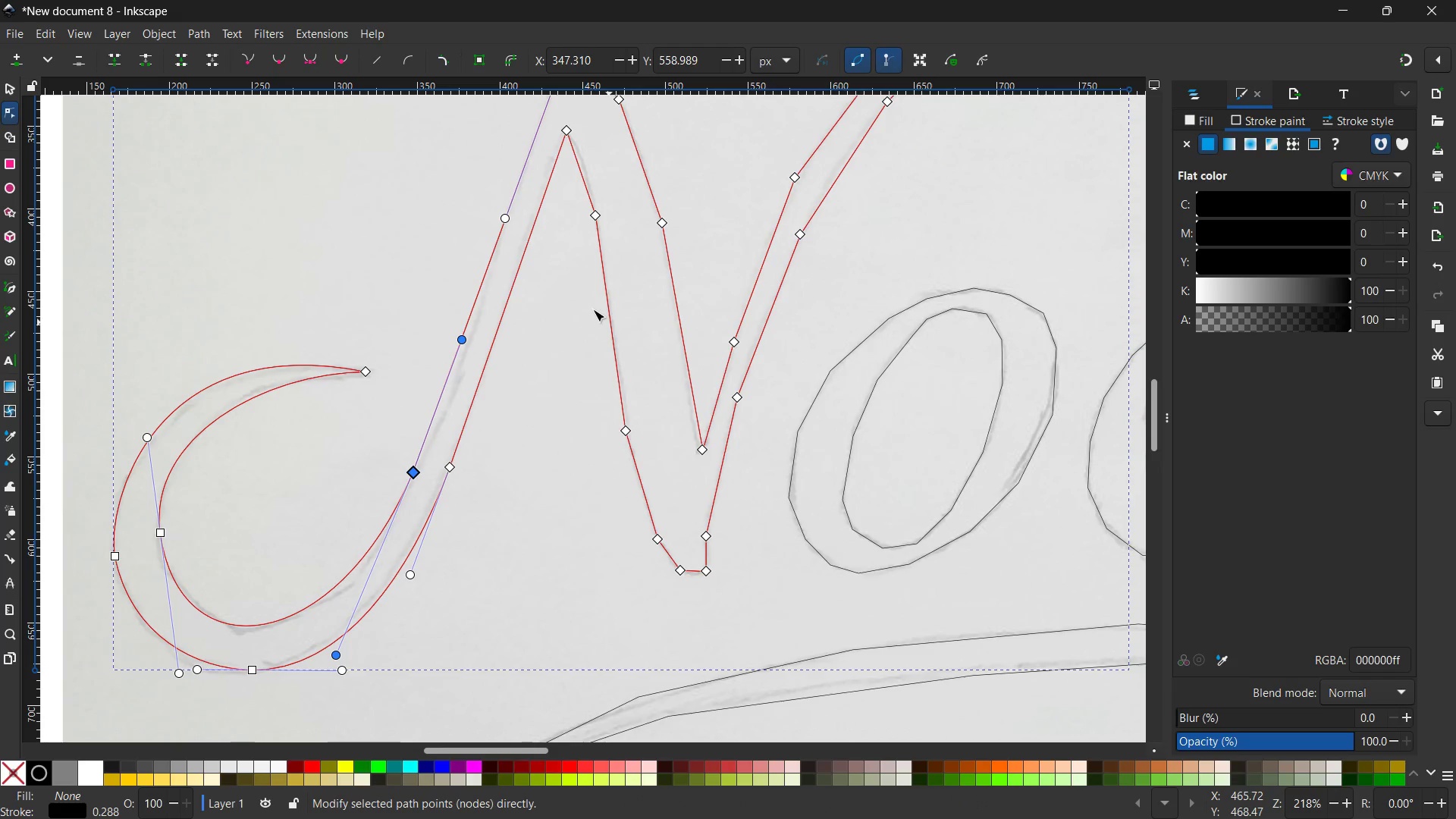 
scroll: coordinate [589, 305], scroll_direction: none, amount: 0.0
 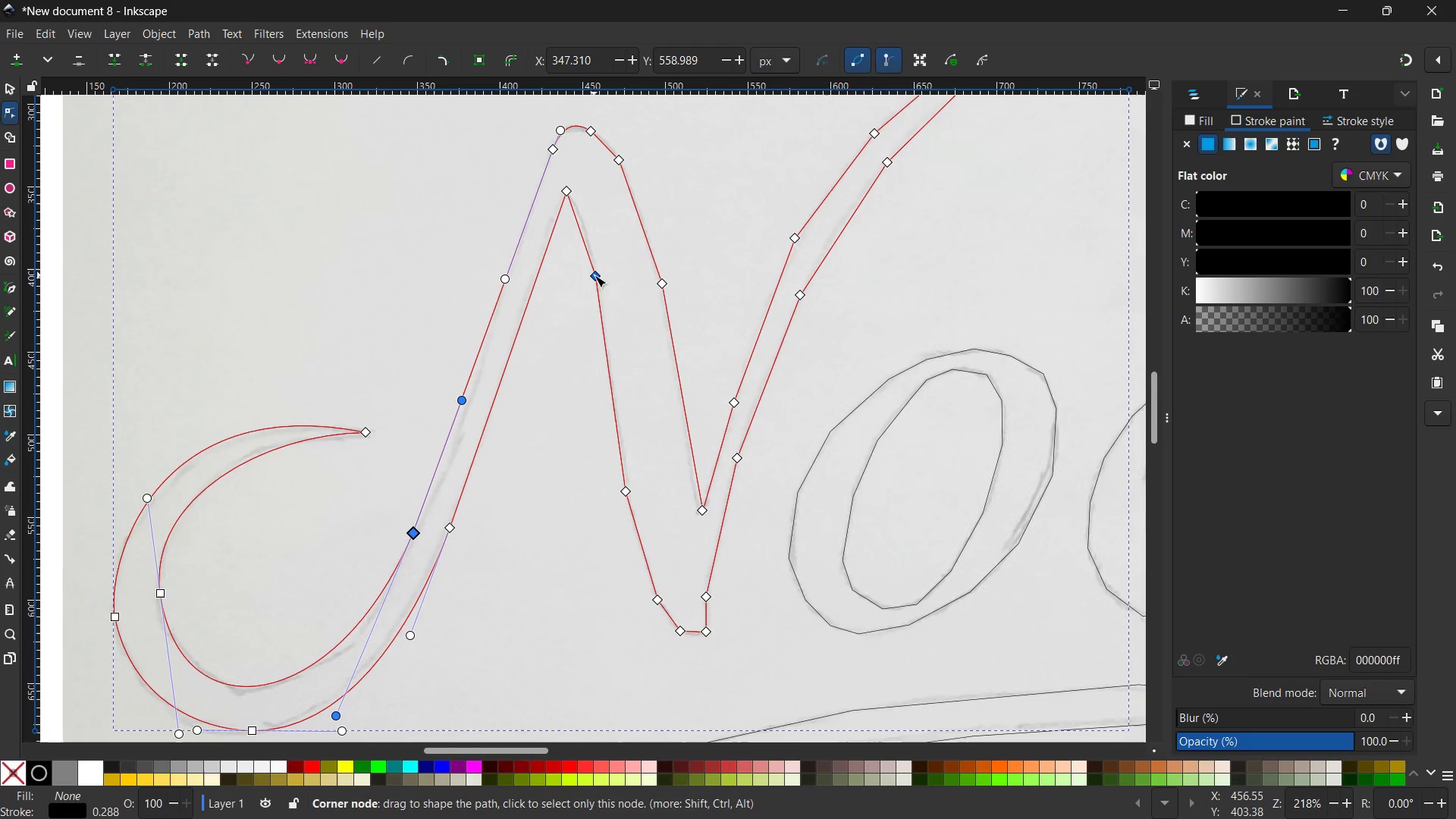 
left_click([595, 275])
 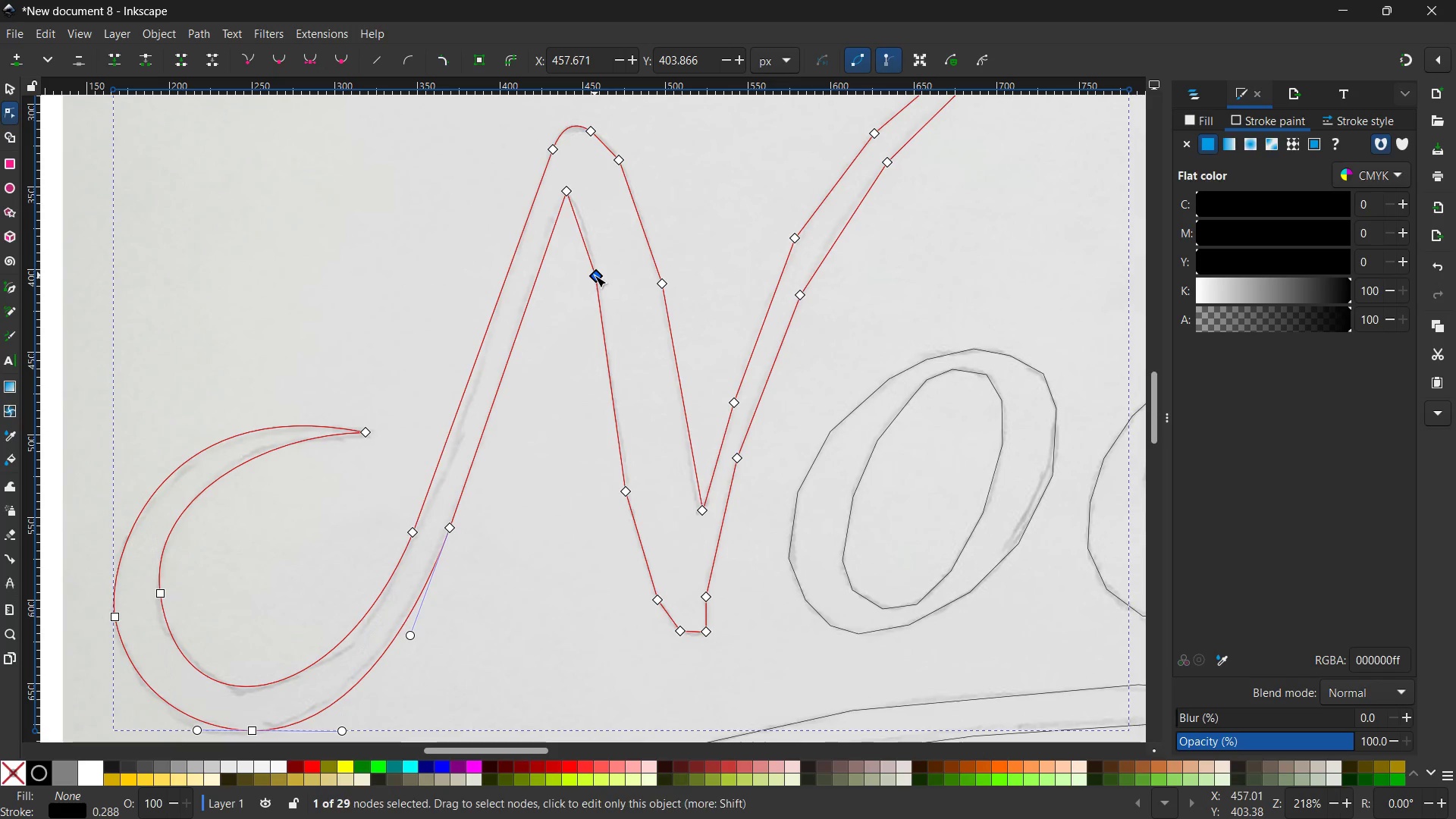 
key(Backspace)
 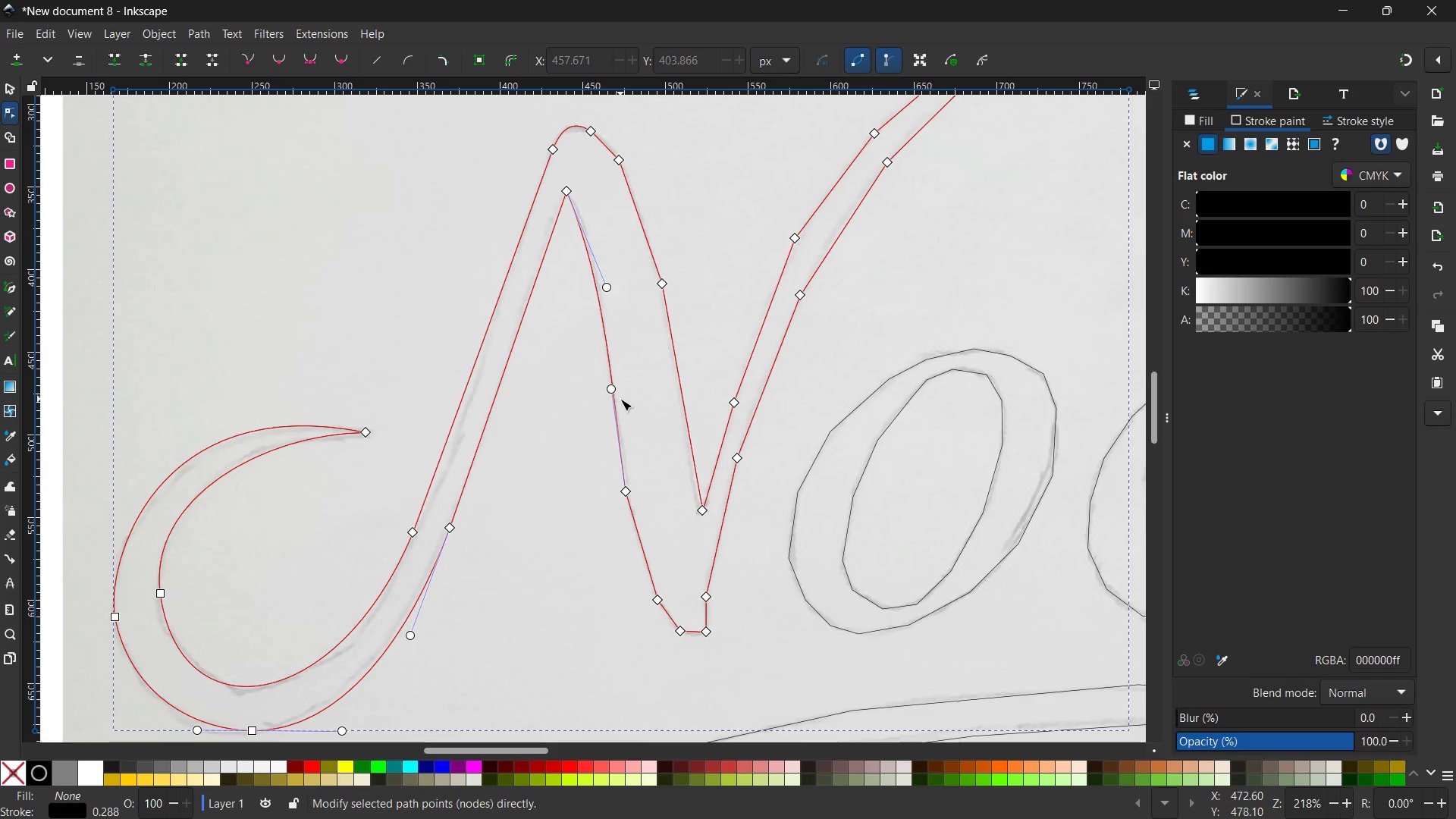 
scroll: coordinate [620, 392], scroll_direction: down, amount: 1.0
 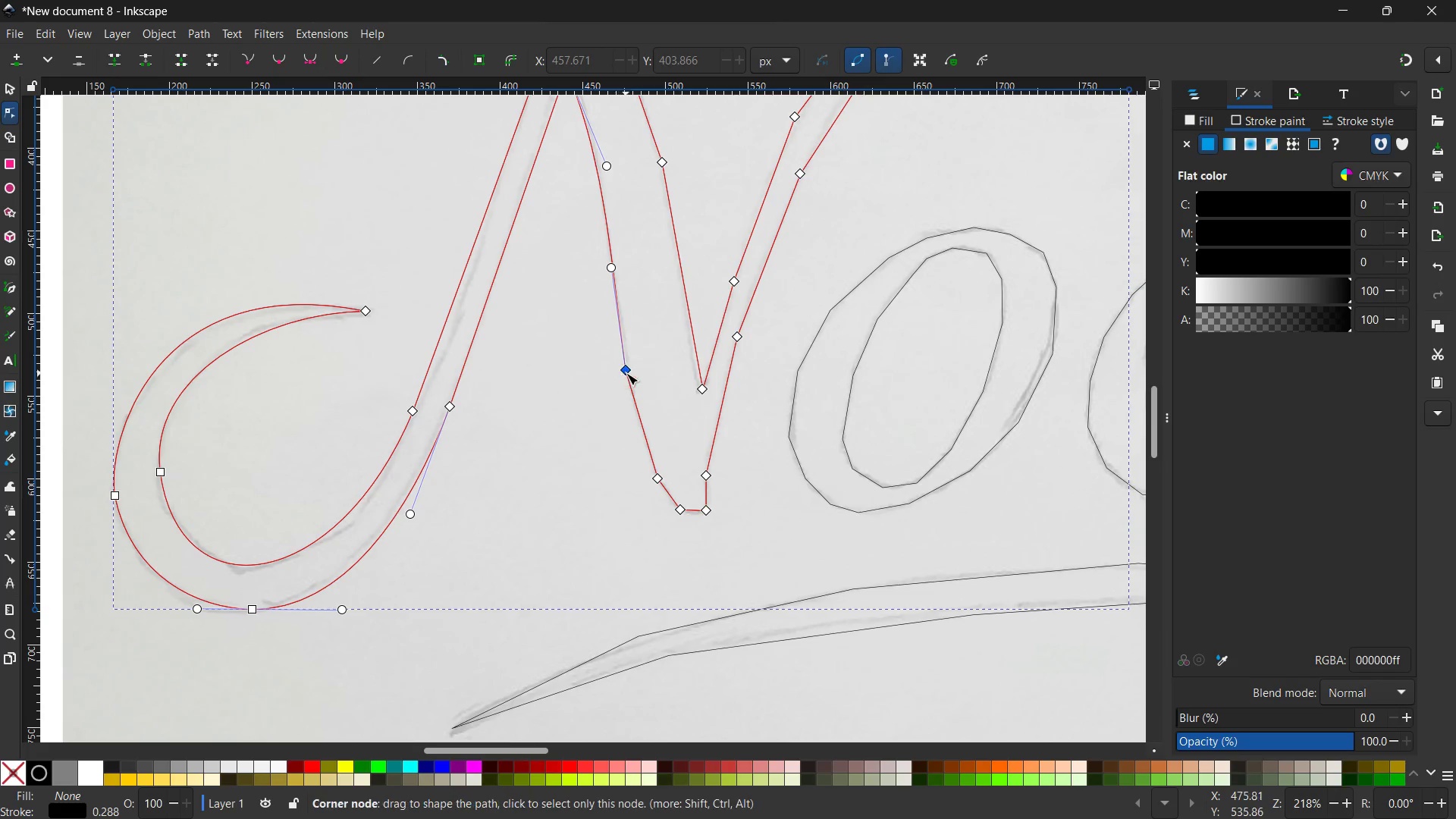 
left_click([628, 369])
 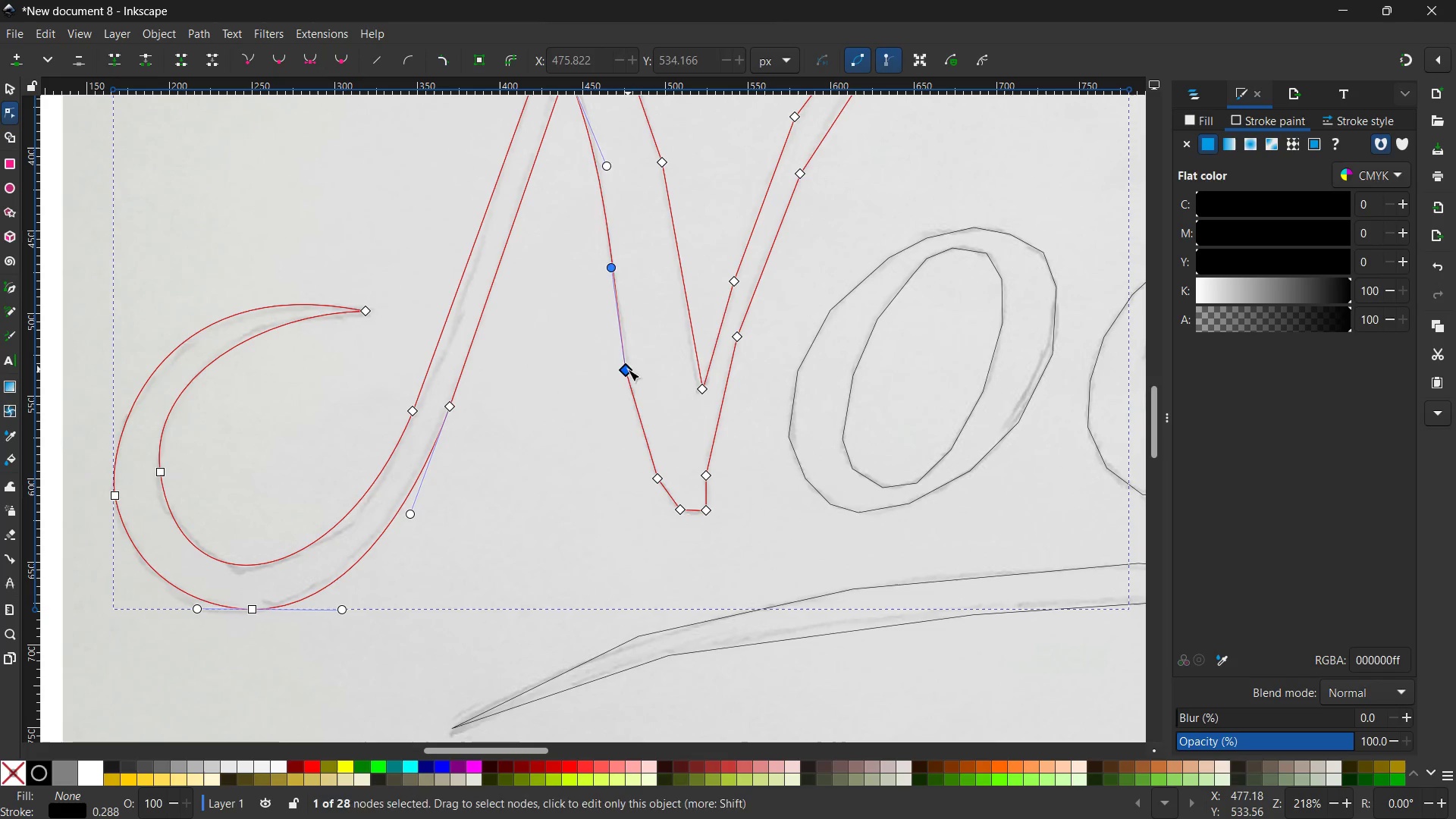 
key(Backspace)
 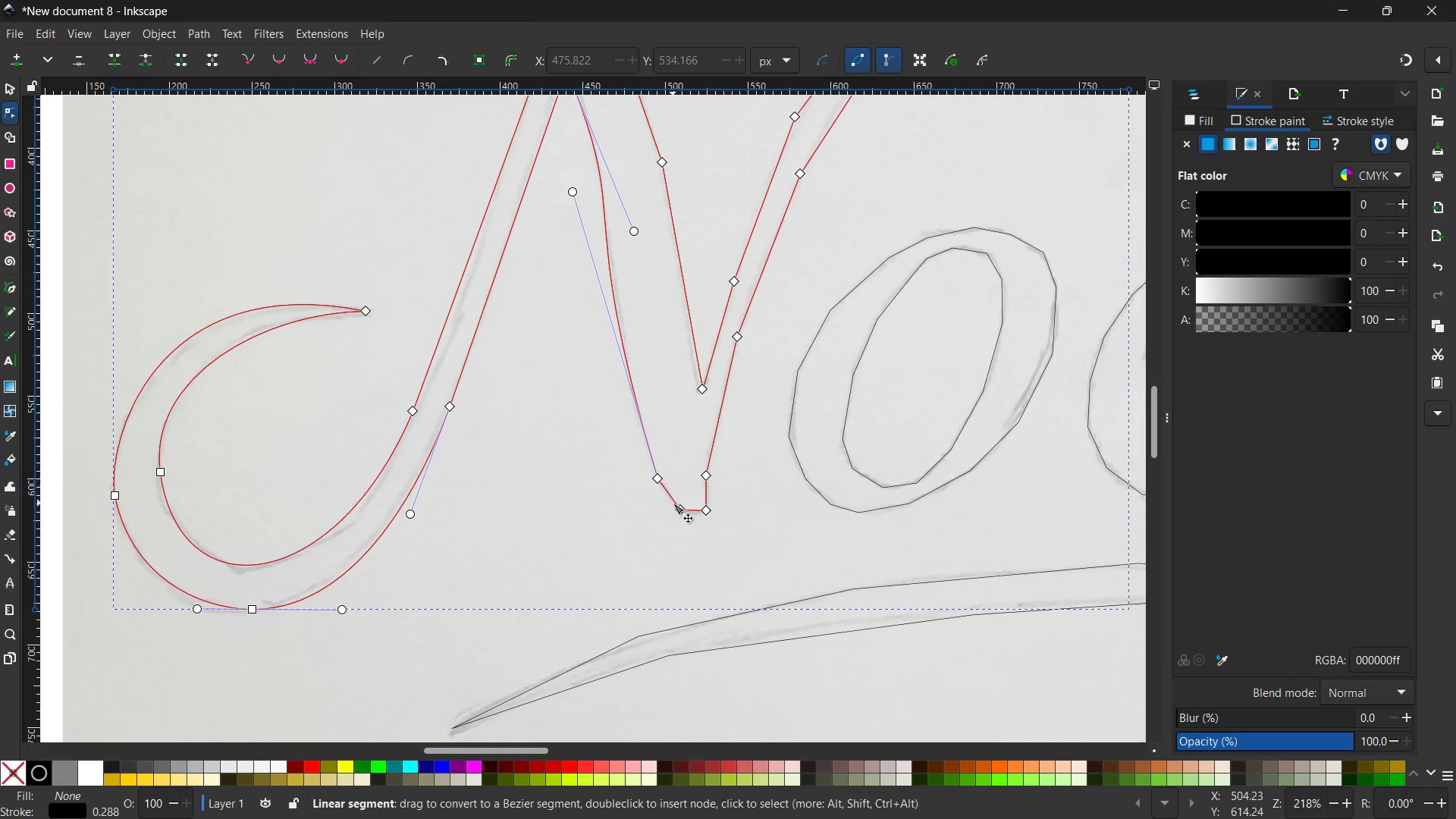 
left_click([677, 506])
 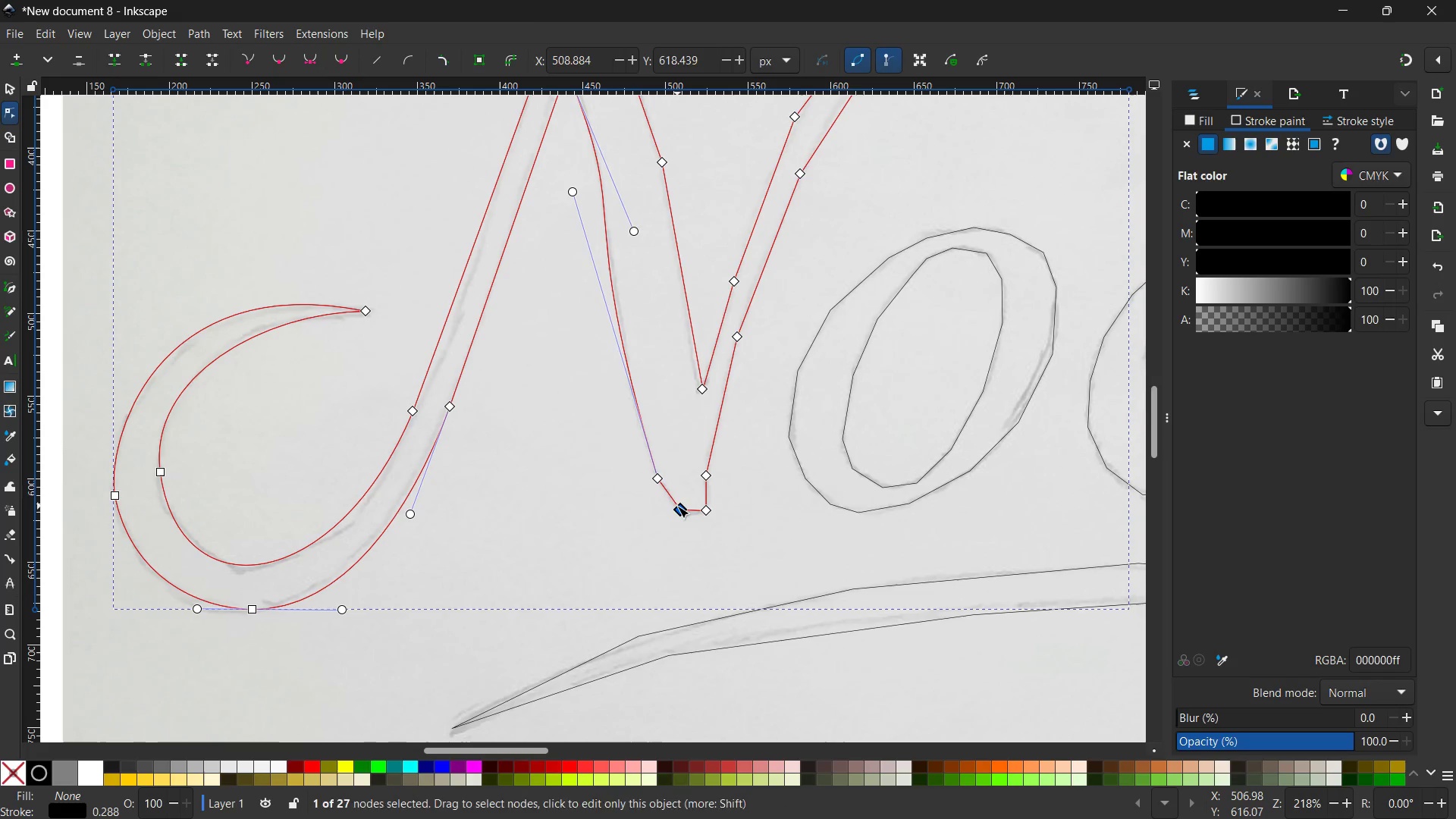 
key(Backspace)
 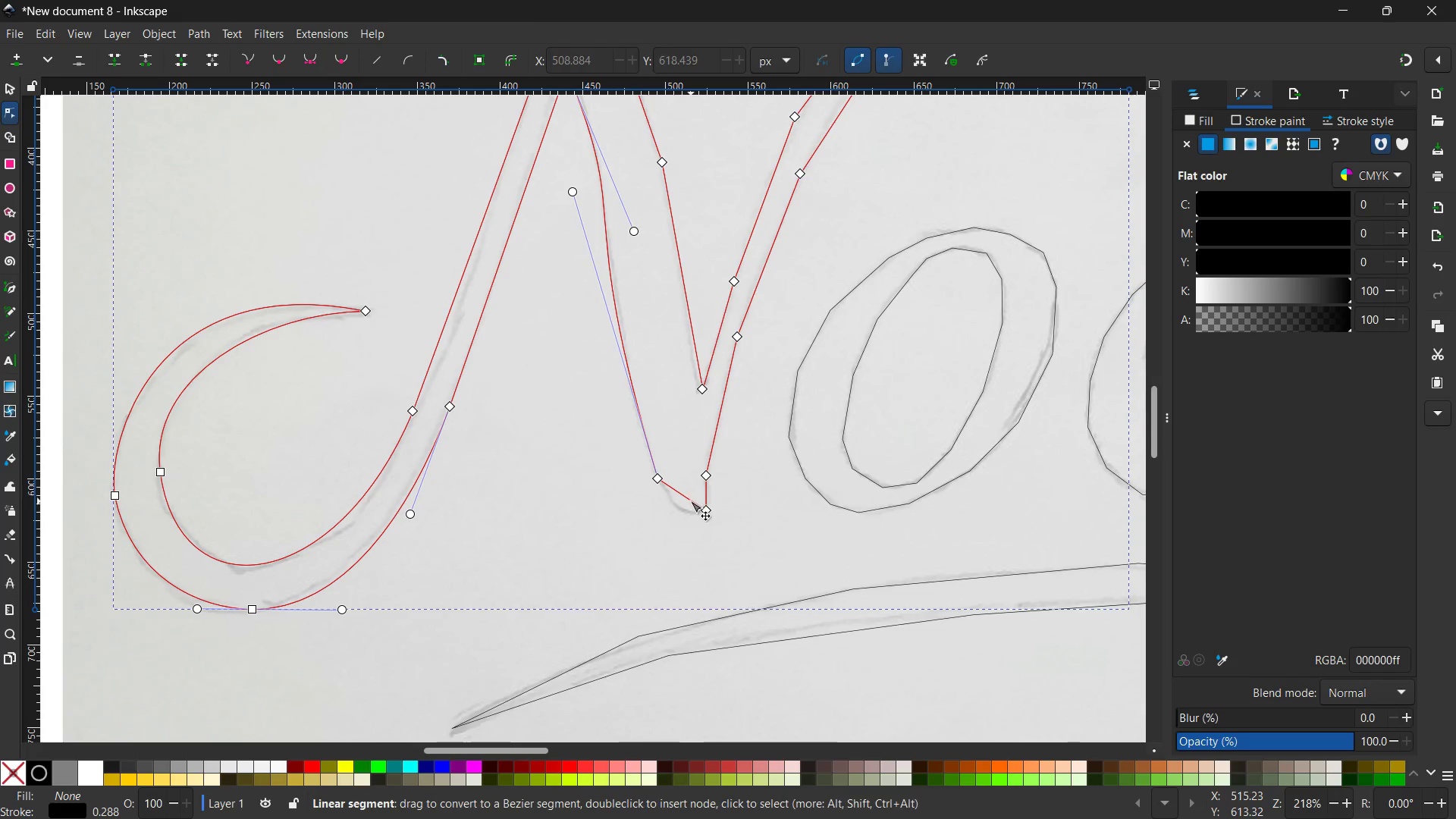 
left_click_drag(start_coordinate=[689, 500], to_coordinate=[682, 509])
 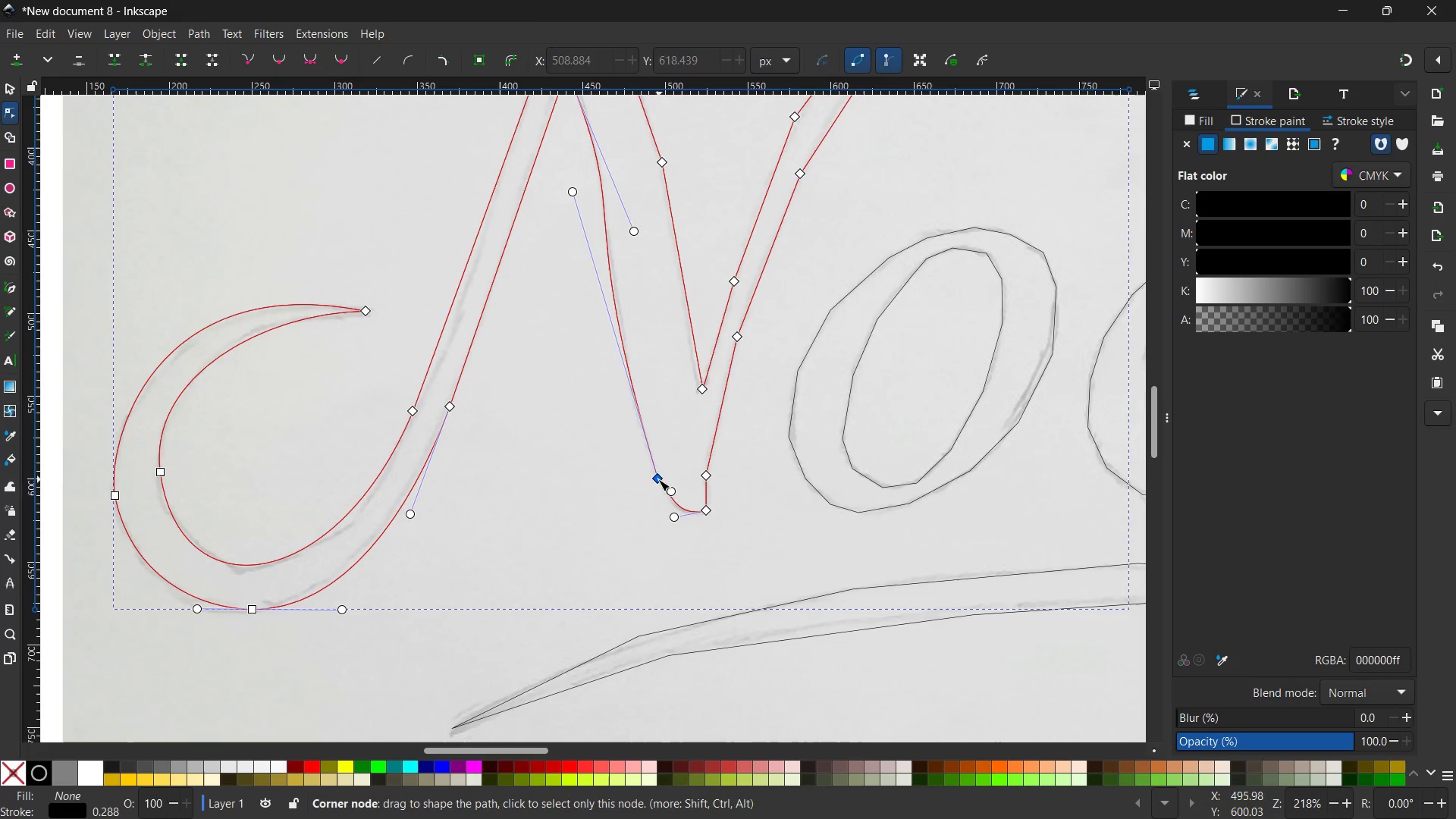 
left_click([658, 479])
 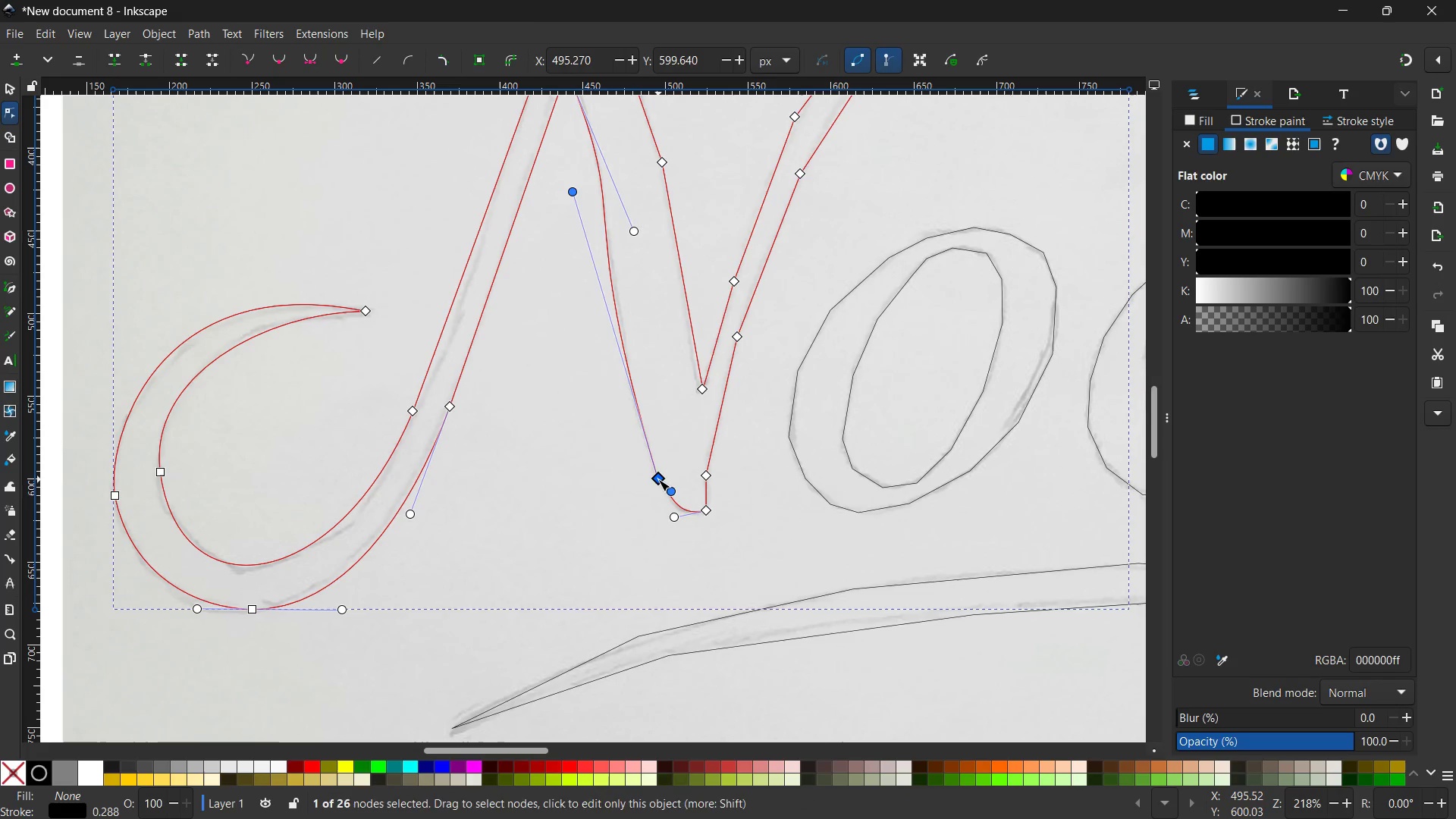 
key(Backspace)
 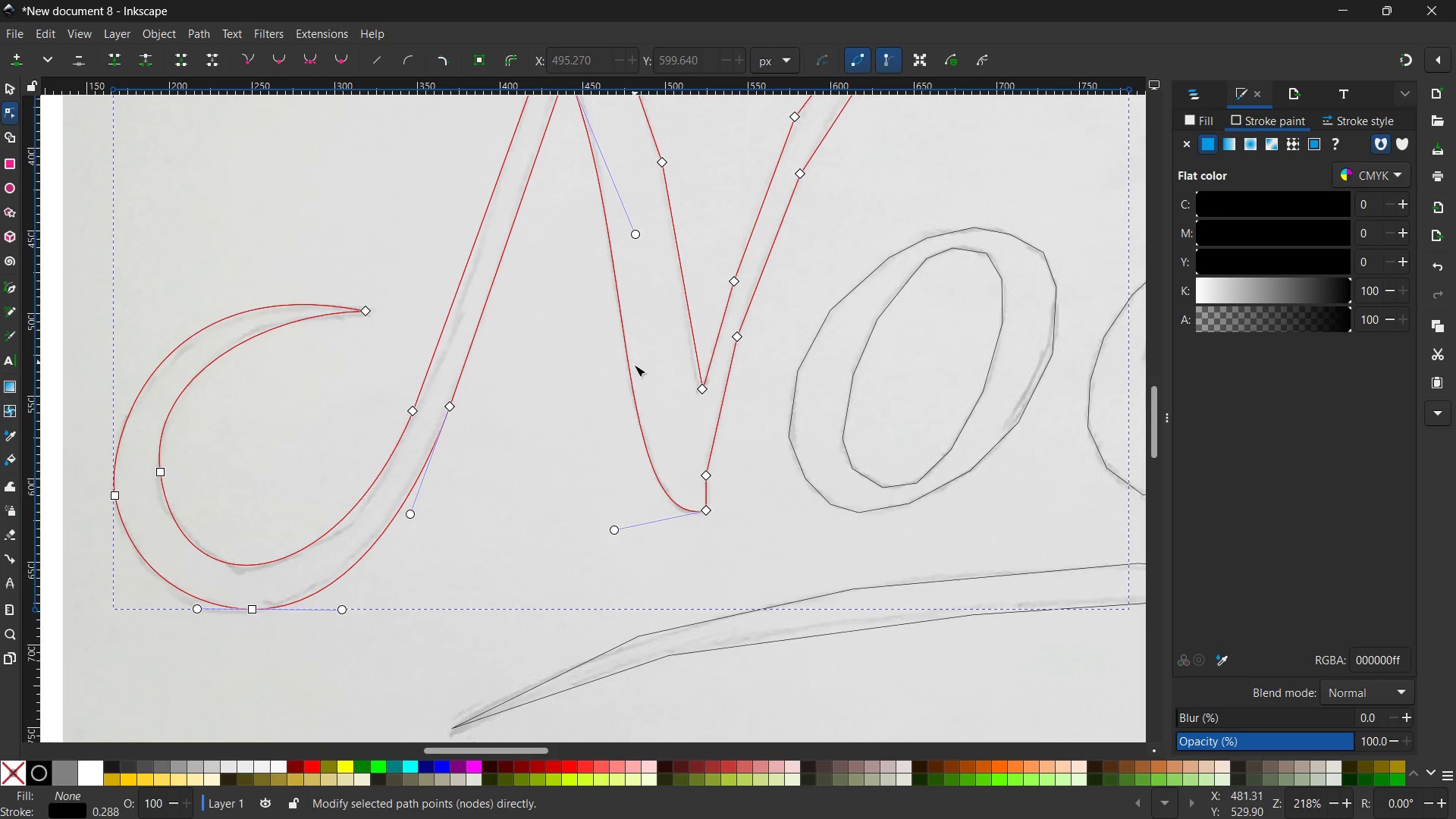 
scroll: coordinate [633, 368], scroll_direction: none, amount: 0.0
 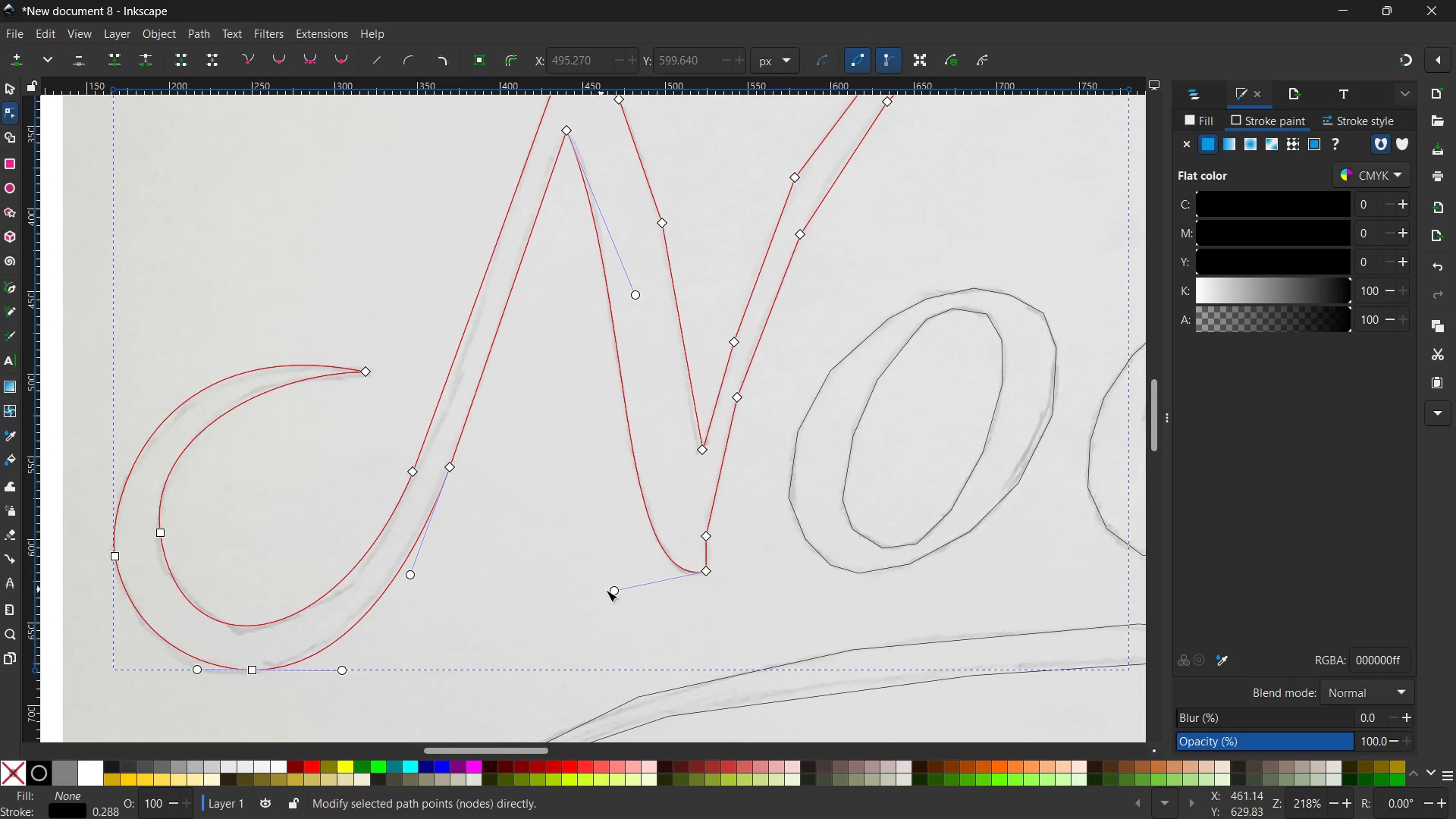 
left_click_drag(start_coordinate=[613, 591], to_coordinate=[614, 577])
 